 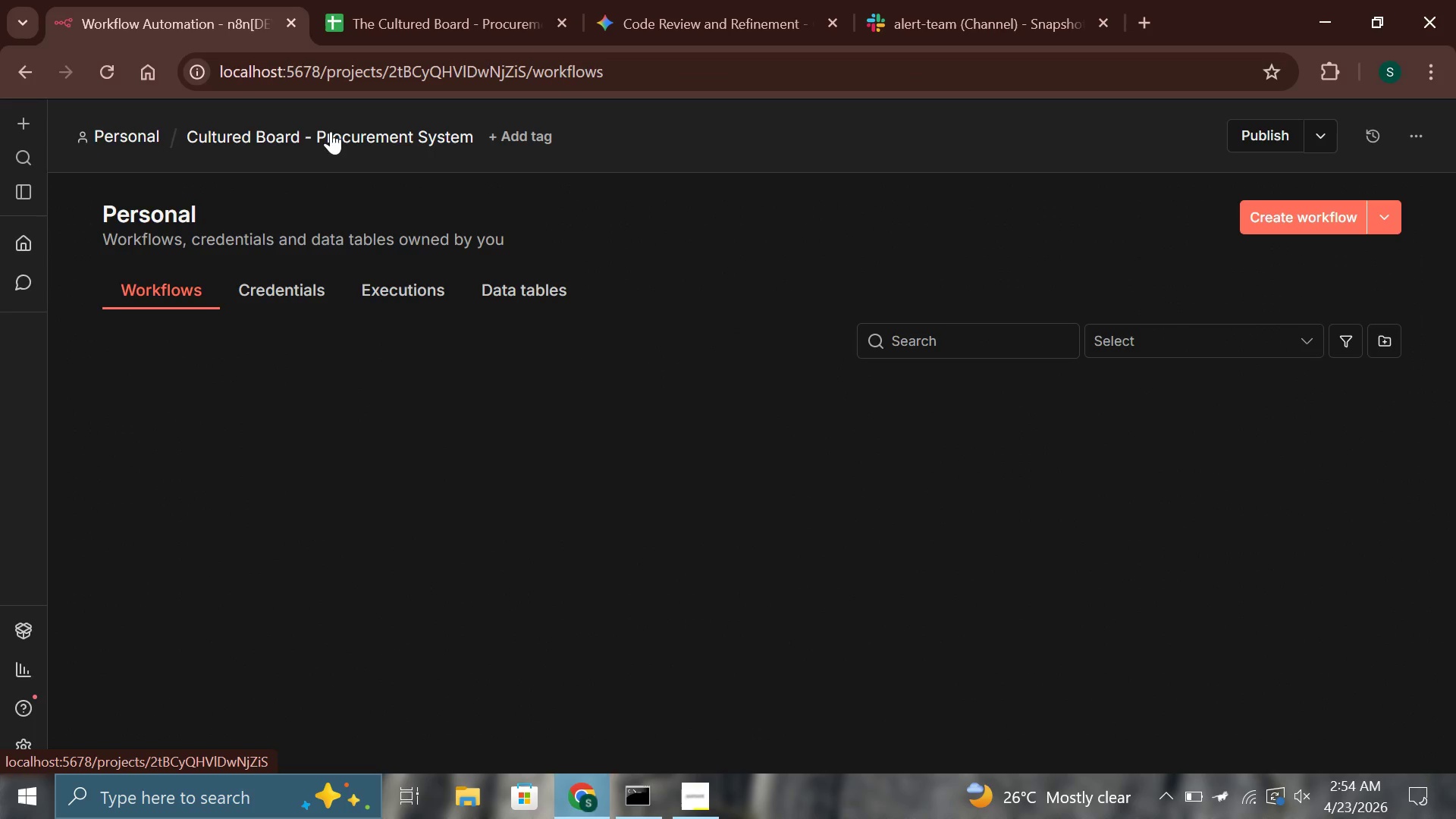 
left_click([1283, 147])
 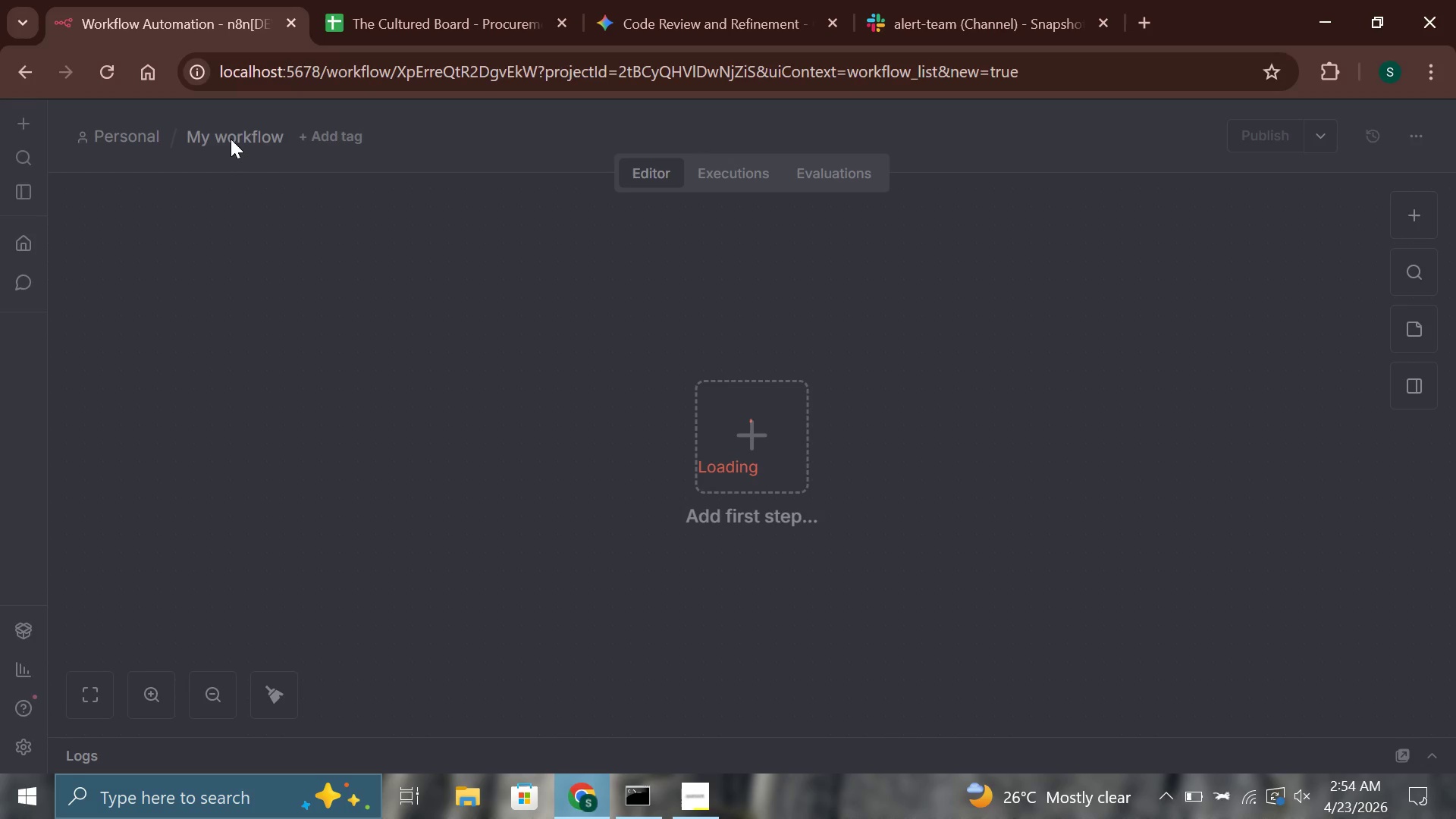 
left_click([226, 136])
 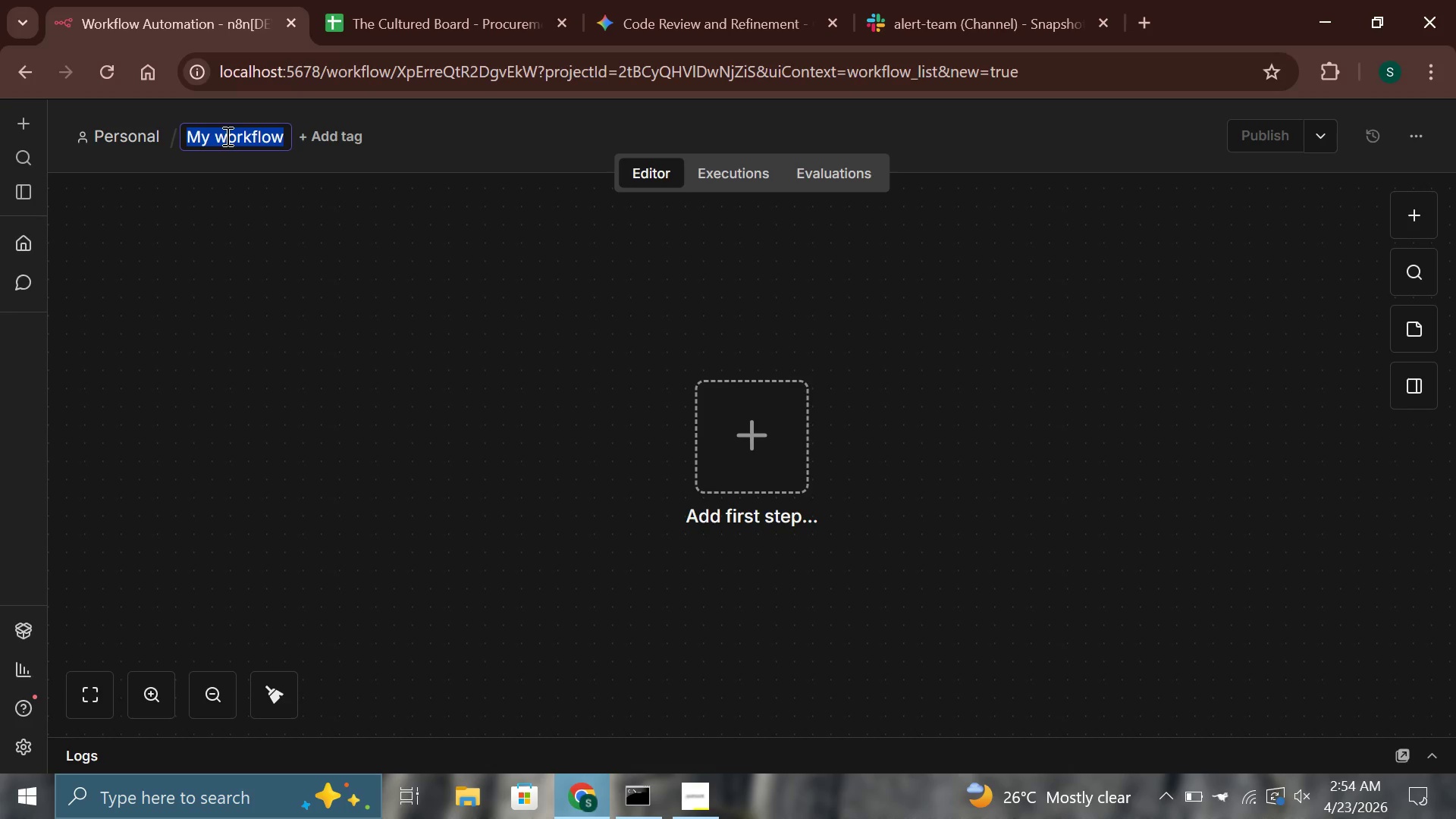 
type(Cultured Board - Error Logger)
 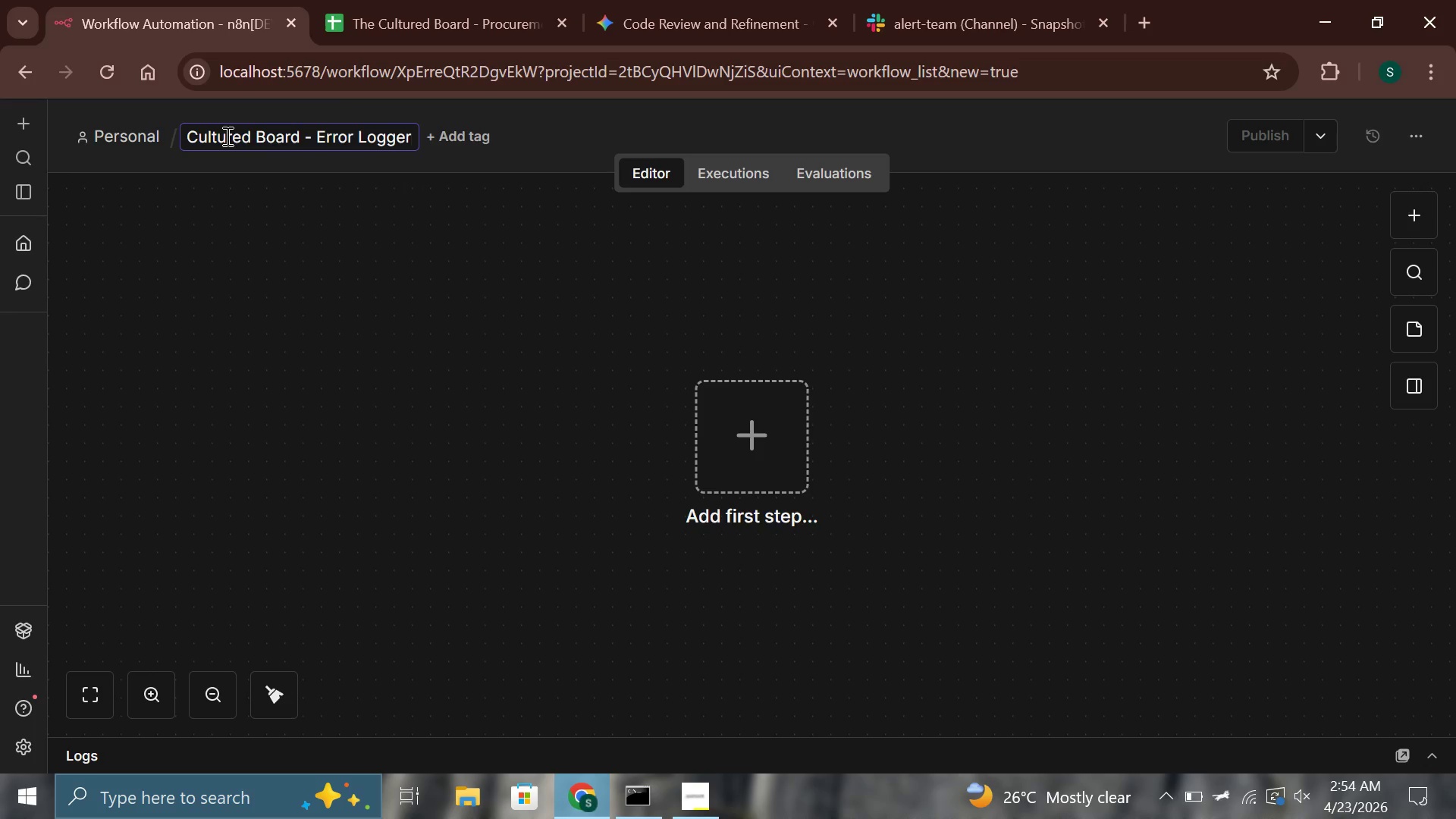 
left_click([768, 443])
 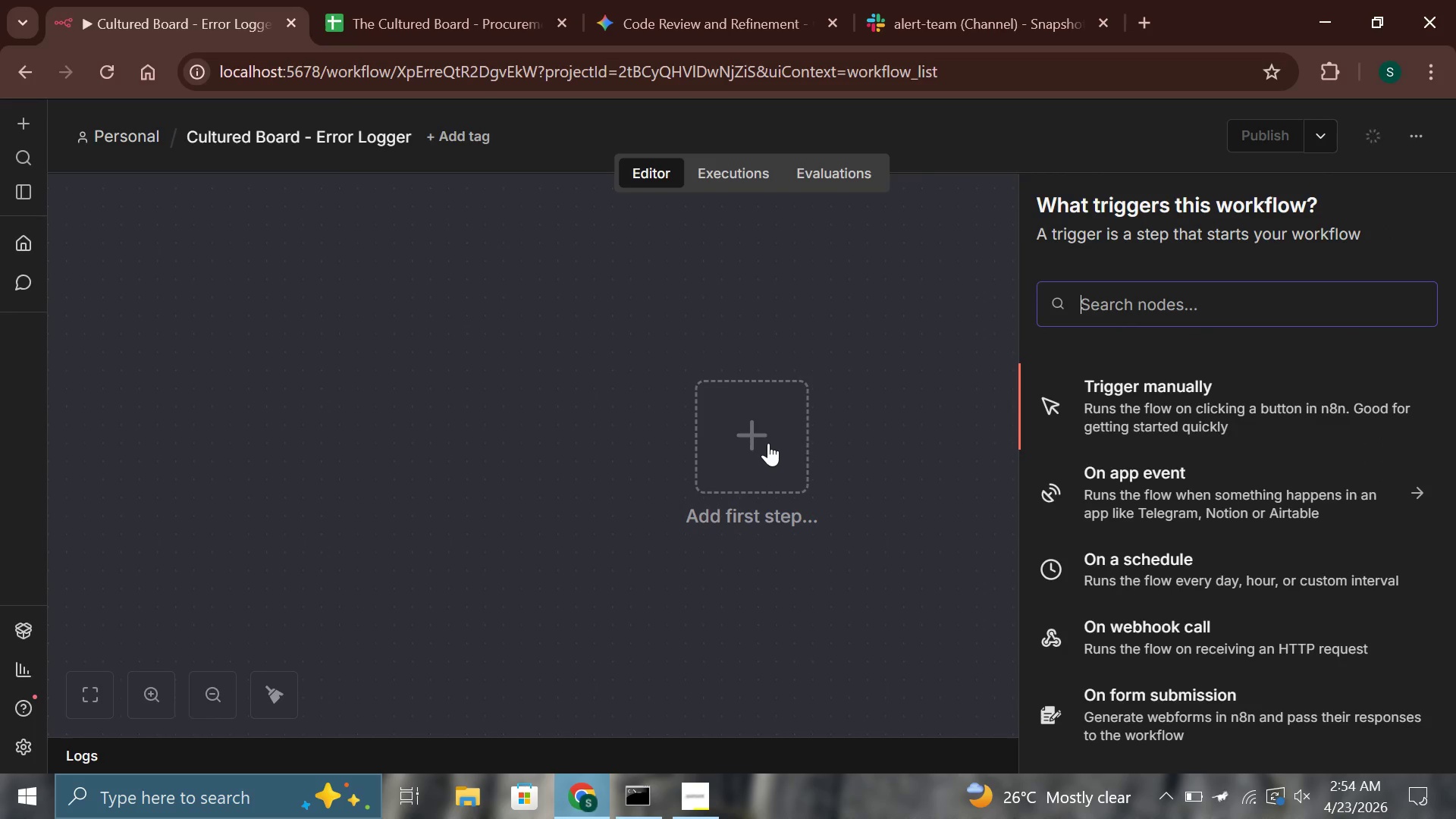 
type(err)
 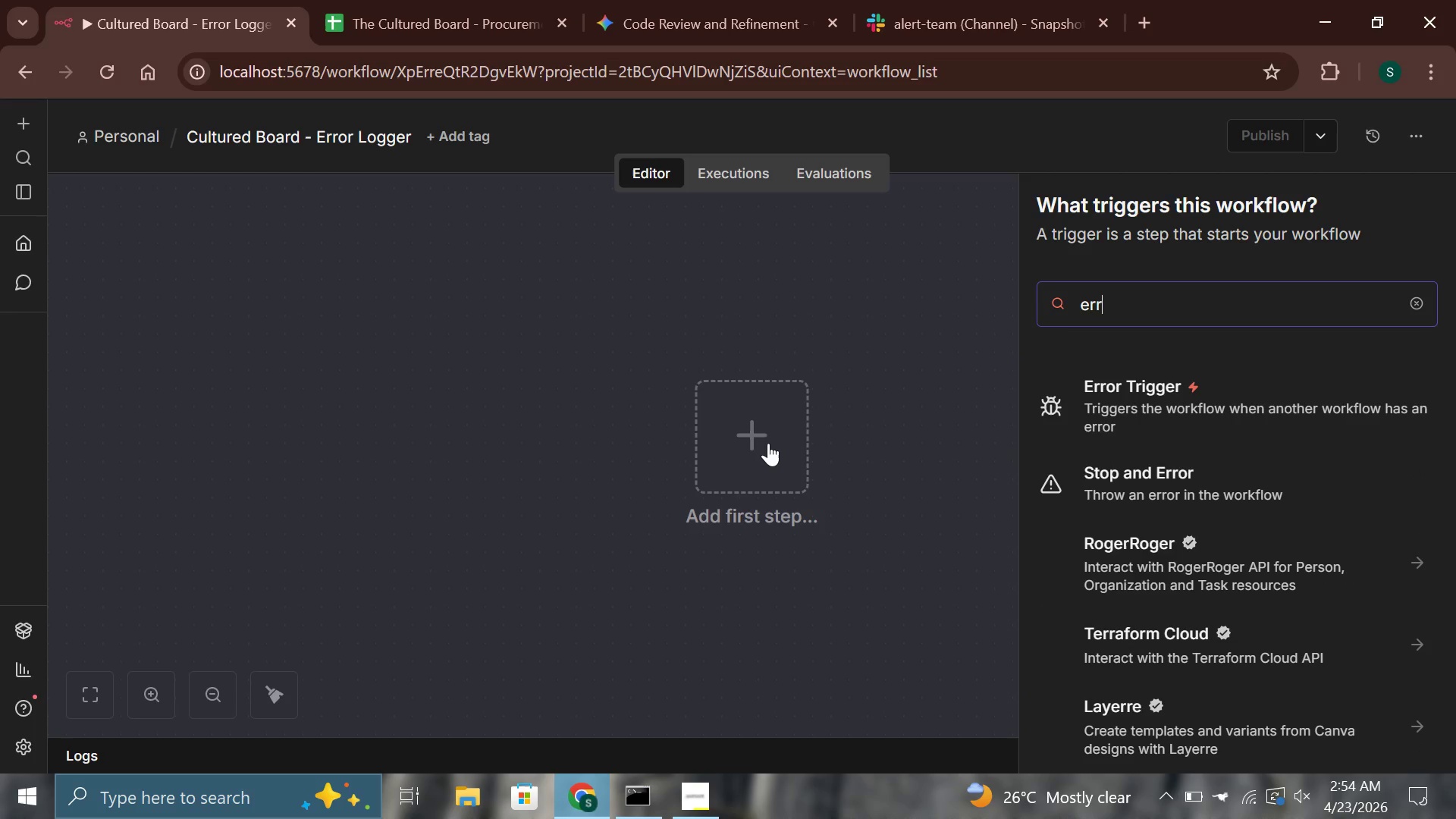 
key(Enter)
 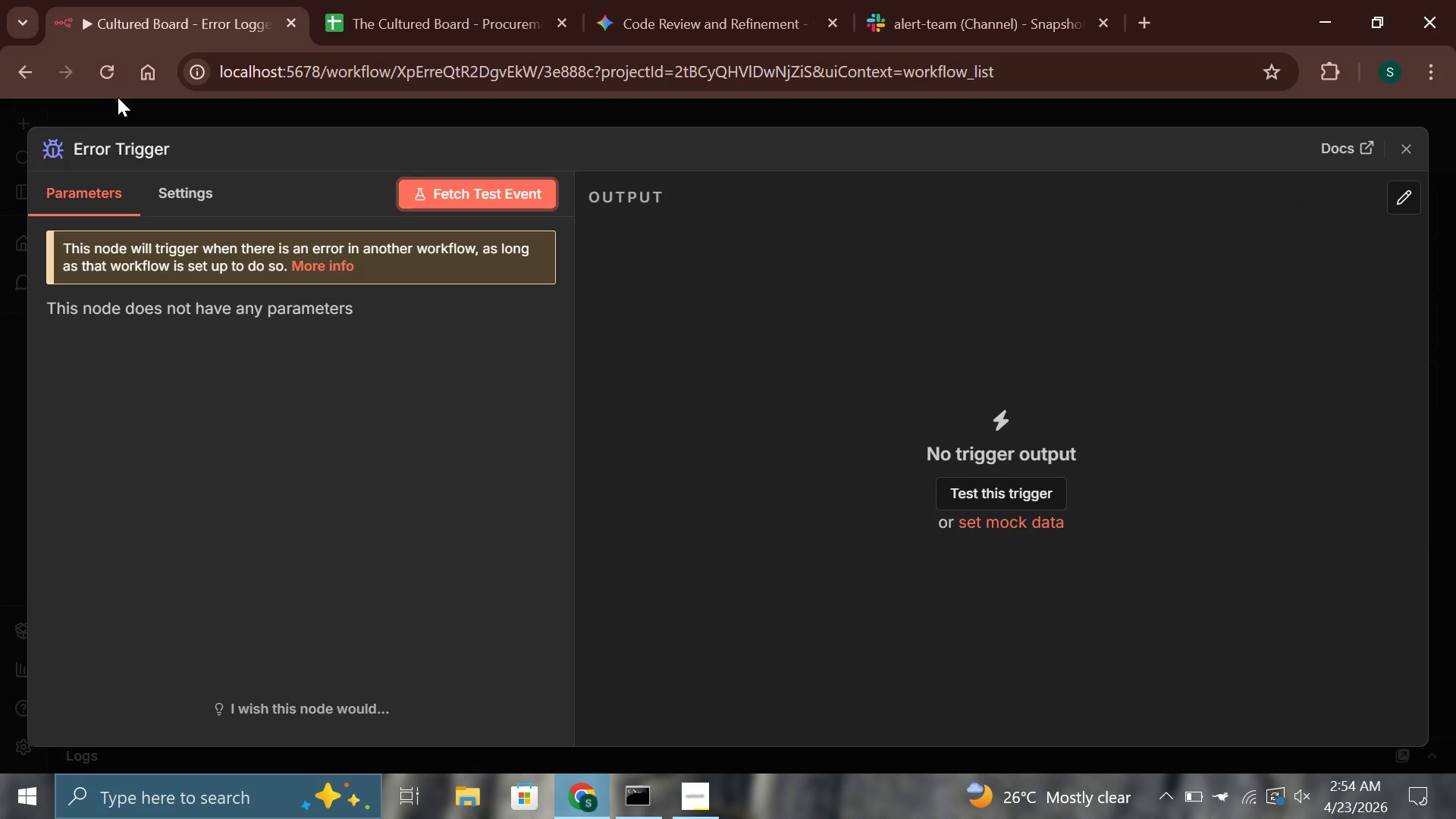 
left_click([105, 143])
 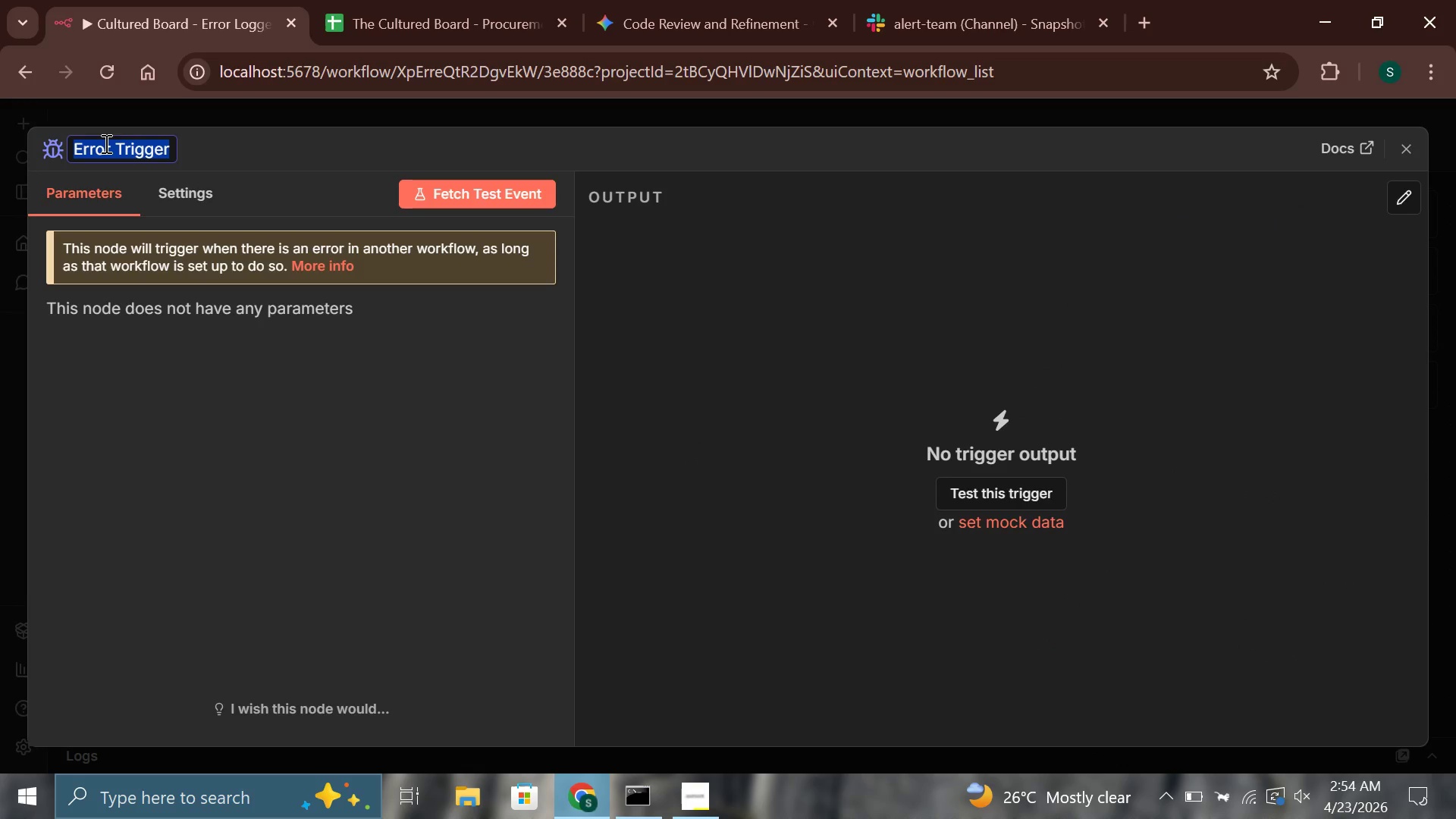 
type(Catch Workflow Errors)
 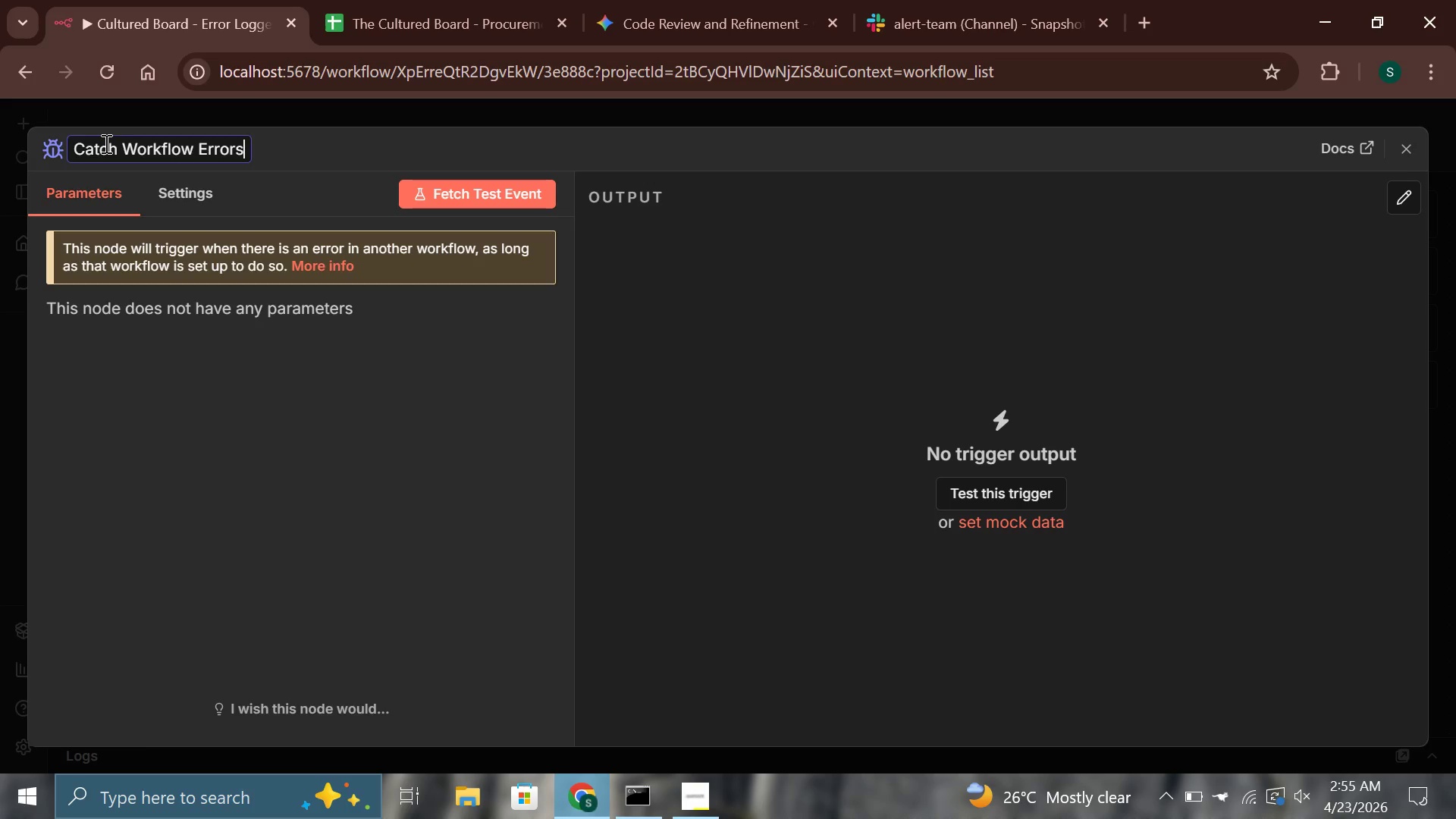 
left_click([1408, 149])
 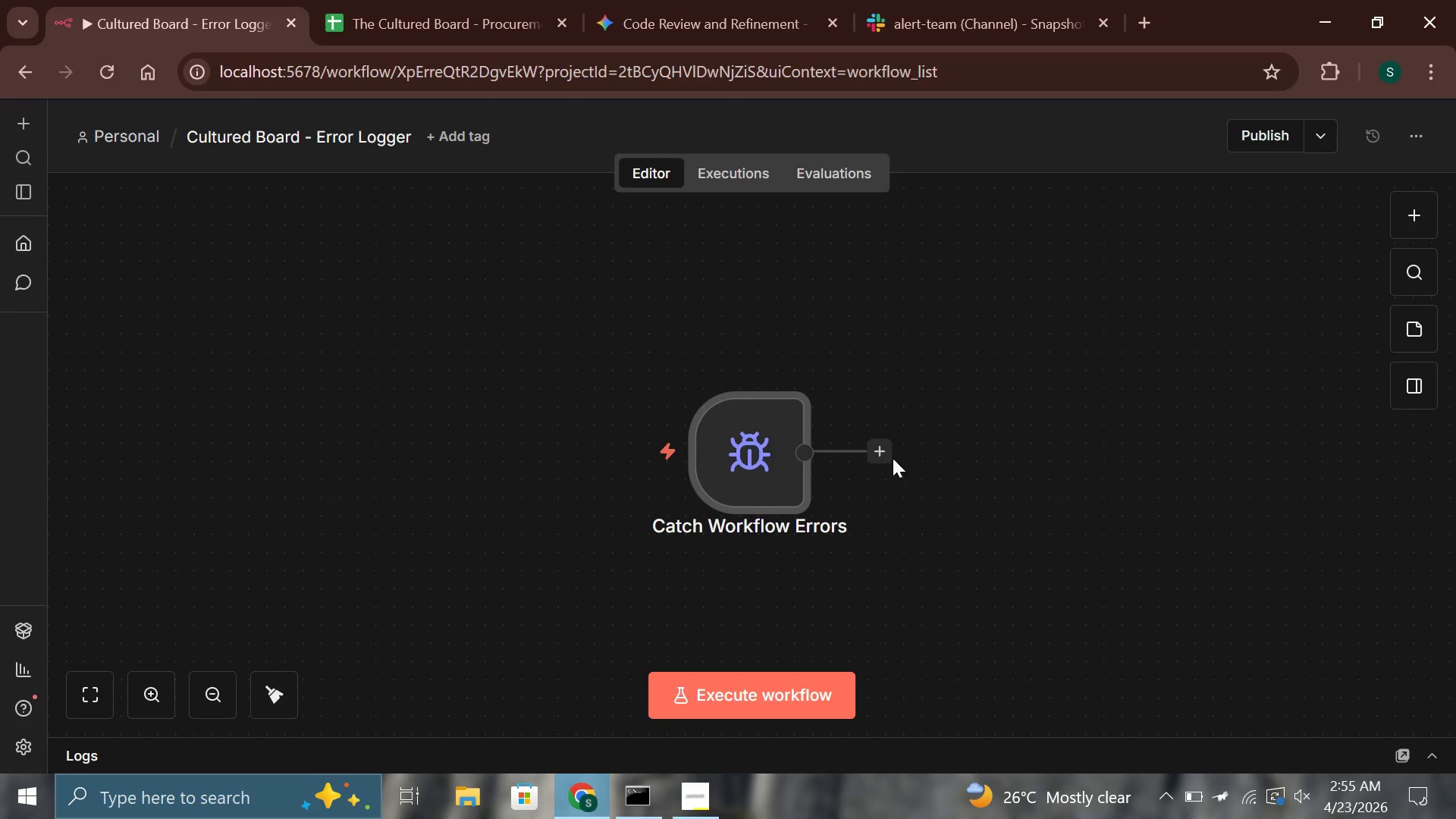 
left_click([888, 457])
 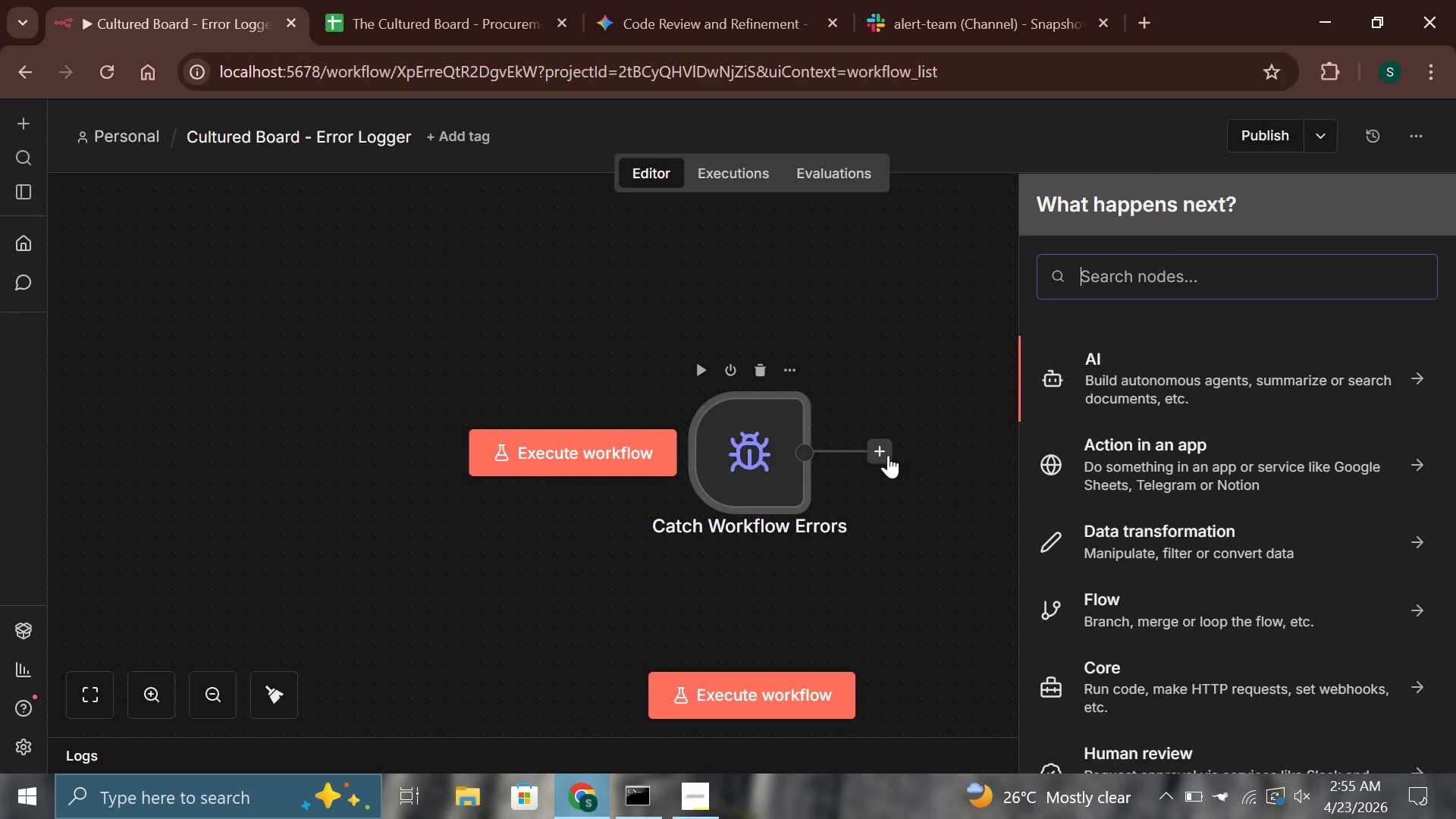 
type(send)
 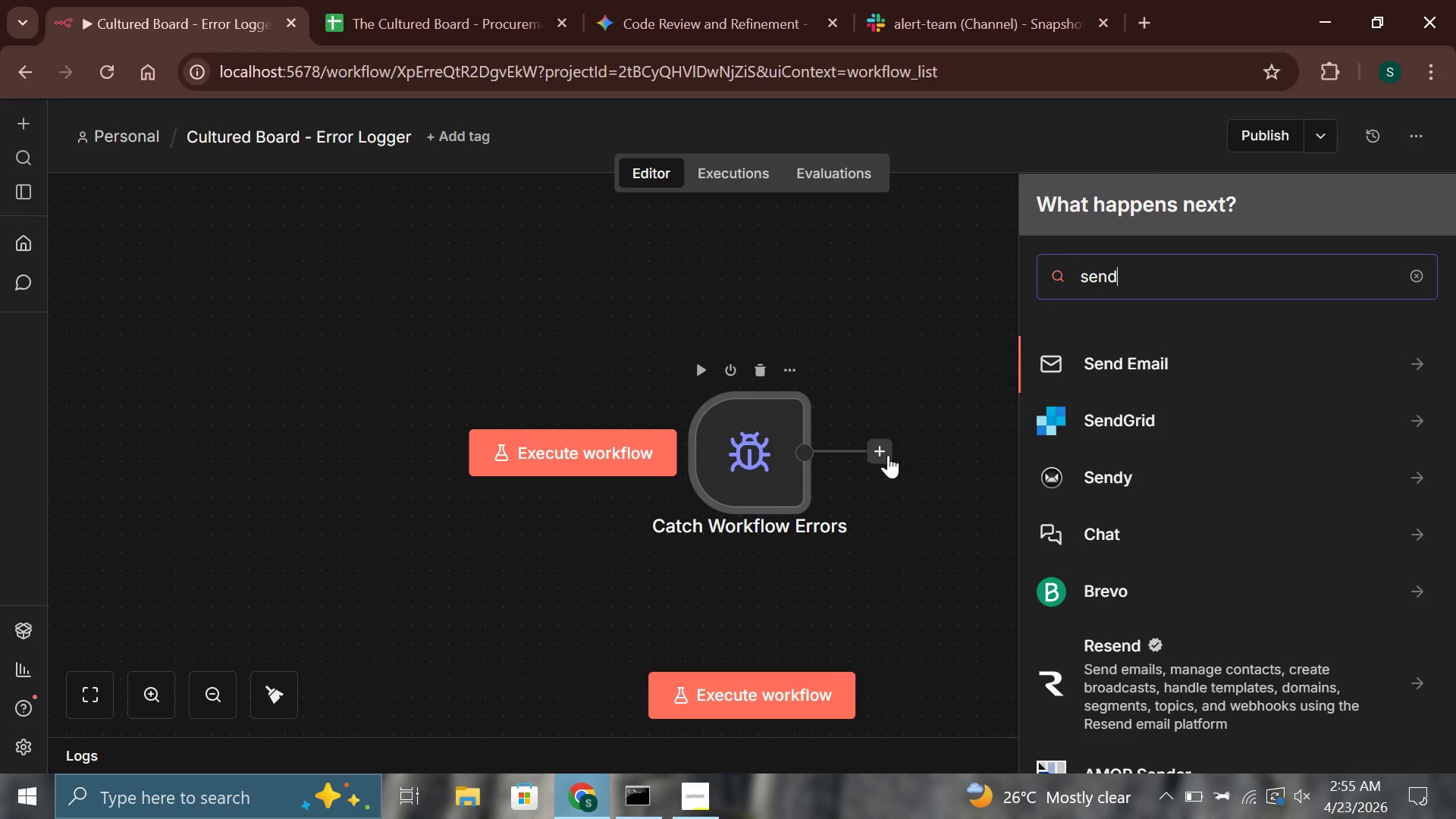 
key(Enter)
 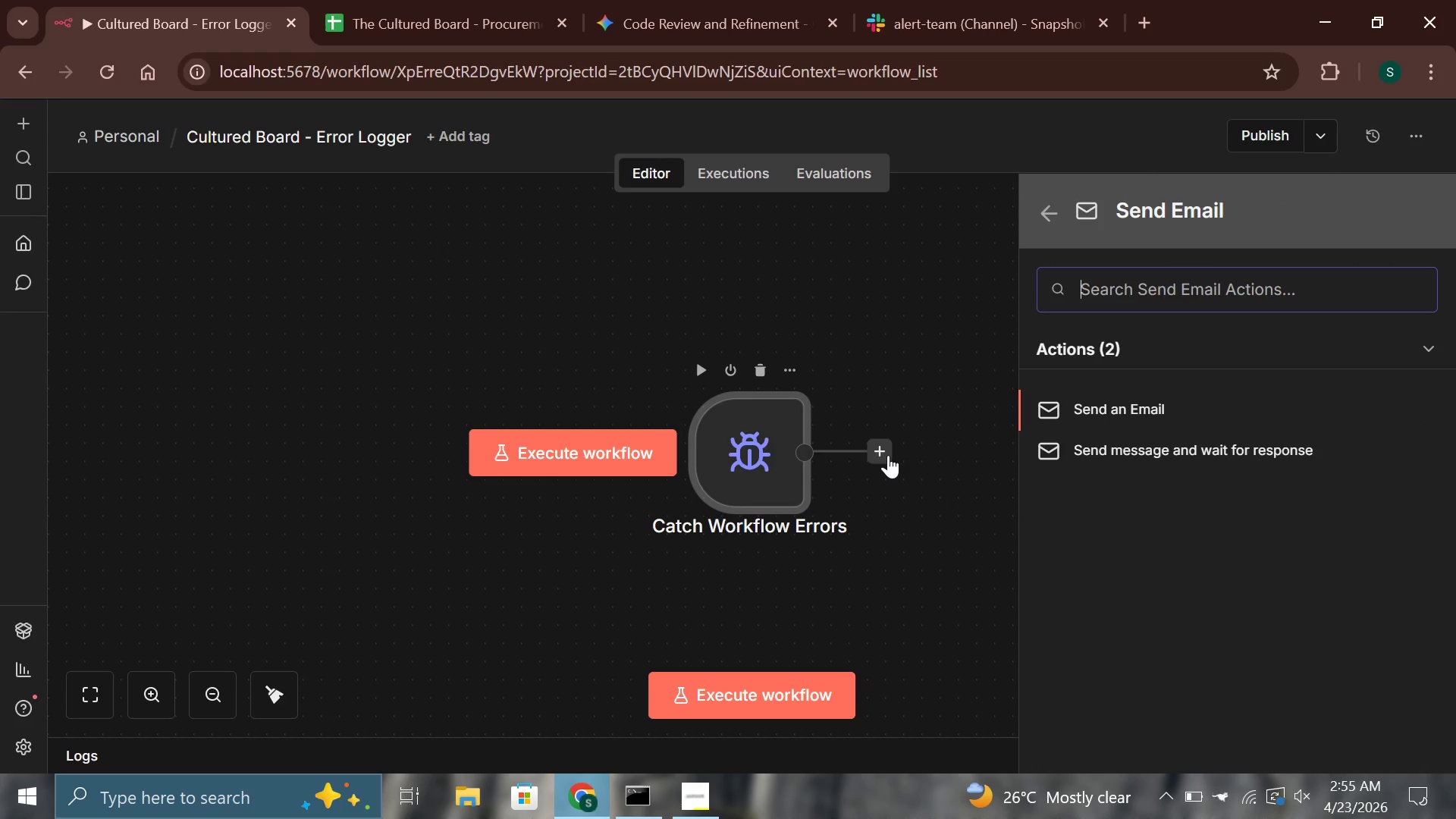 
key(Enter)
 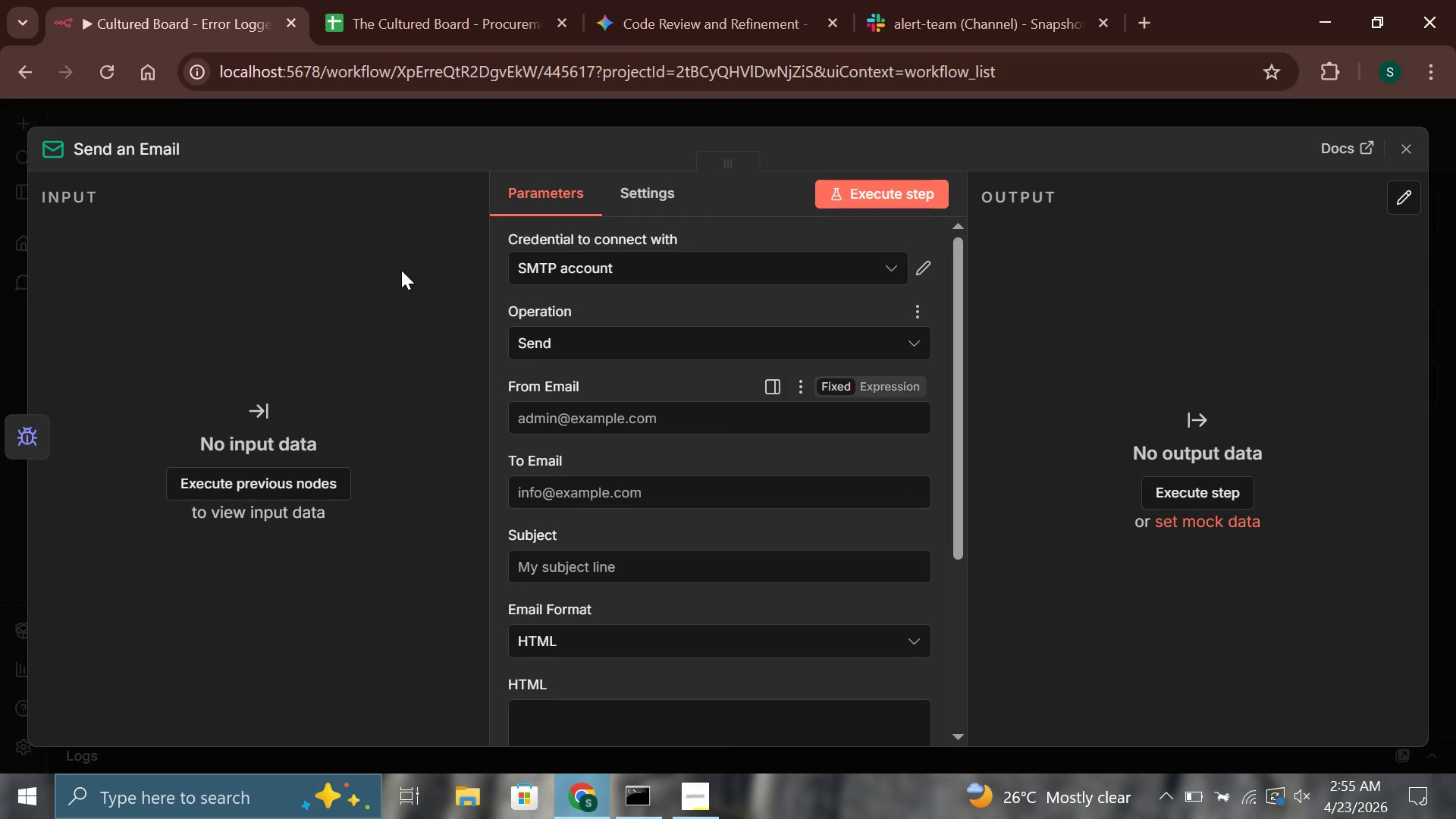 
left_click([157, 152])
 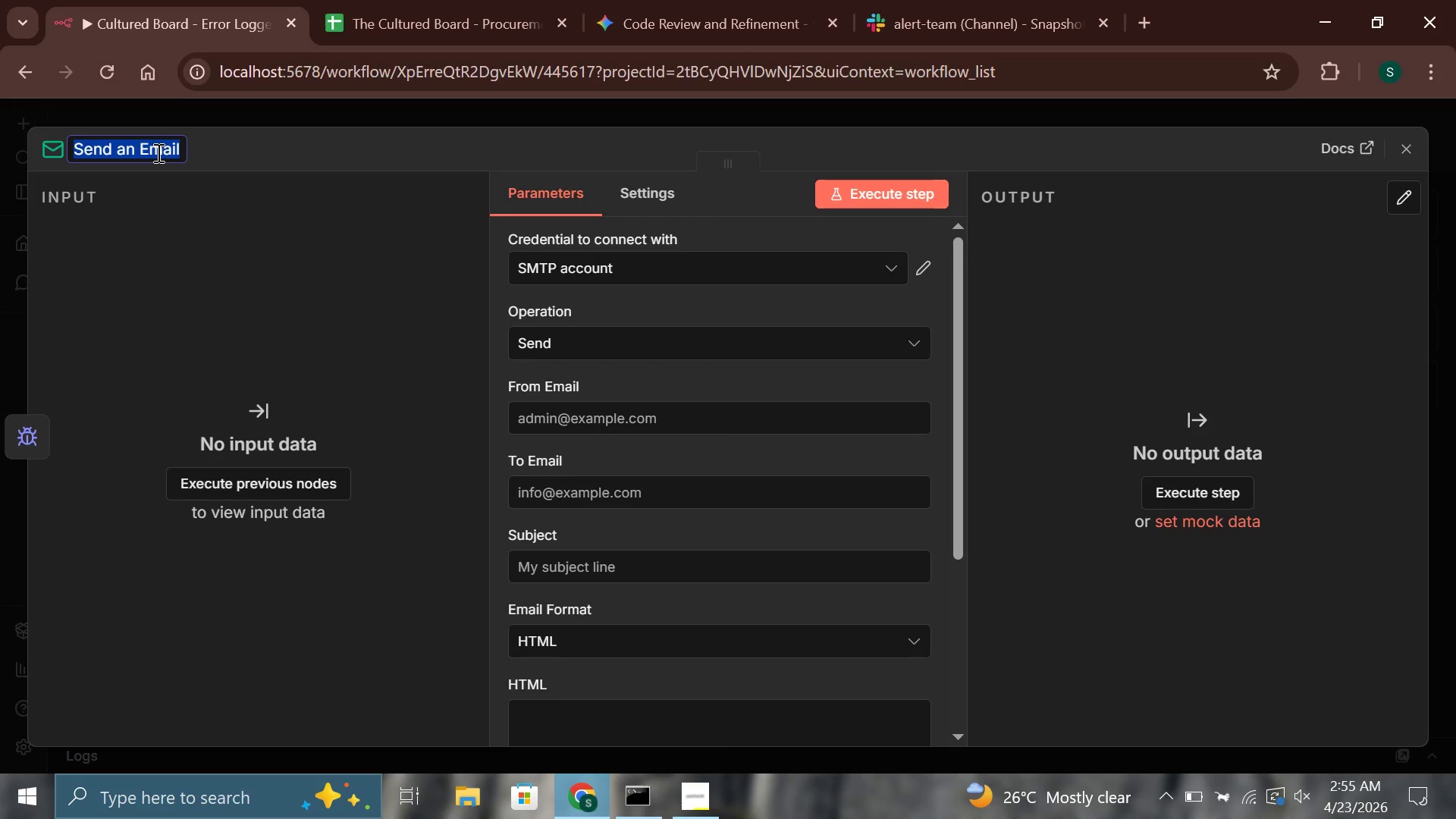 
type(Send Error Alert Email)
 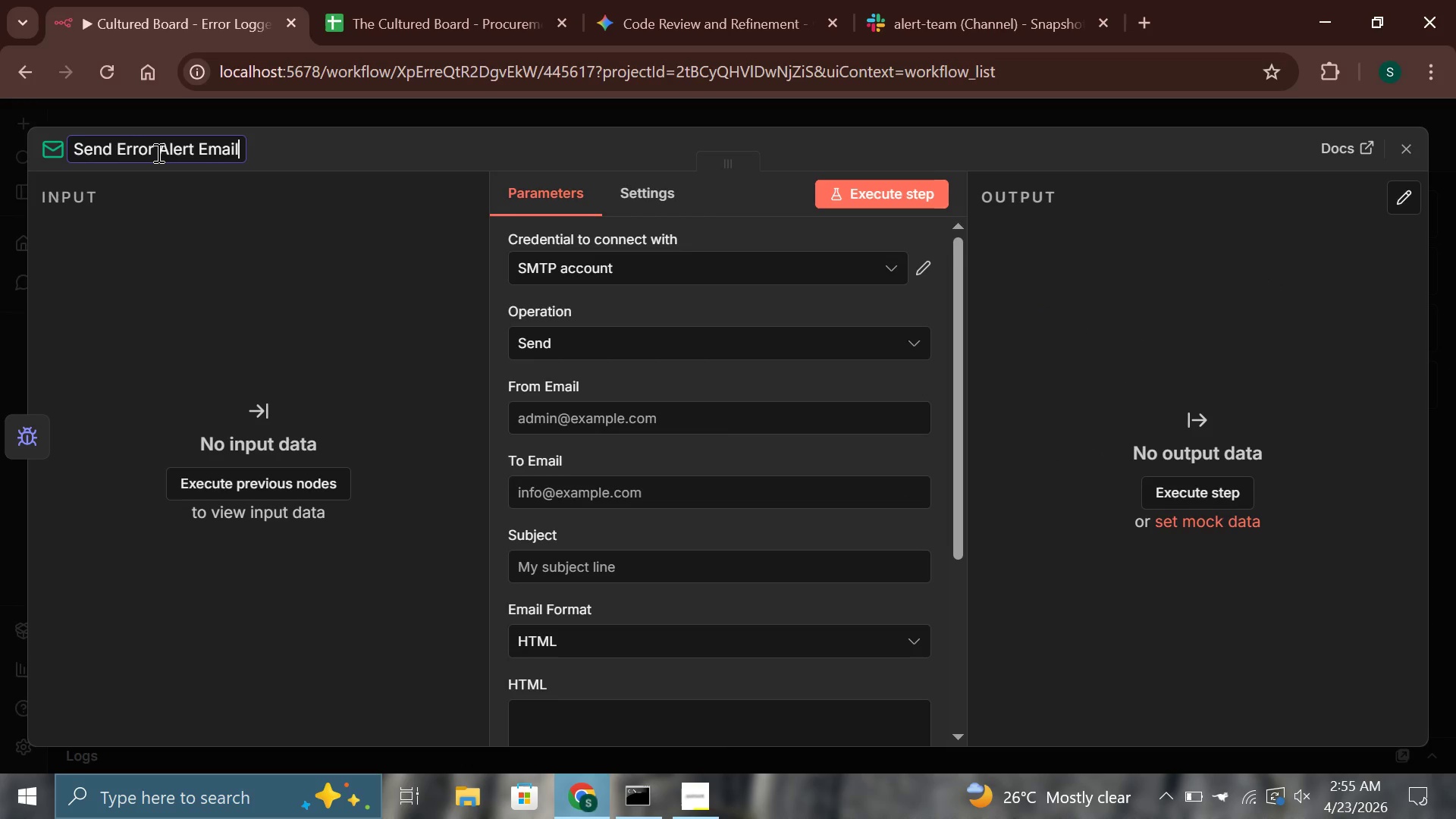 
left_click([628, 431])
 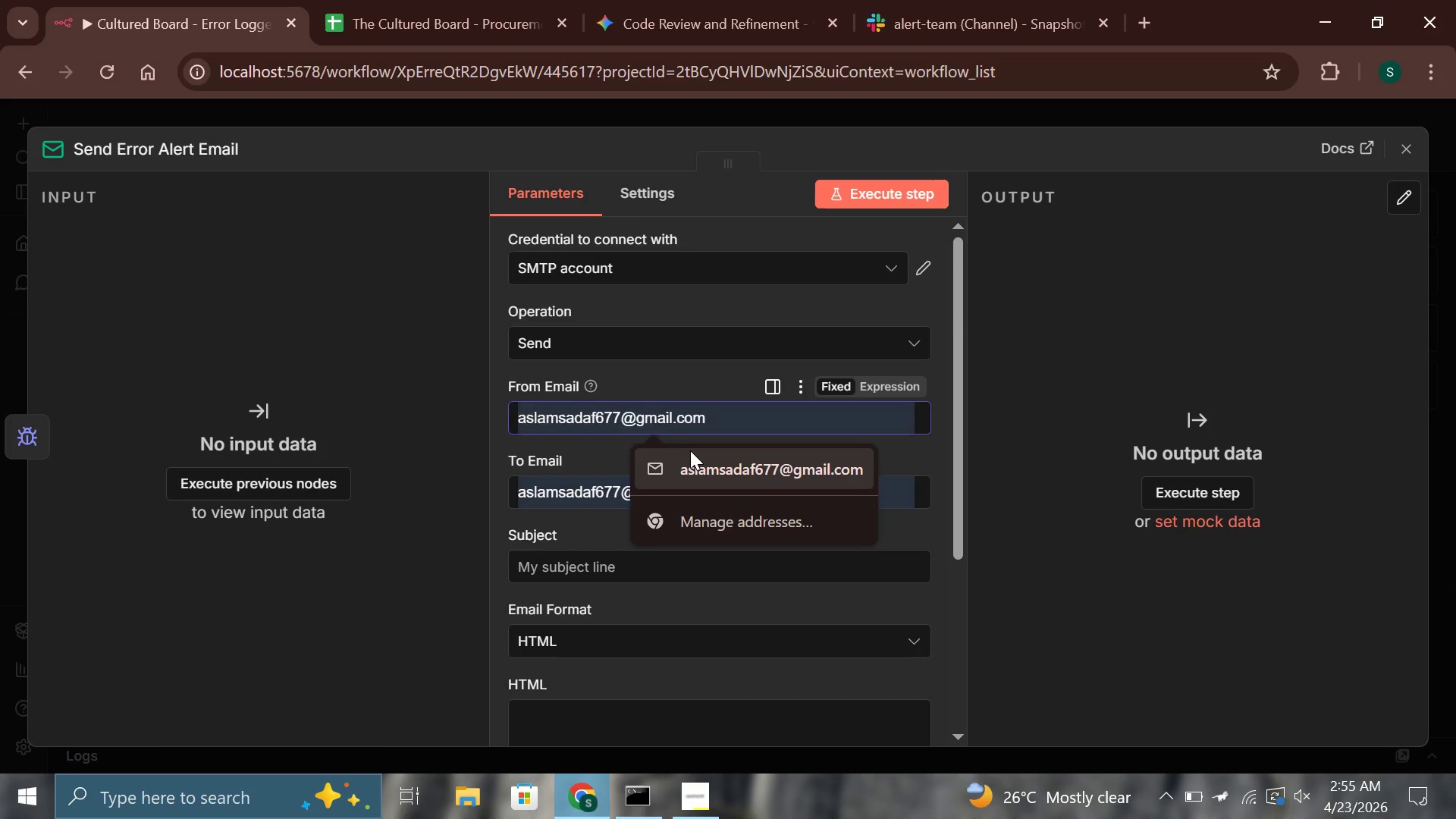 
left_click([701, 463])
 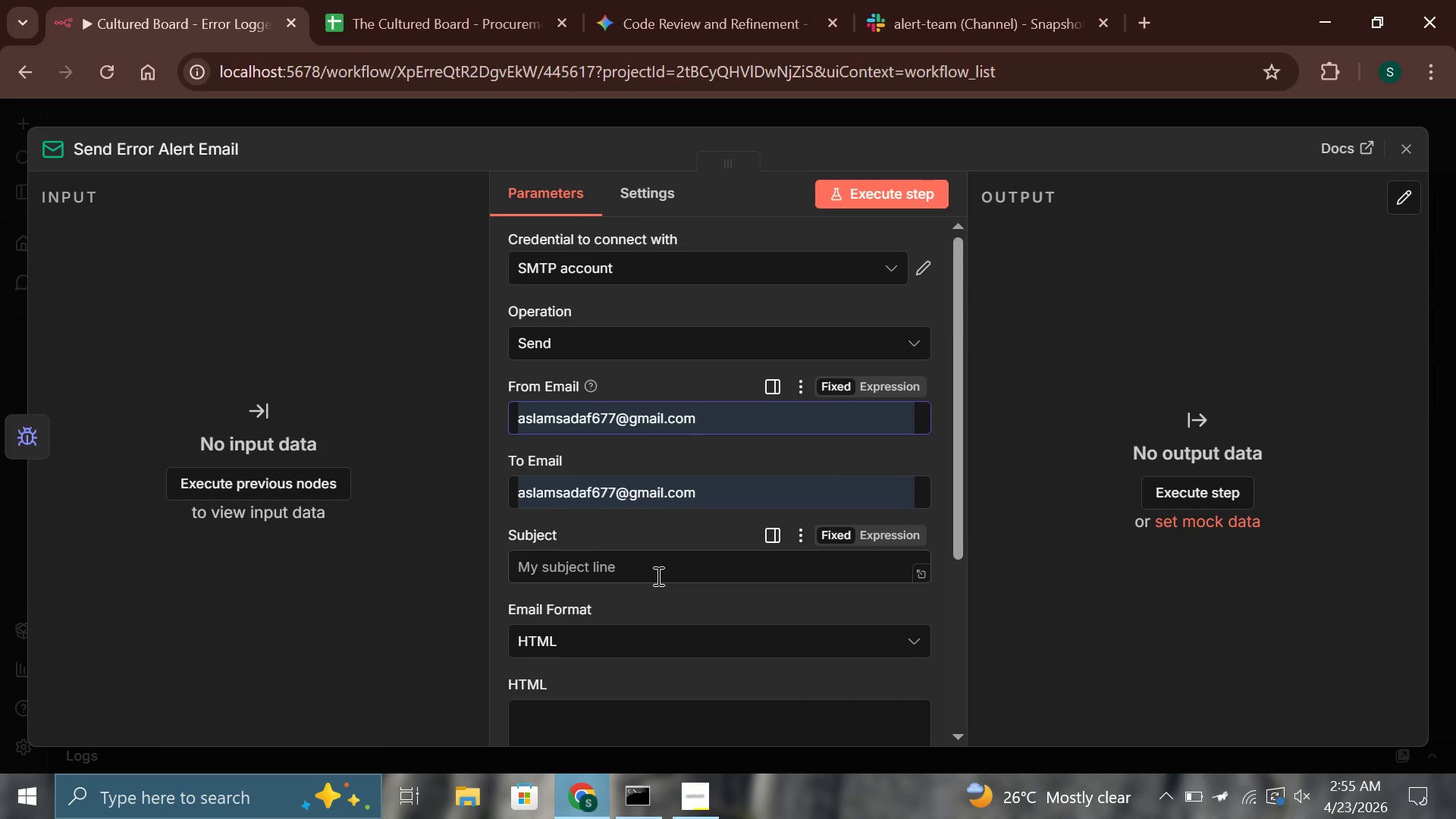 
left_click([657, 577])
 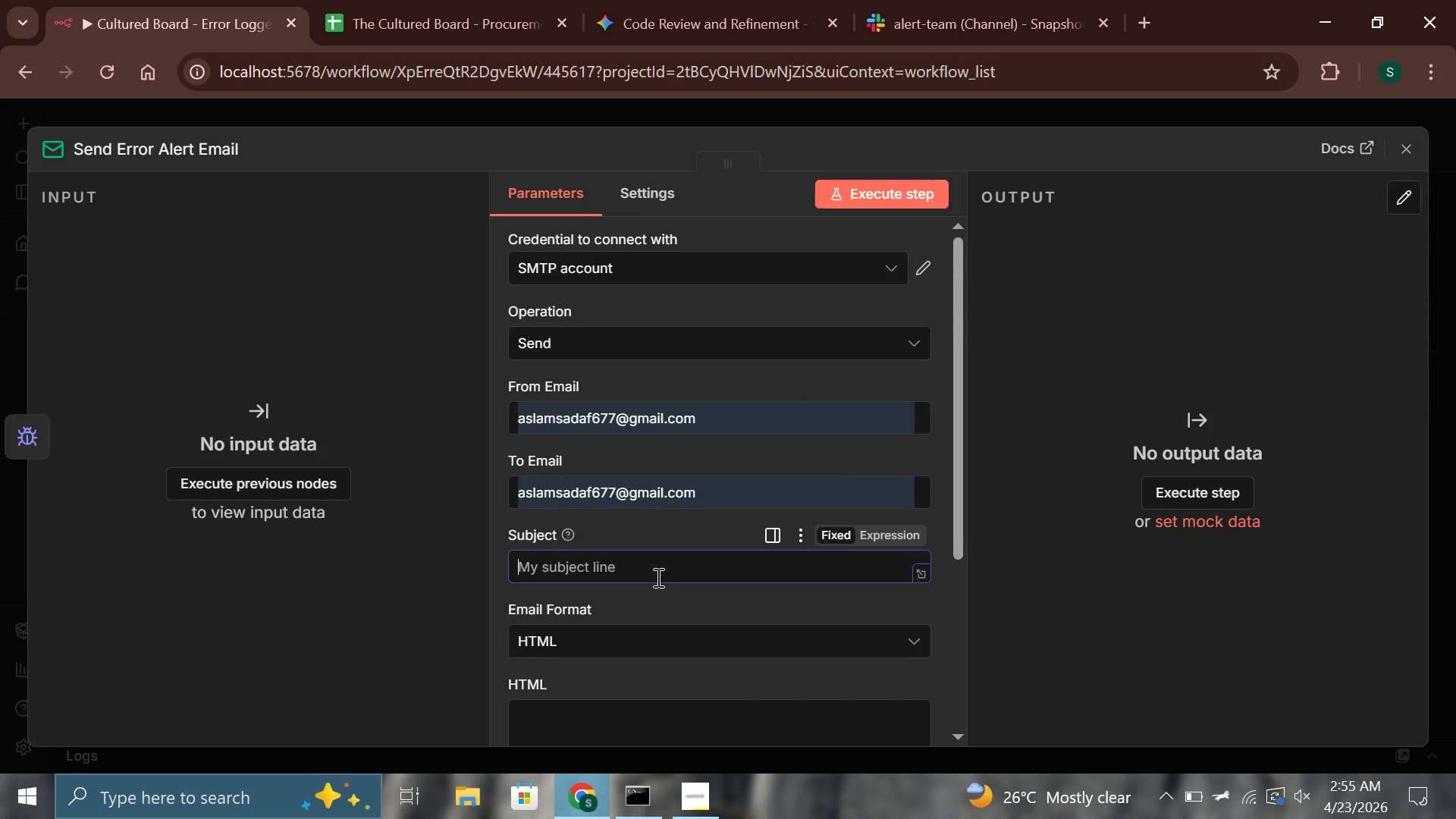 
hold_key(key=ShiftLeft, duration=0.34)
 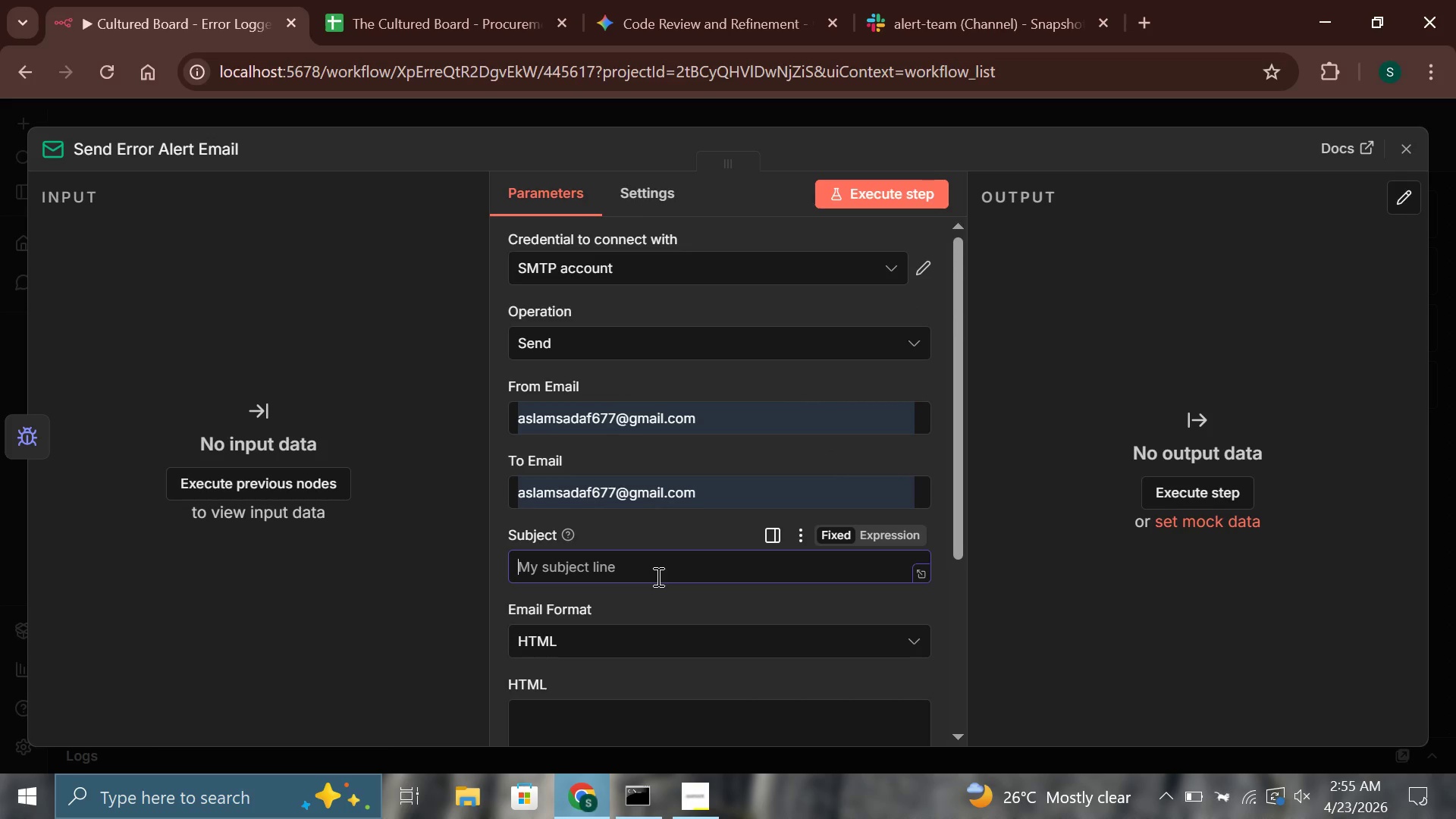 
key(Meta+Period)
 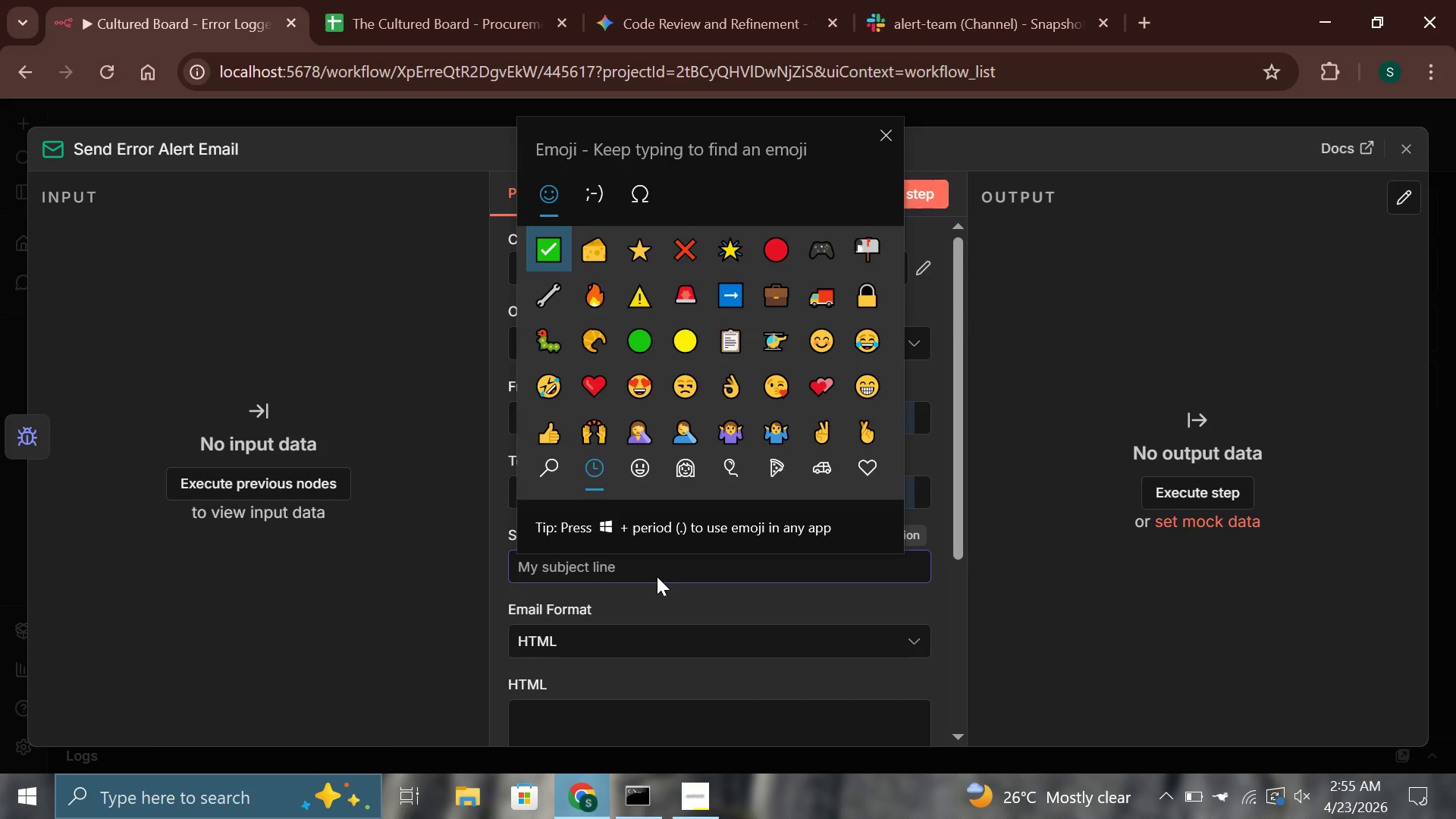 
key(ArrowRight)
 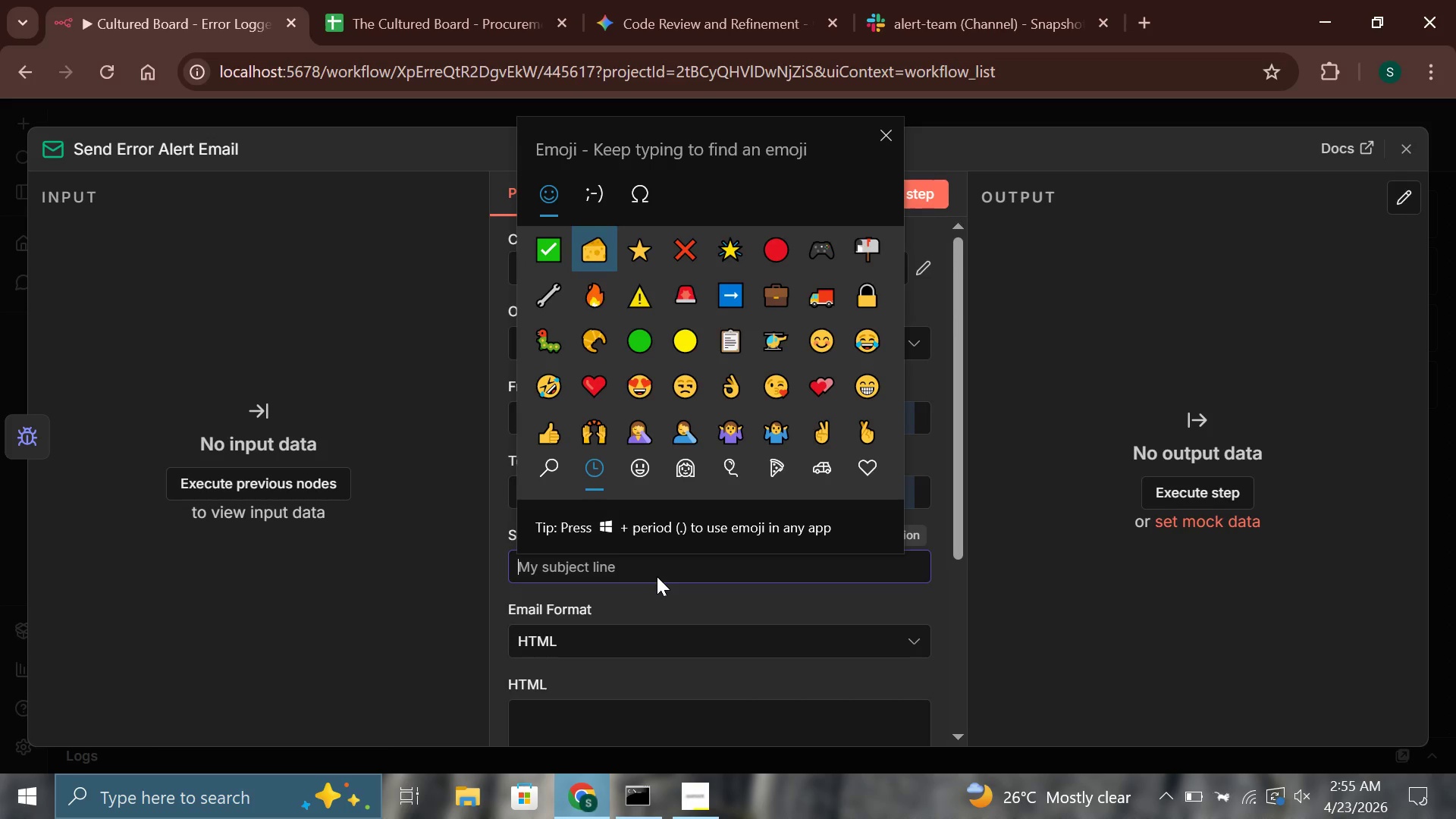 
key(ArrowRight)
 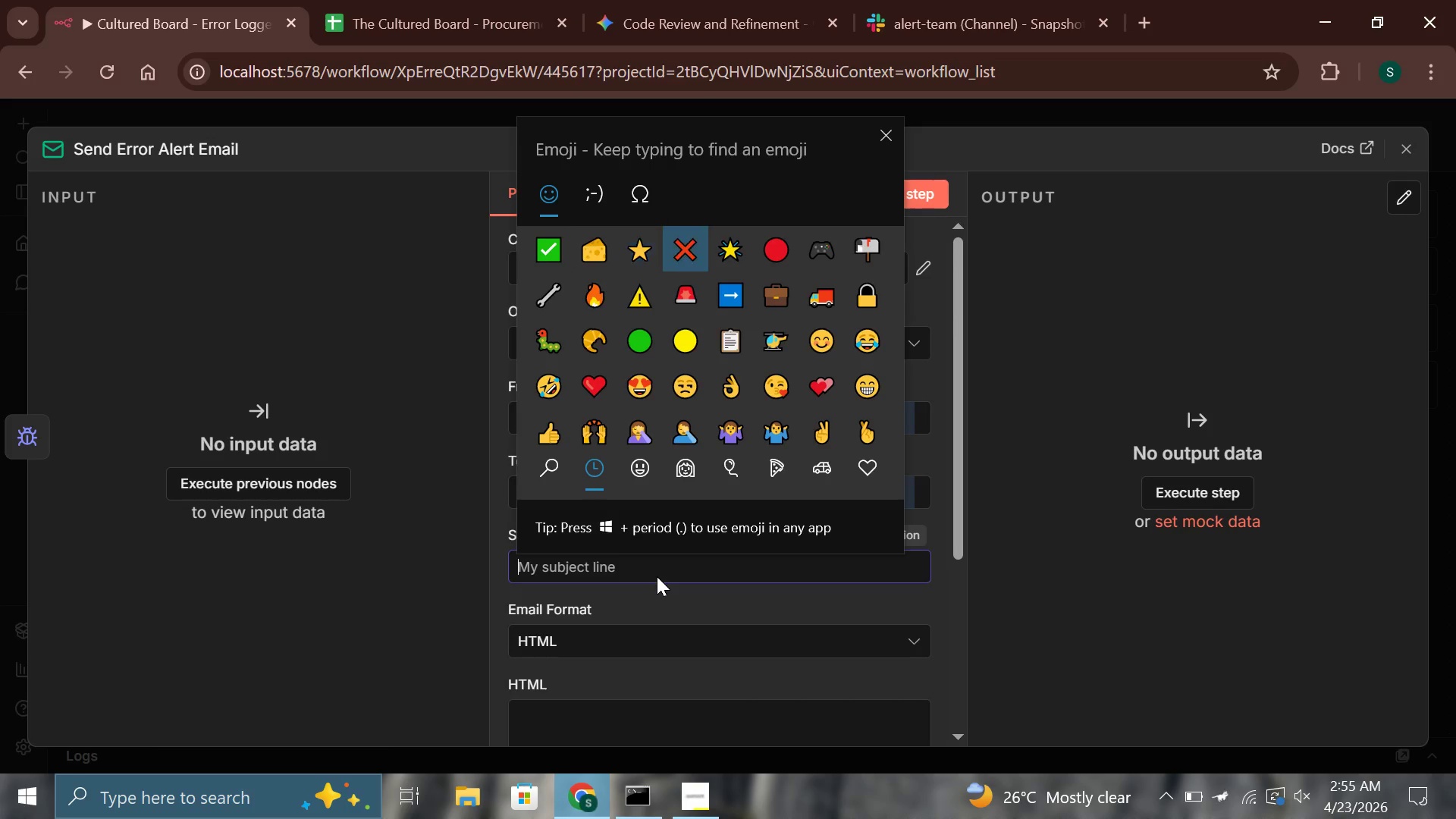 
key(ArrowRight)
 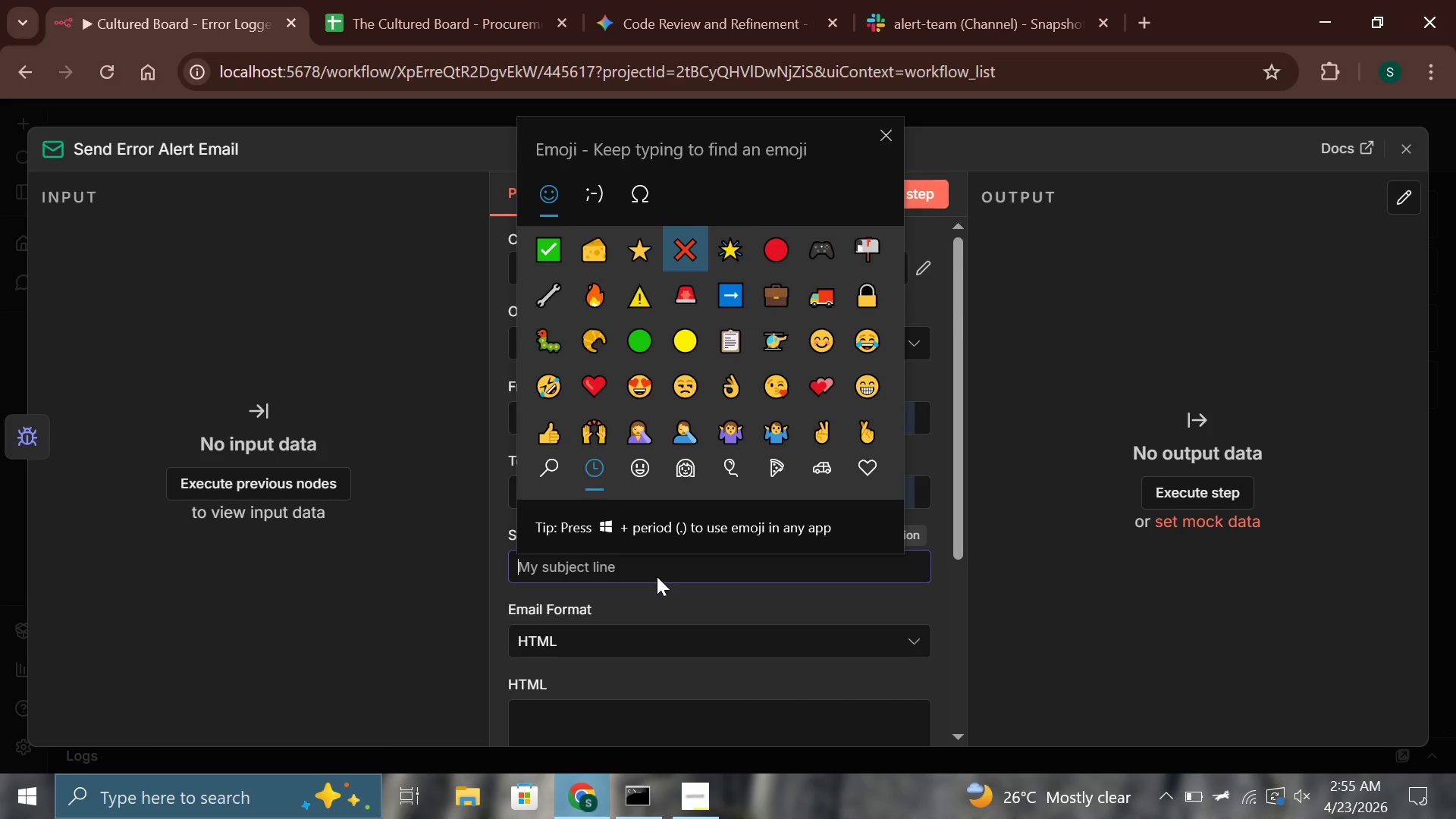 
key(ArrowRight)
 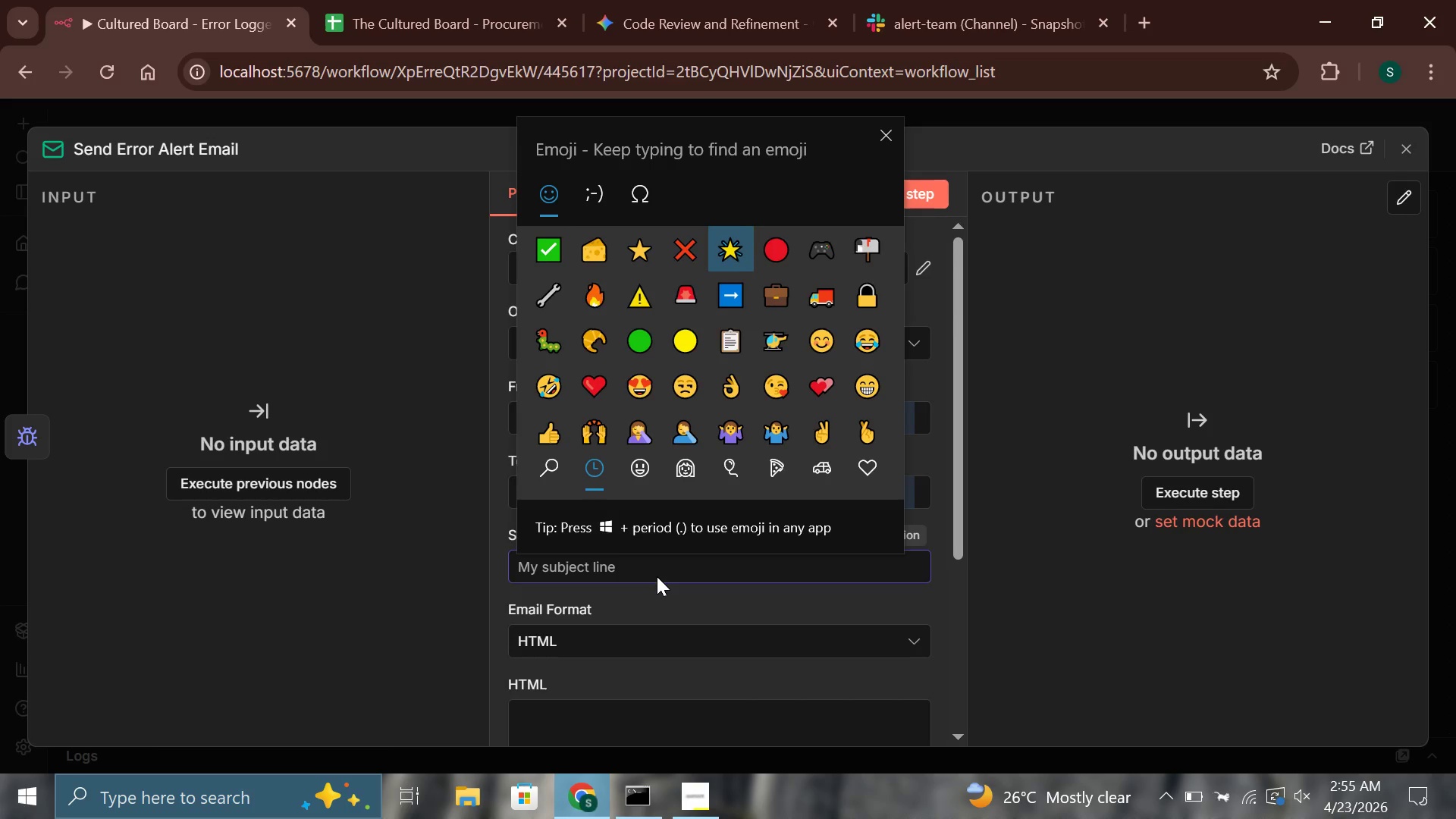 
key(ArrowRight)
 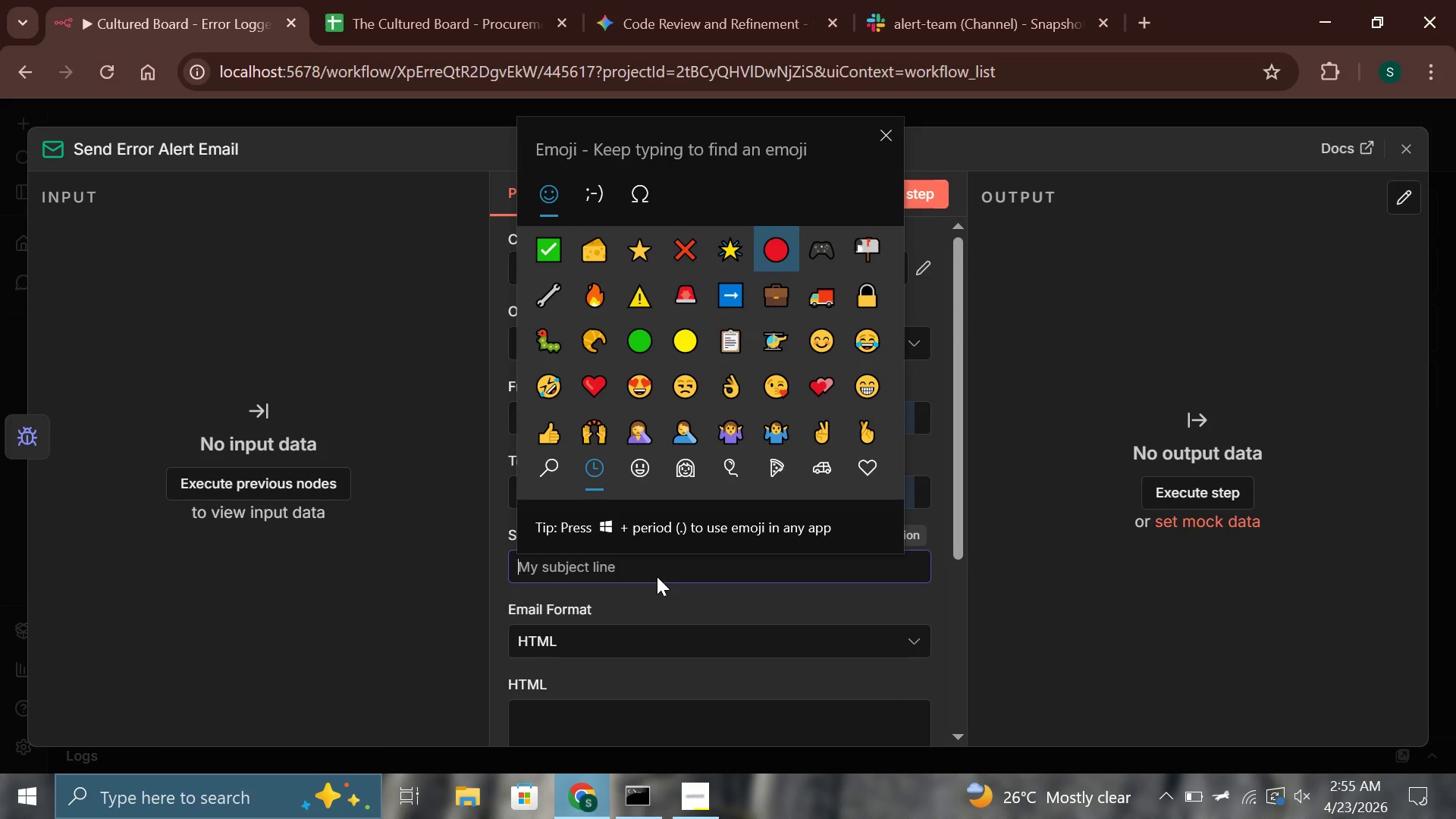 
key(Enter)
 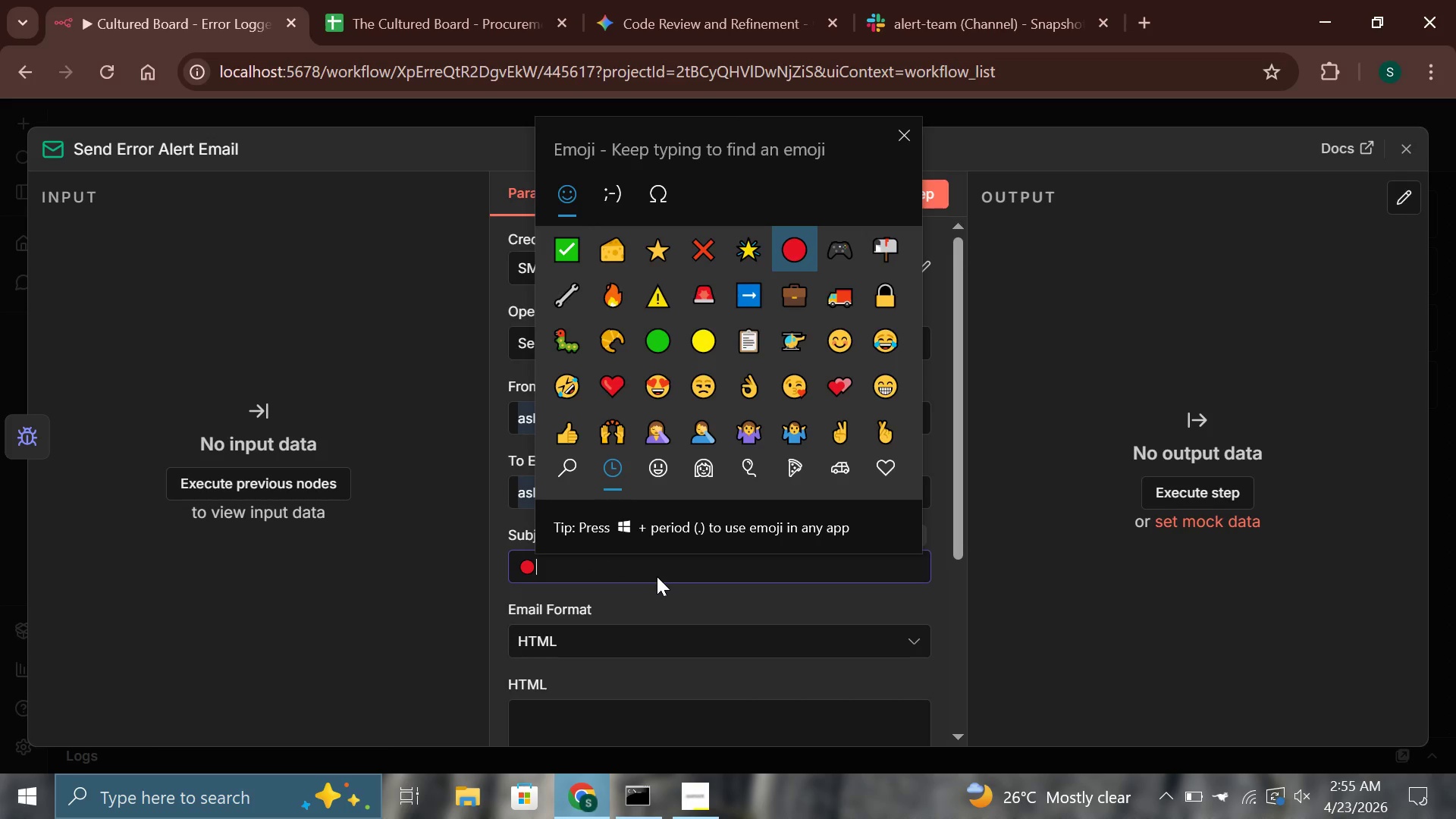 
left_click([657, 597])
 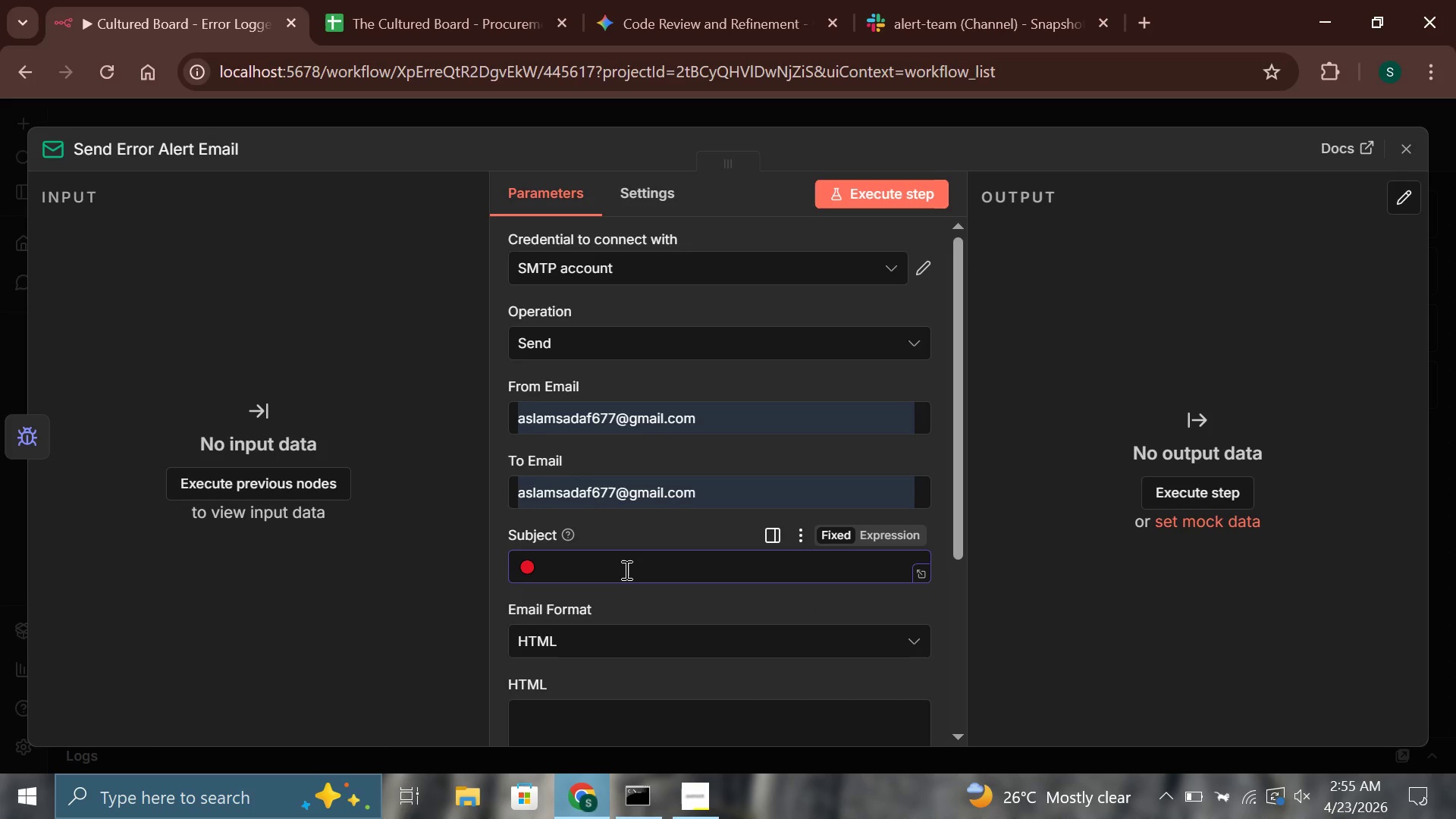 
left_click([625, 569])
 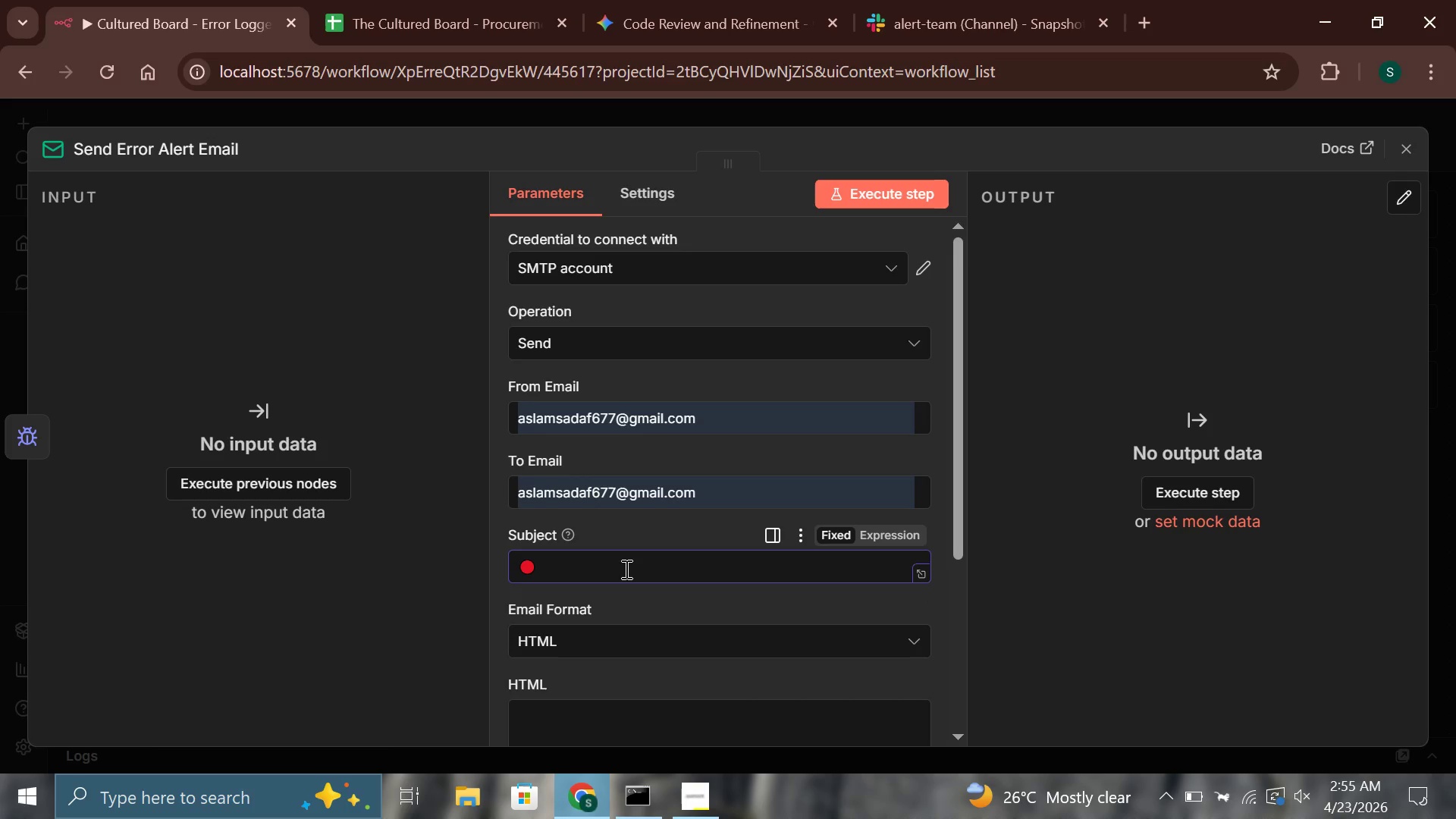 
type( Wrokflow Error - Cultured Board)
 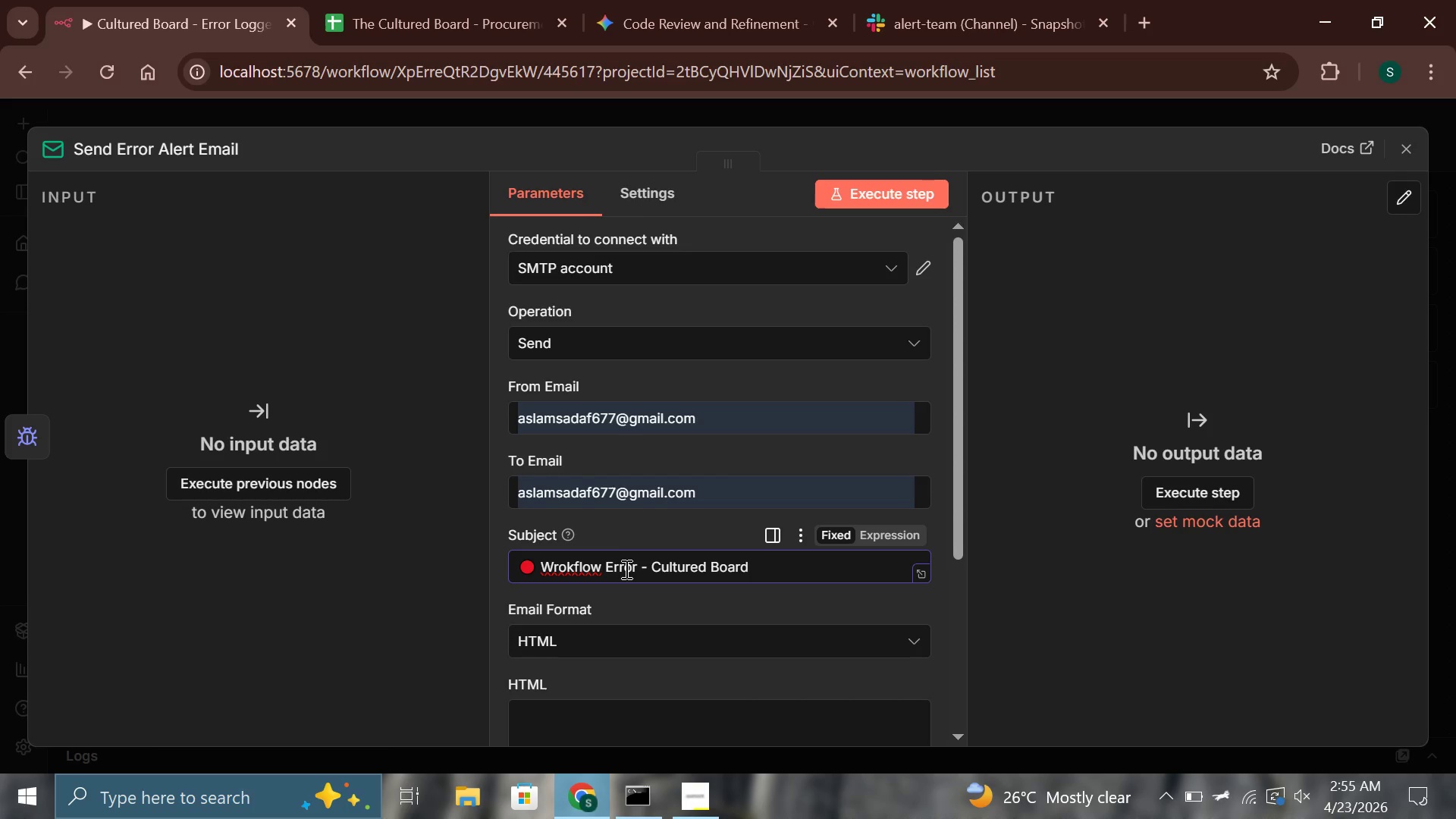 
left_click([557, 567])
 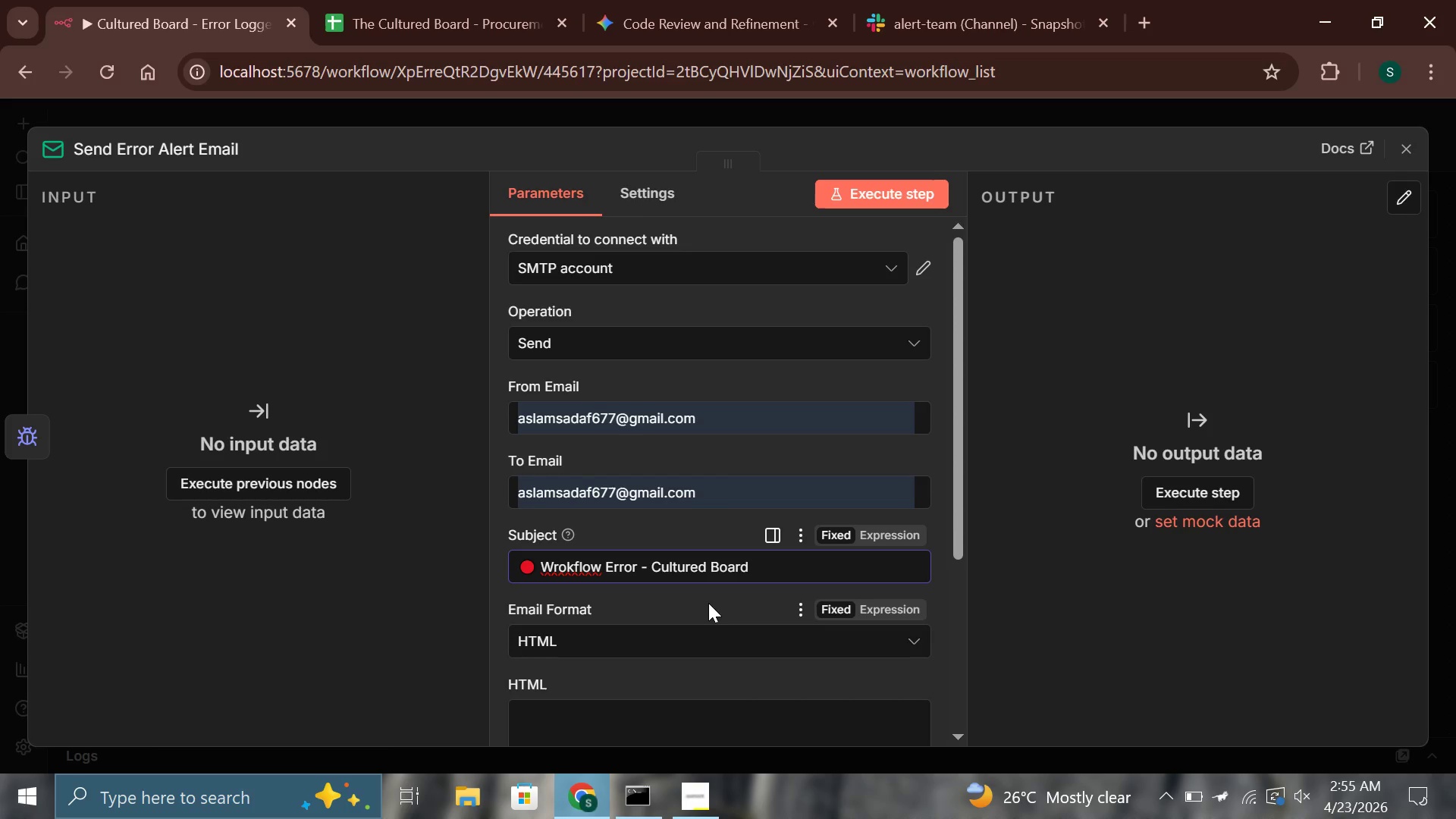 
key(Backspace)
 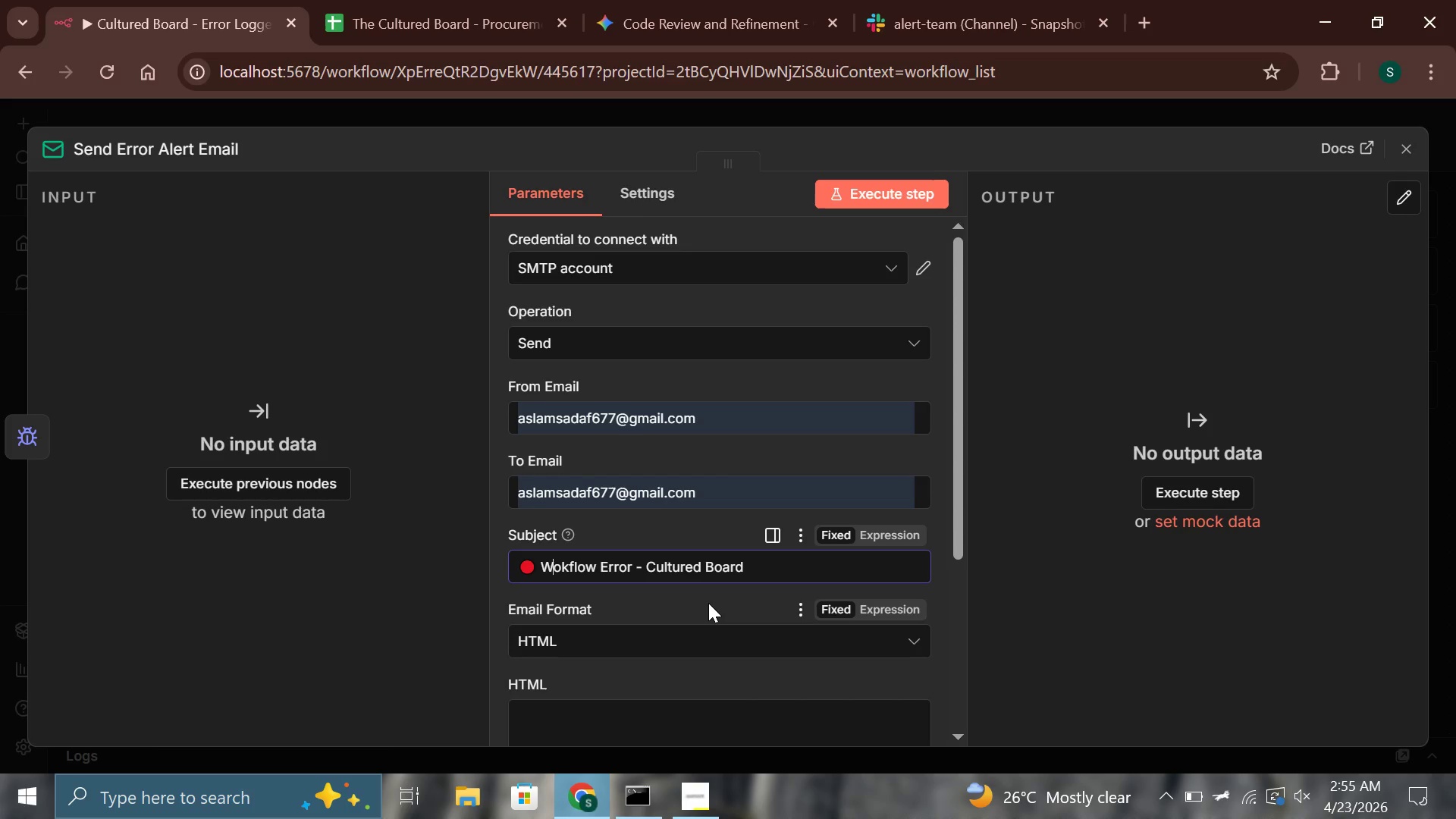 
key(ArrowRight)
 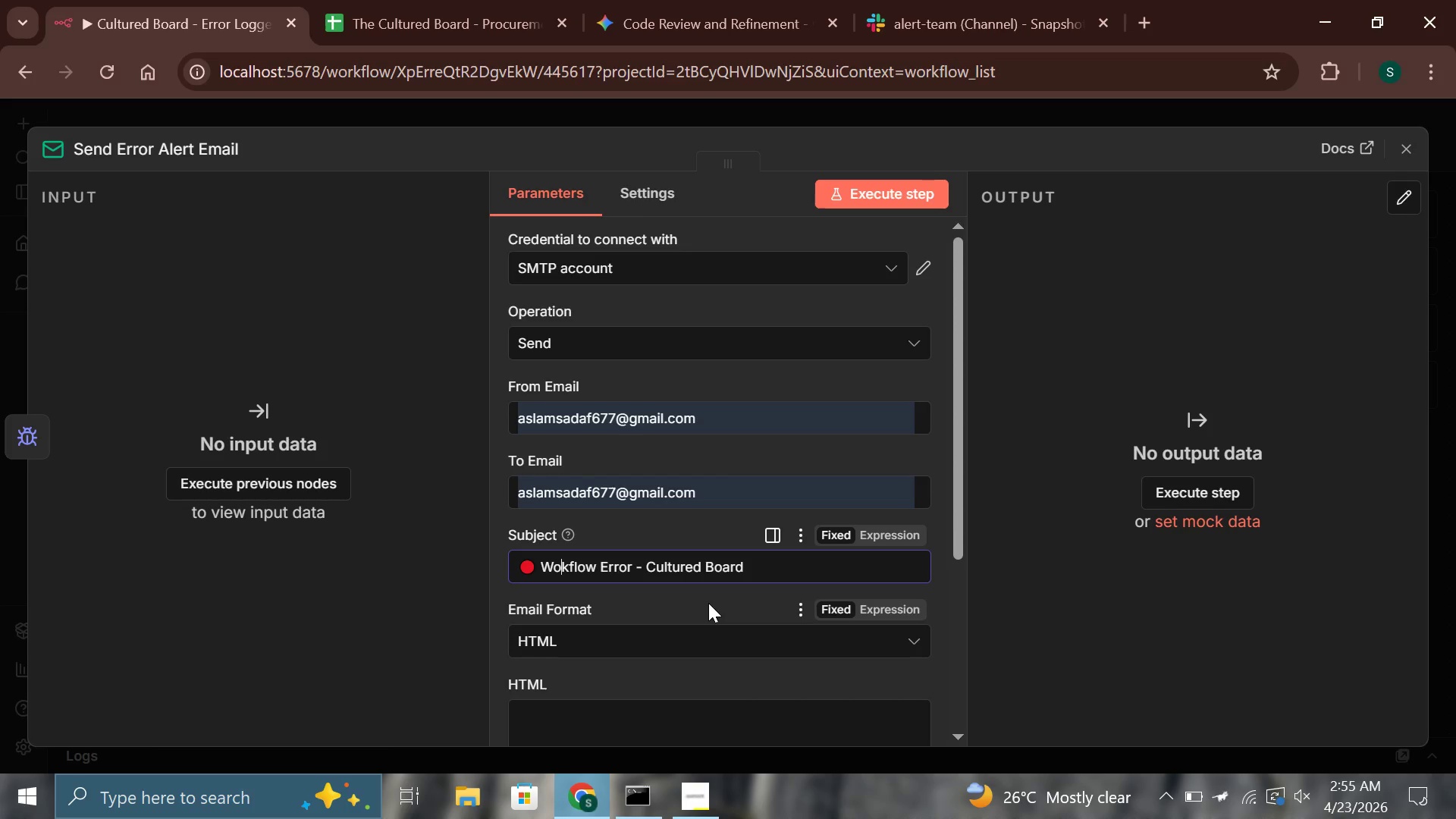 
key(R)
 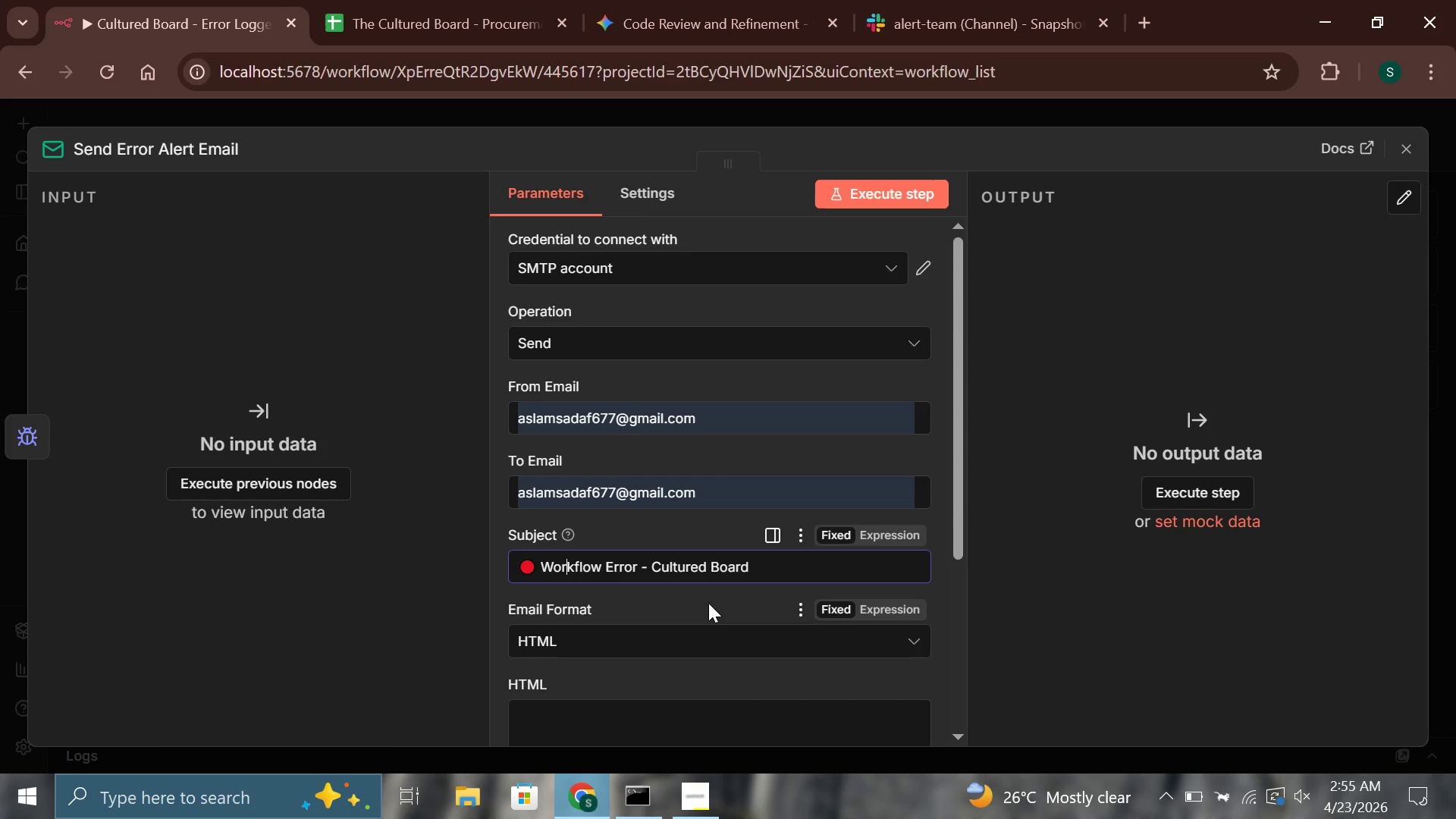 
hold_key(key=ArrowRight, duration=0.33)
 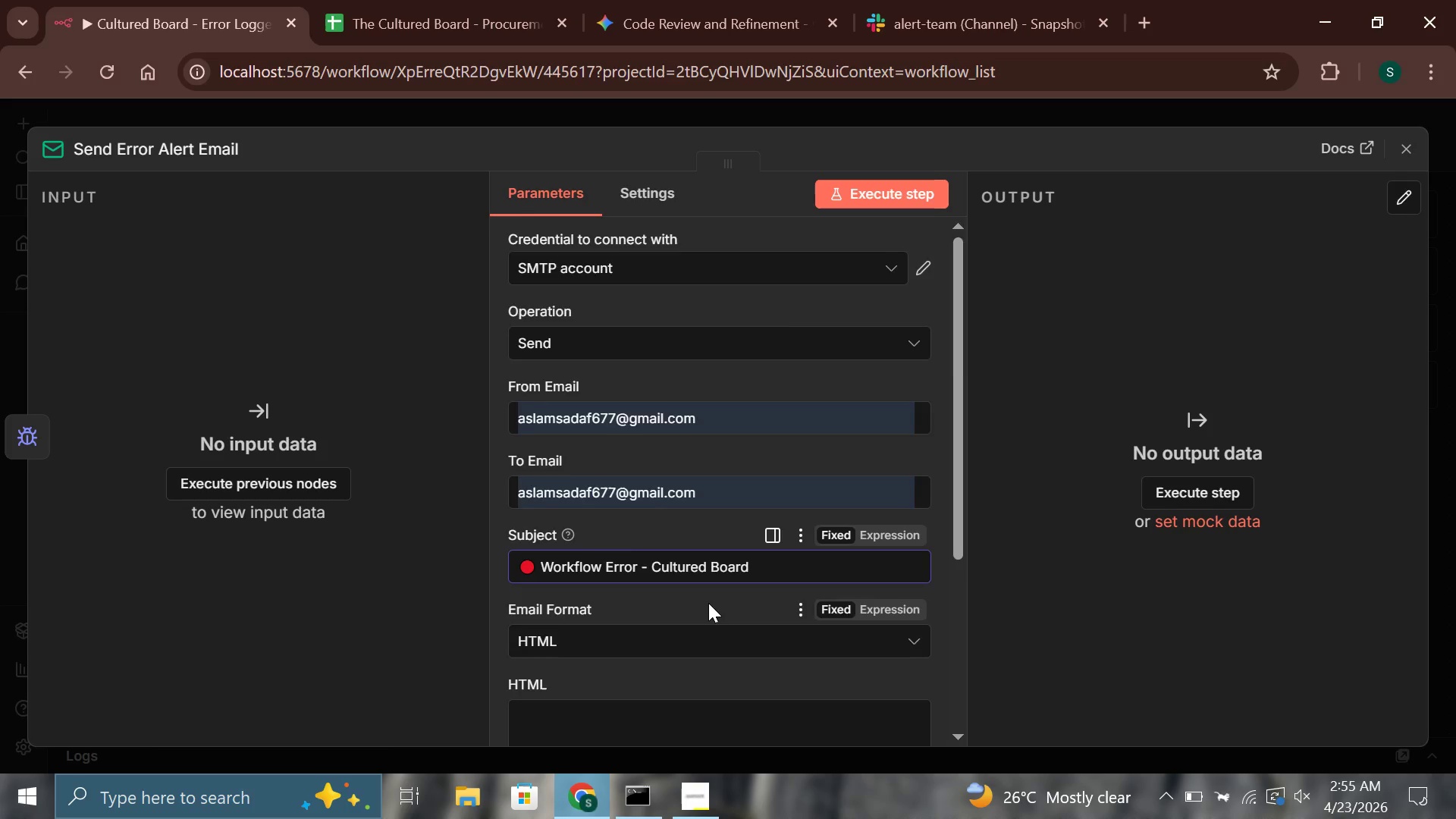 
key(PageDown)
 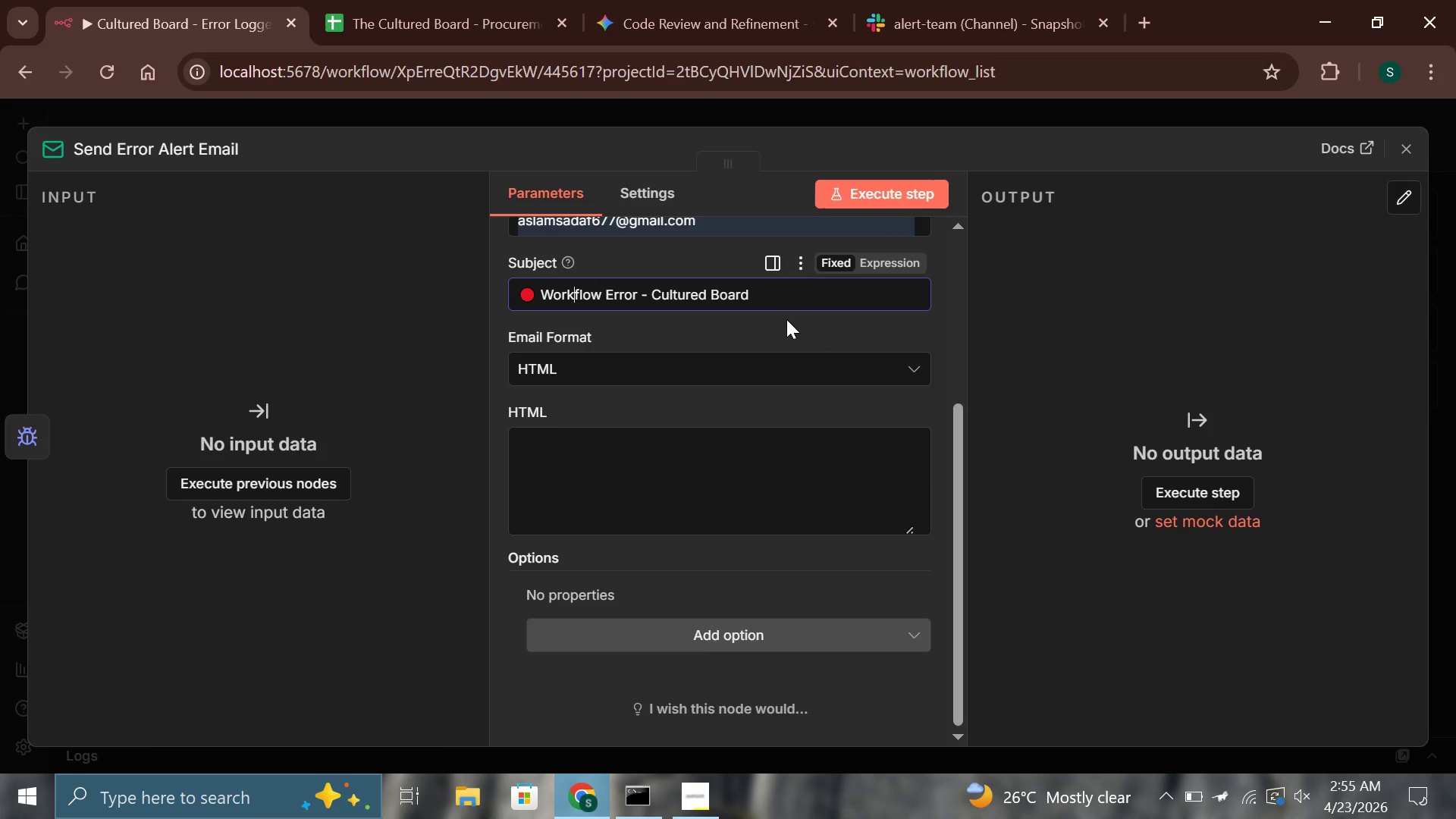 
left_click([787, 297])
 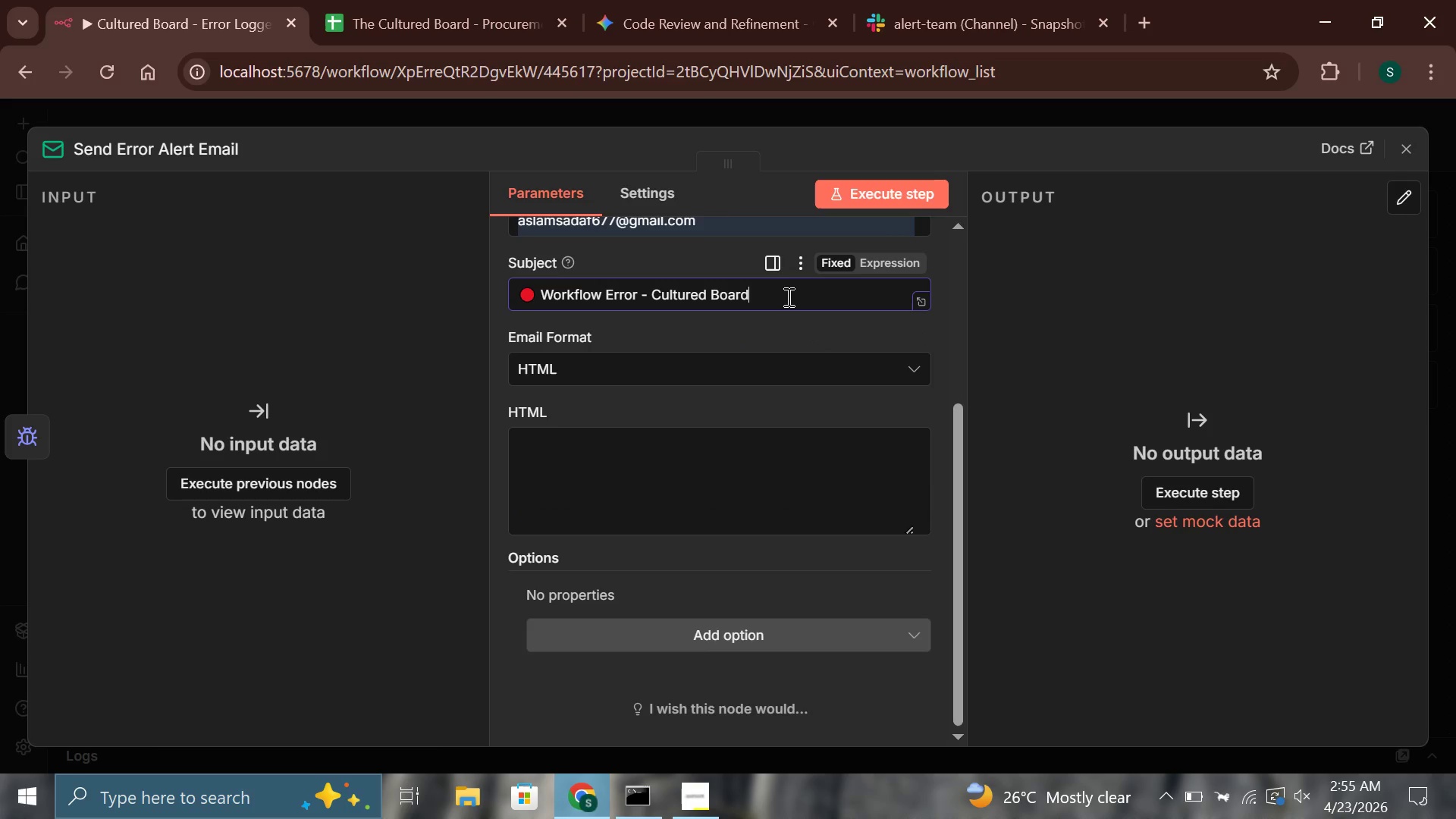 
type( Procurement)
 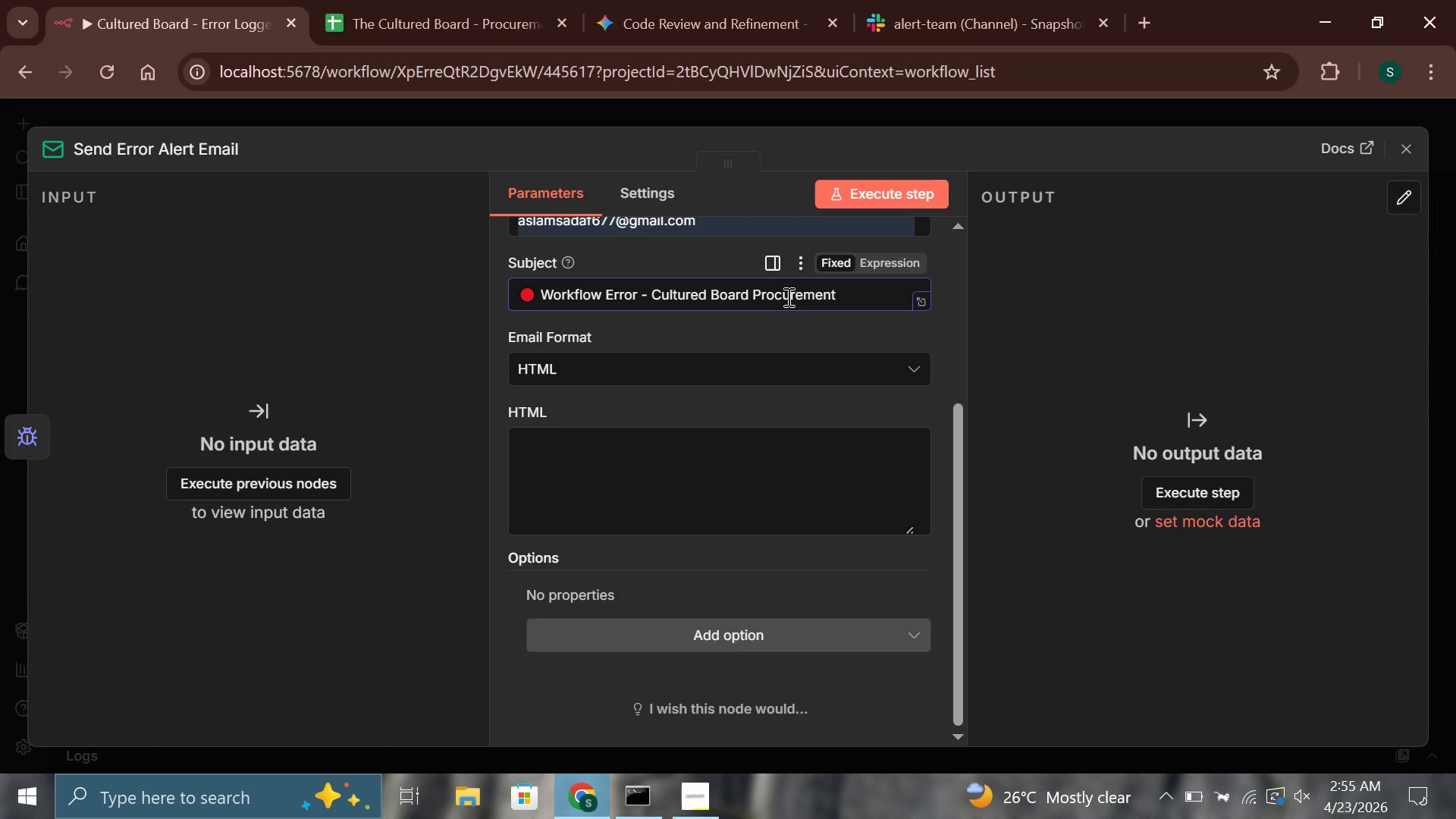 
left_click([708, 324])
 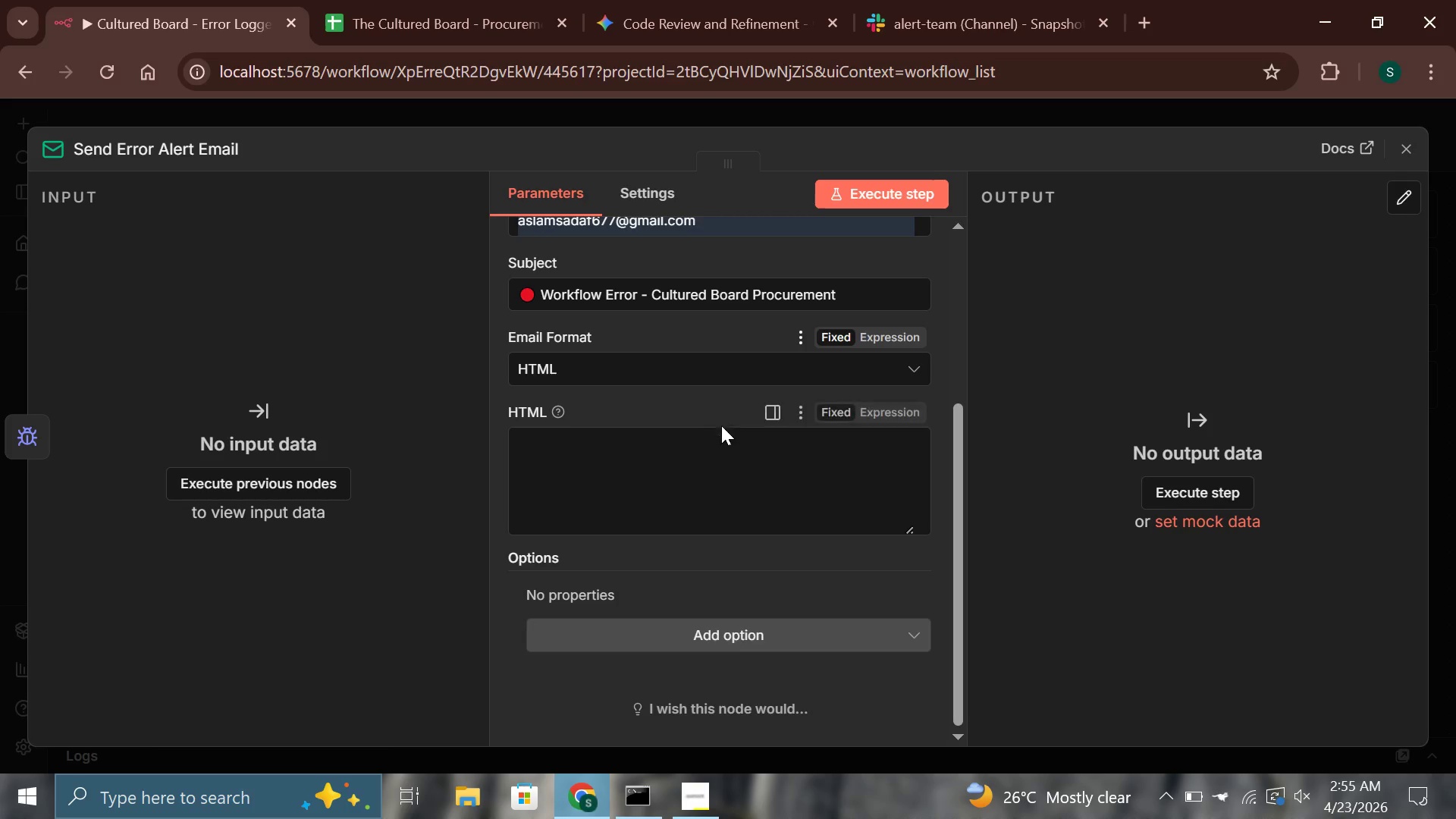 
left_click([721, 433])
 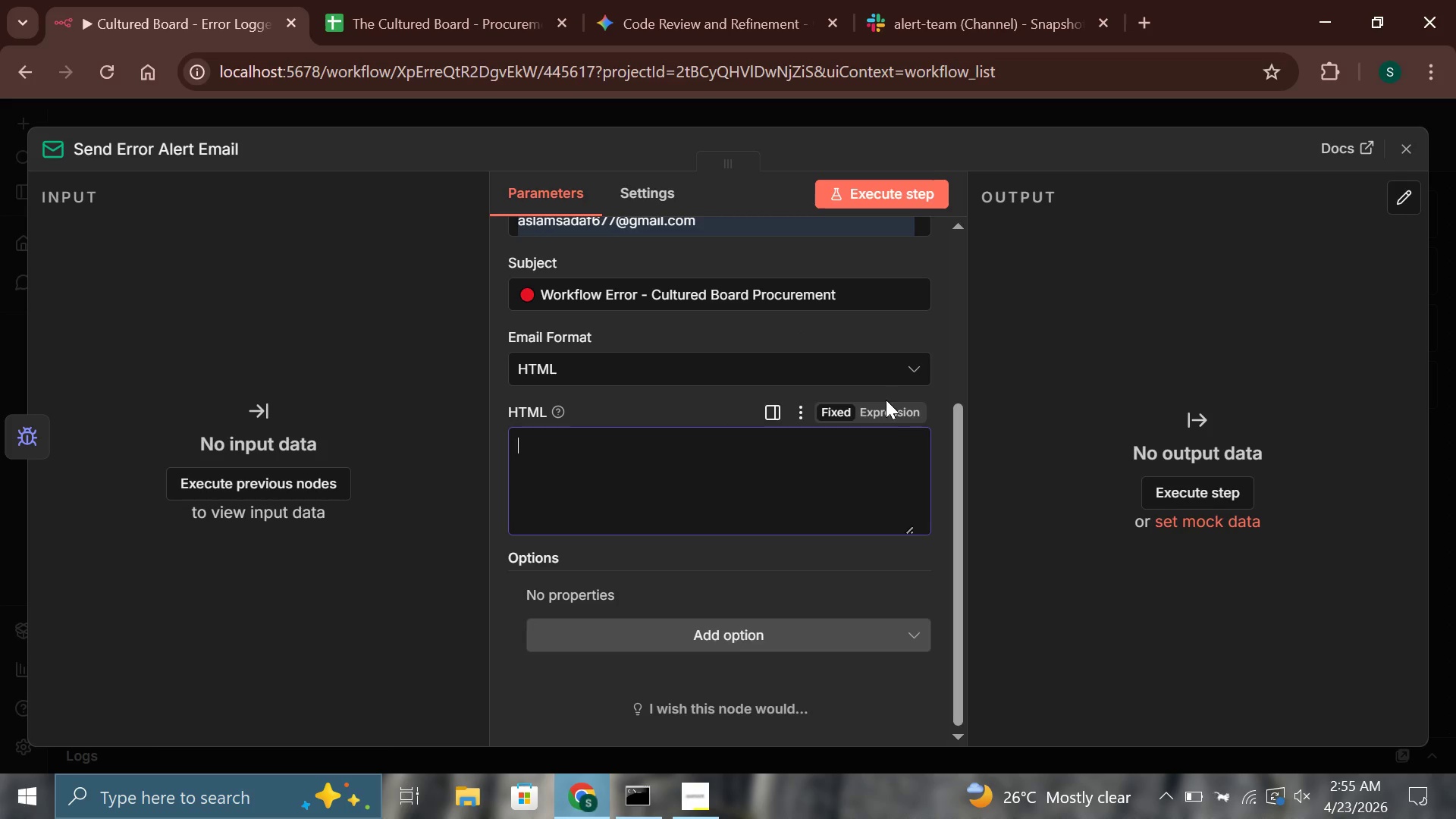 
left_click([886, 411])
 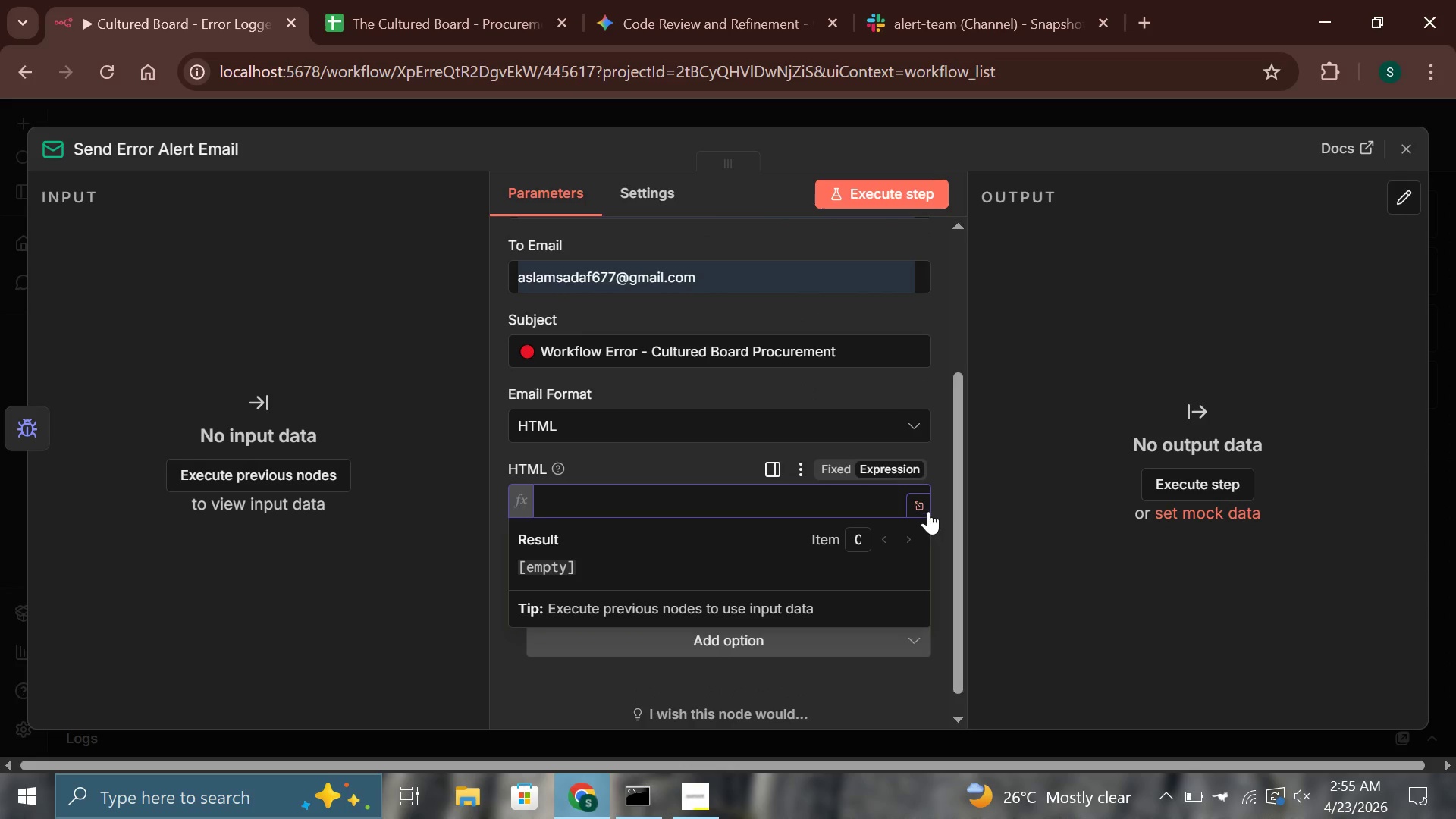 
left_click([927, 508])
 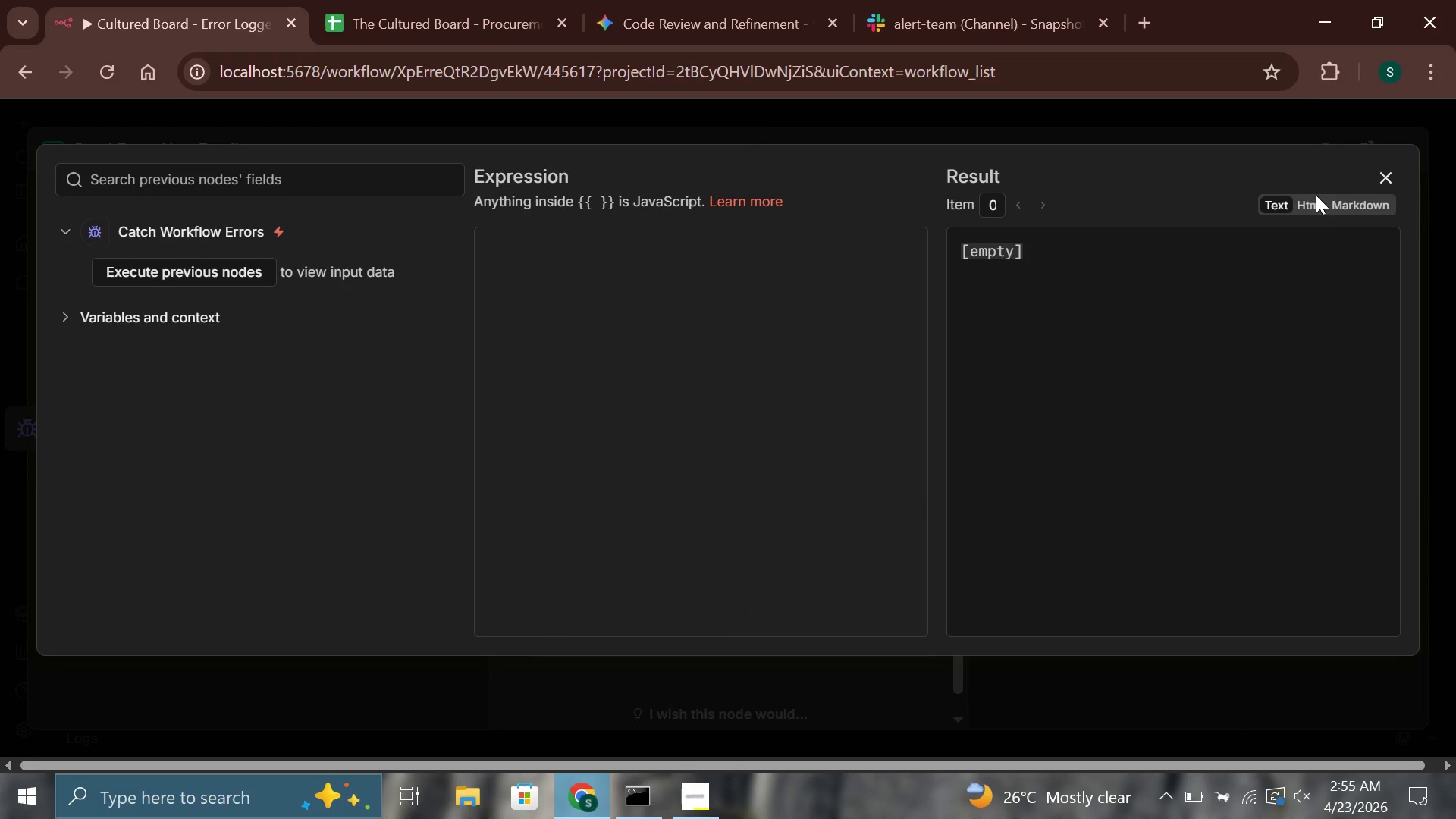 
left_click([1329, 209])
 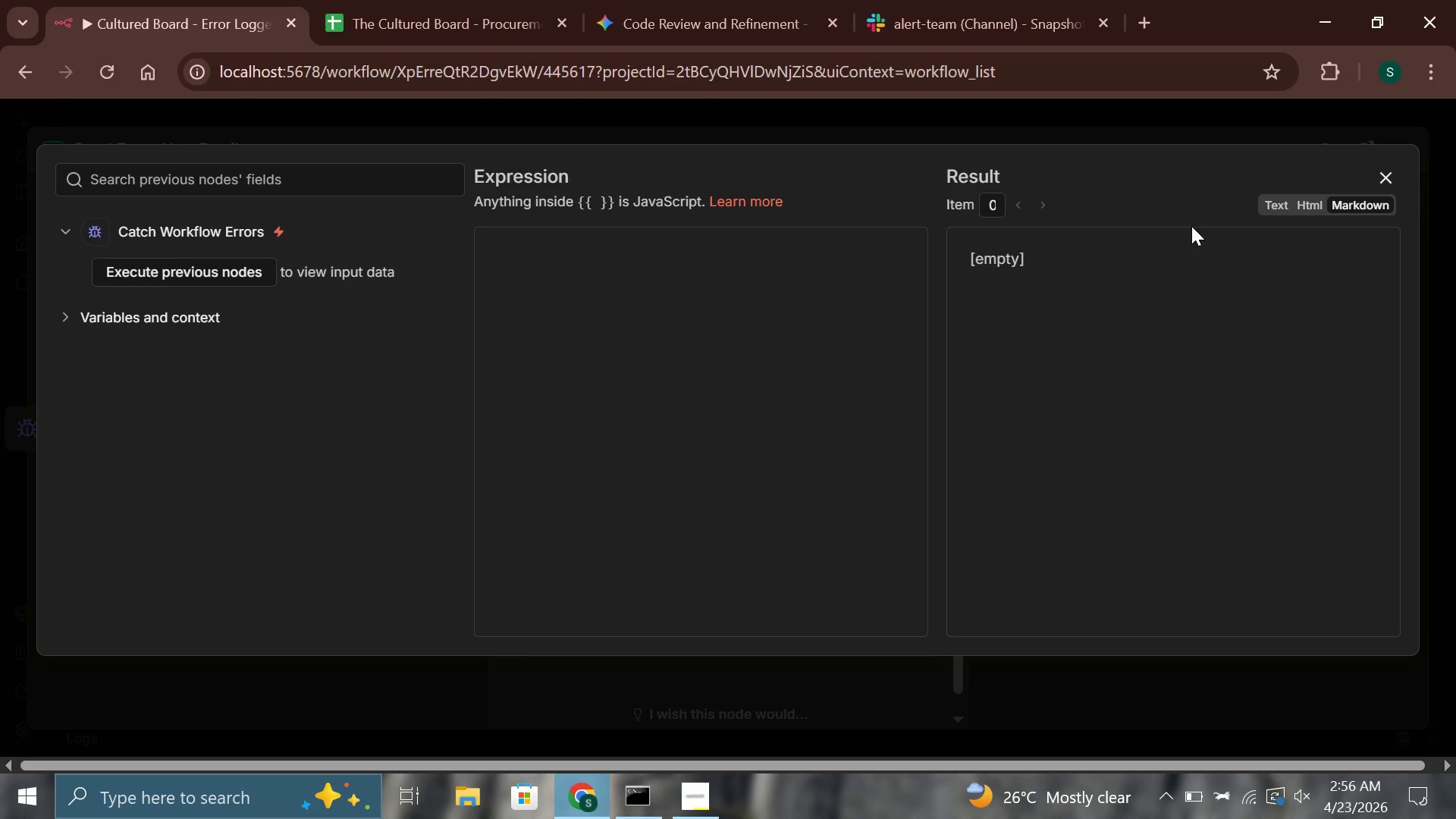 
left_click([1312, 209])
 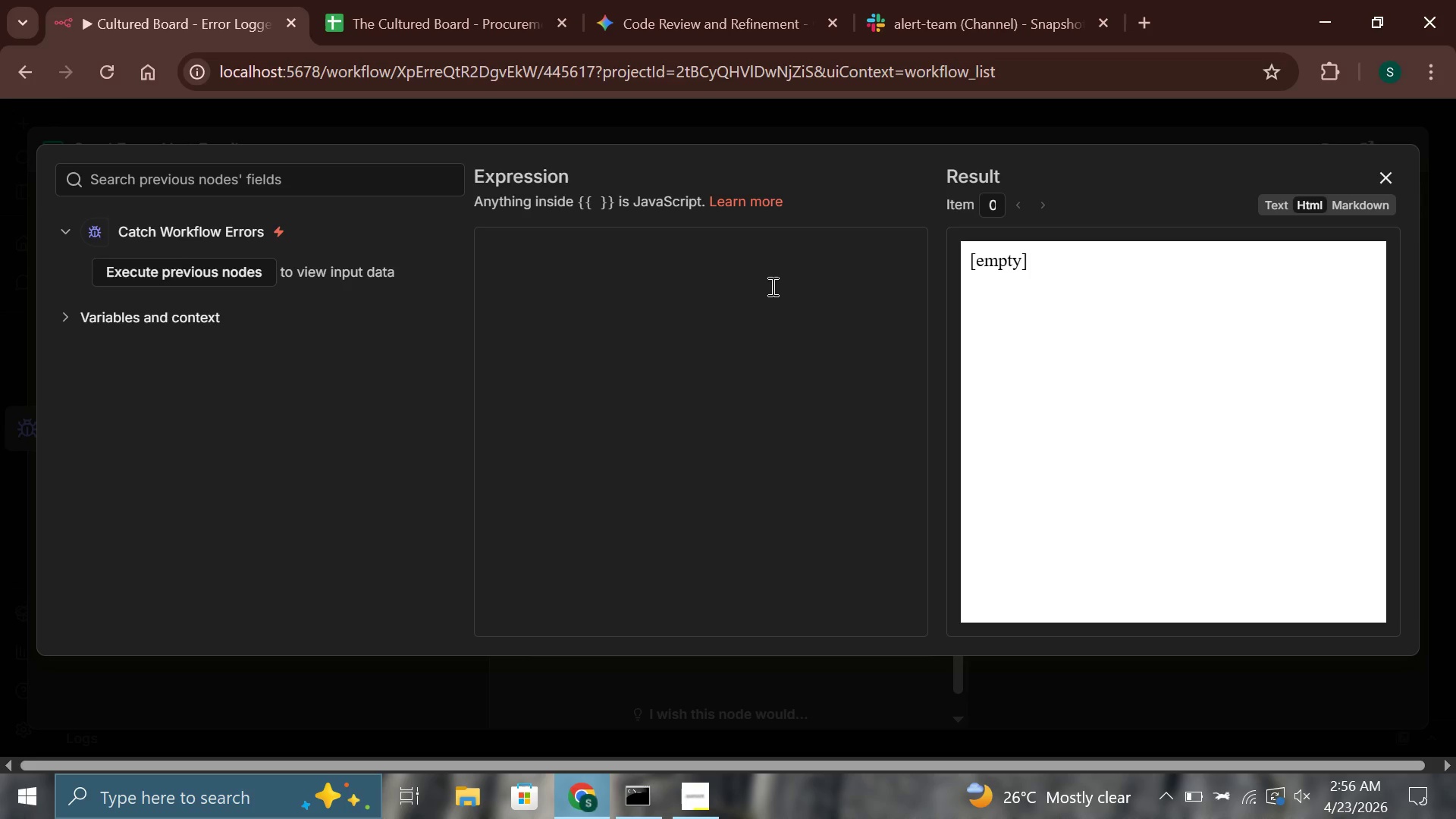 
left_click([748, 293])
 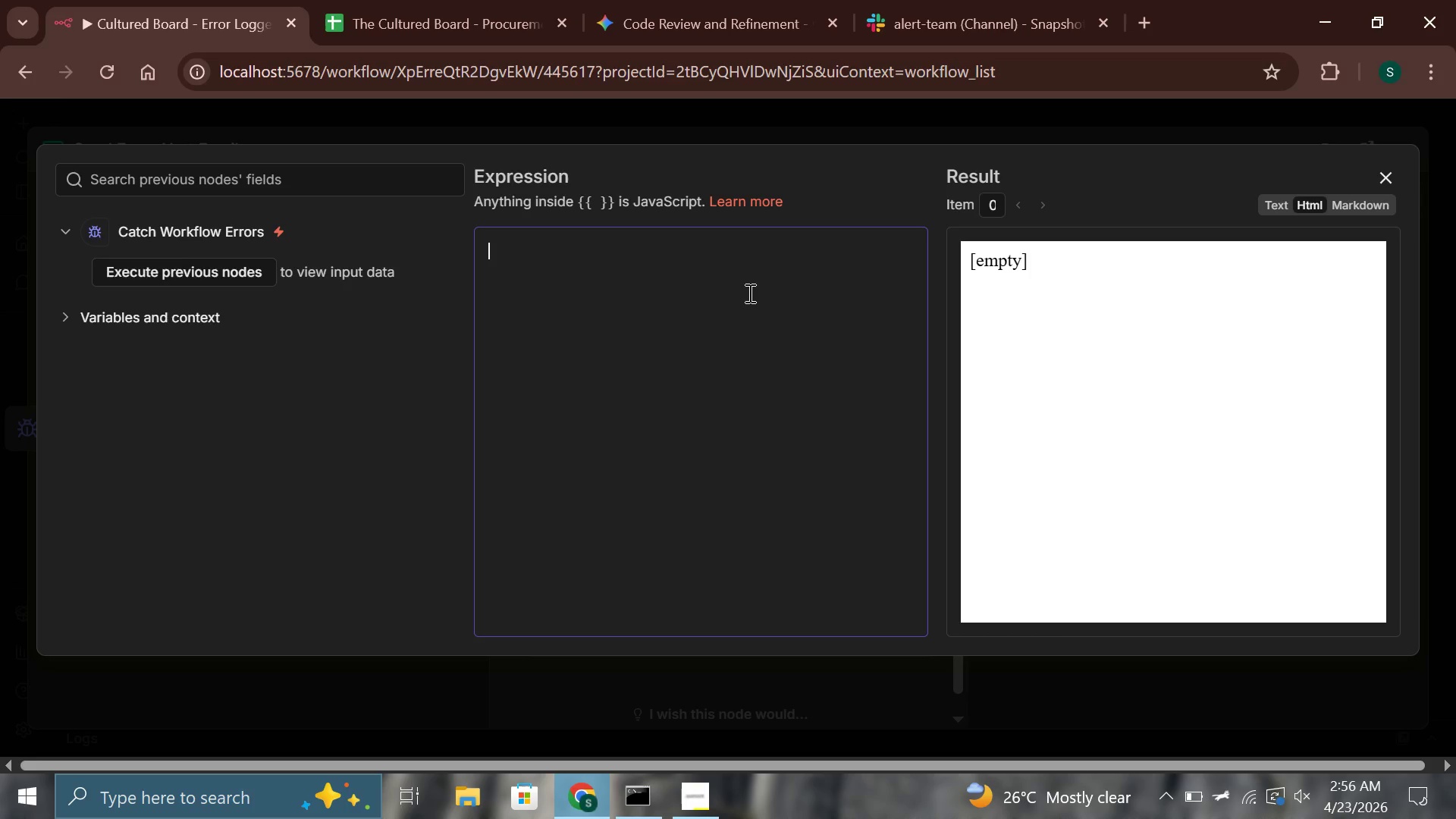 
wait(6.27)
 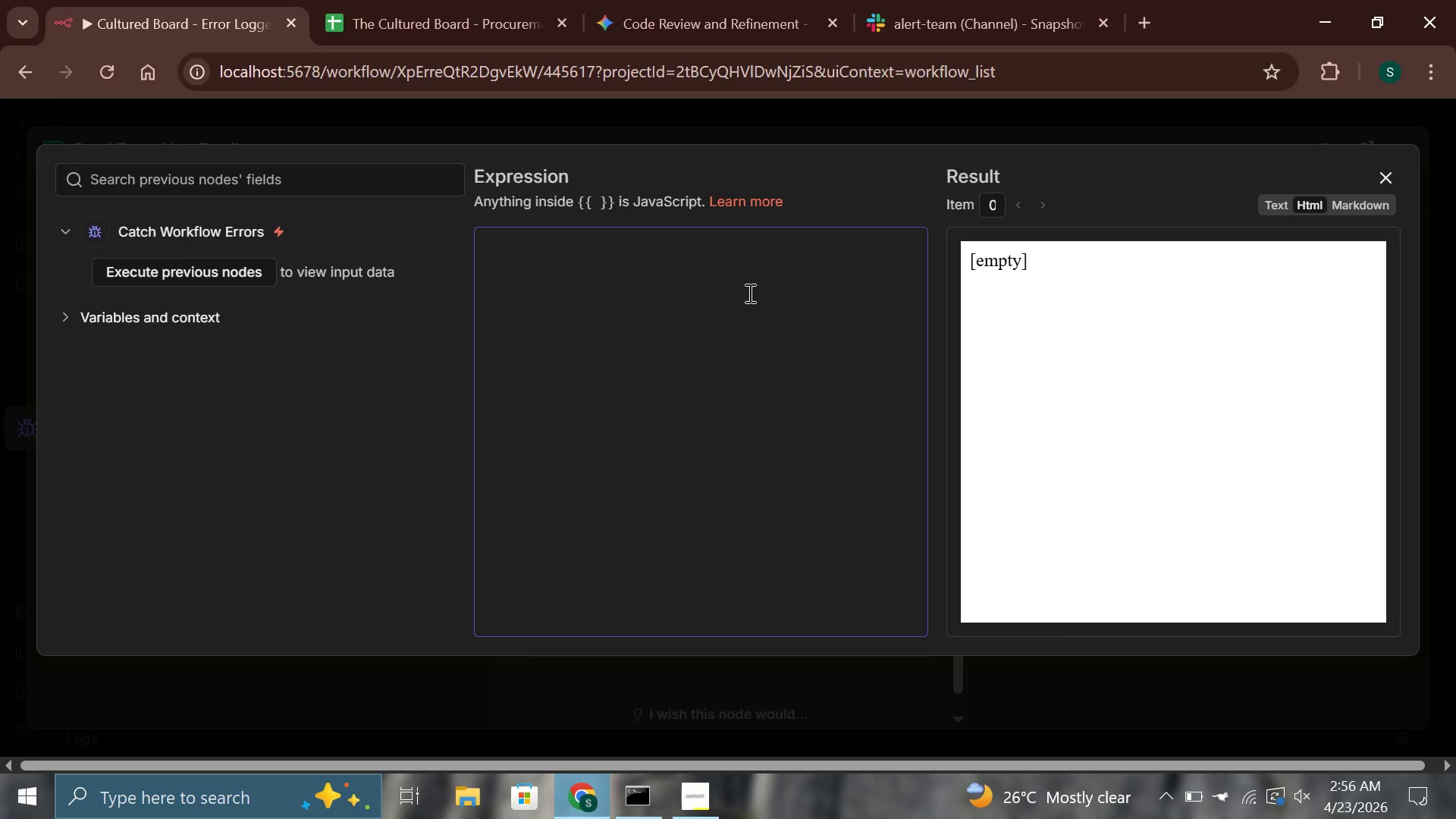 
type(<div style="font-family:Arial,sans-serif;padding:20px;border:1px solid #e53935;n)
key(Backspace)
type(background:#fff8f8;)
 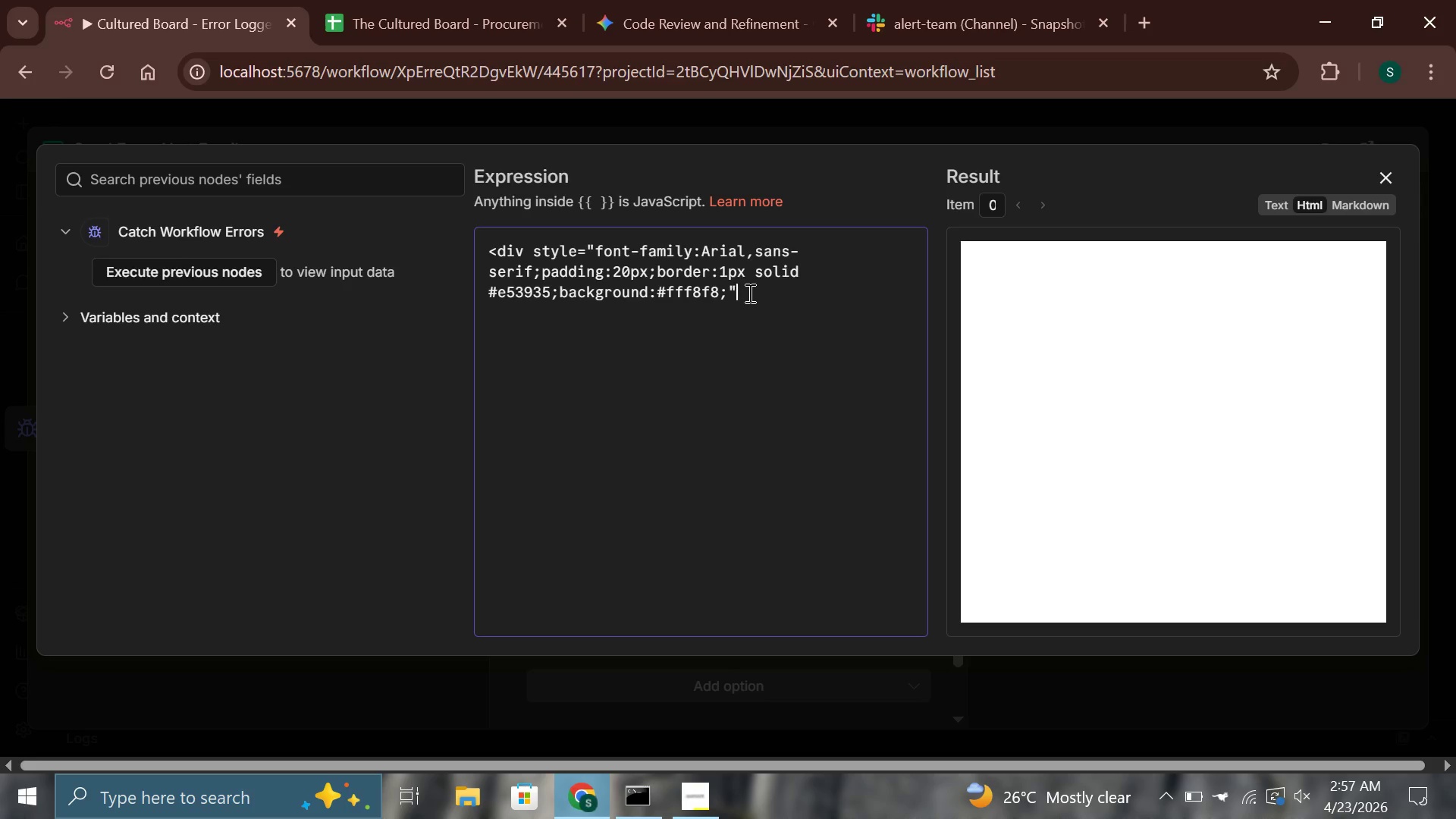 
 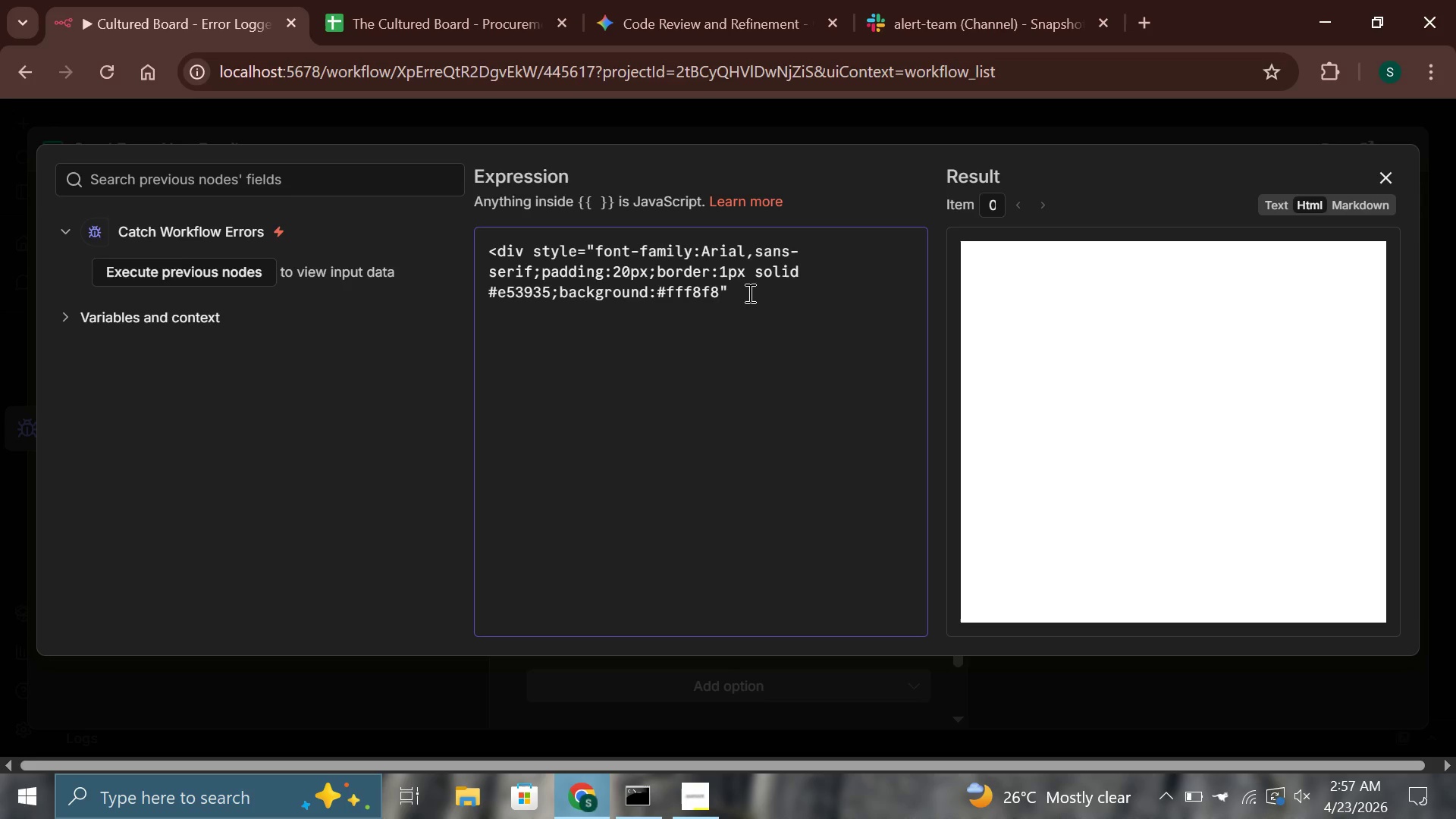 
key(ArrowRight)
 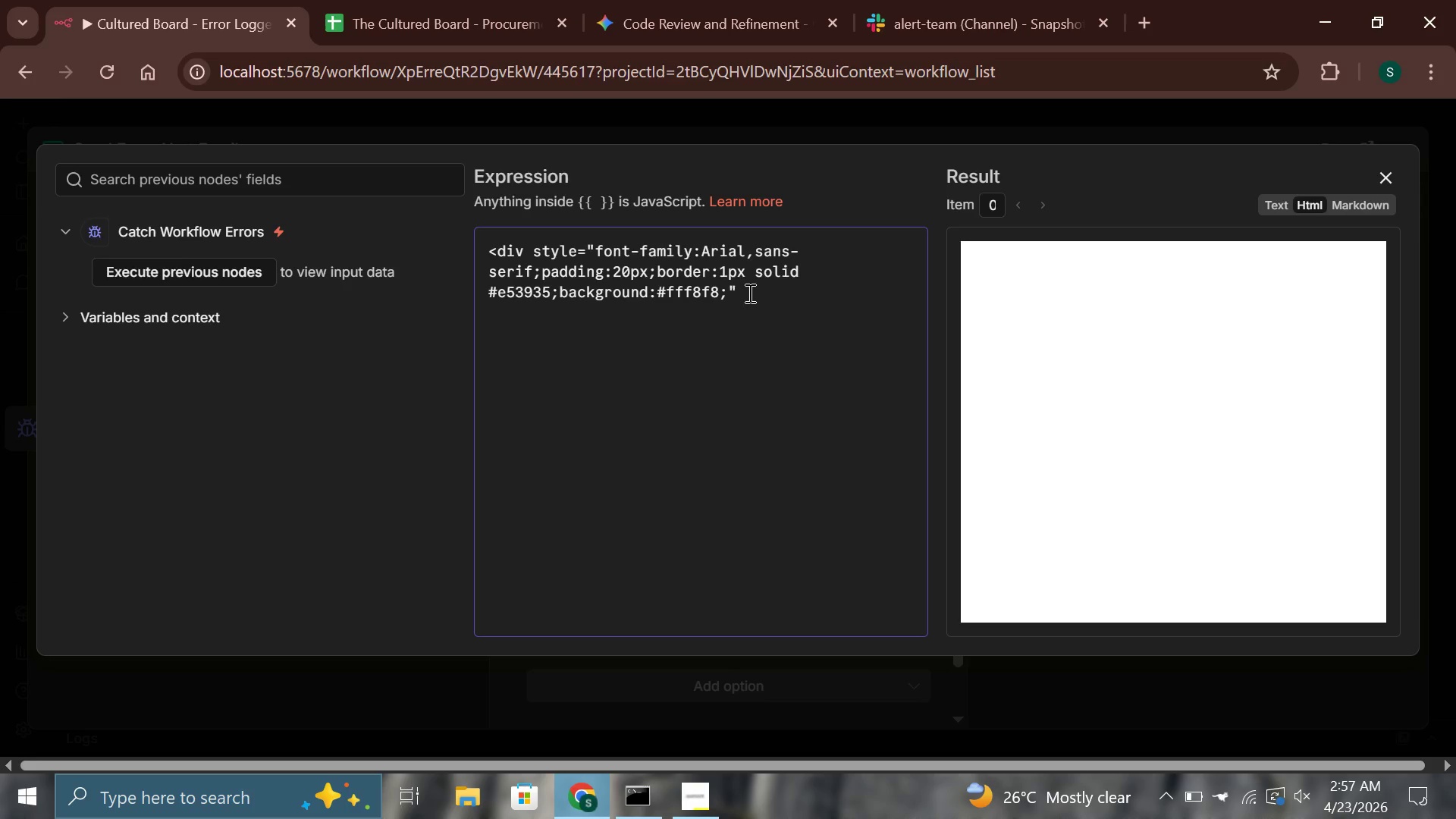 
key(Shift+Period)
 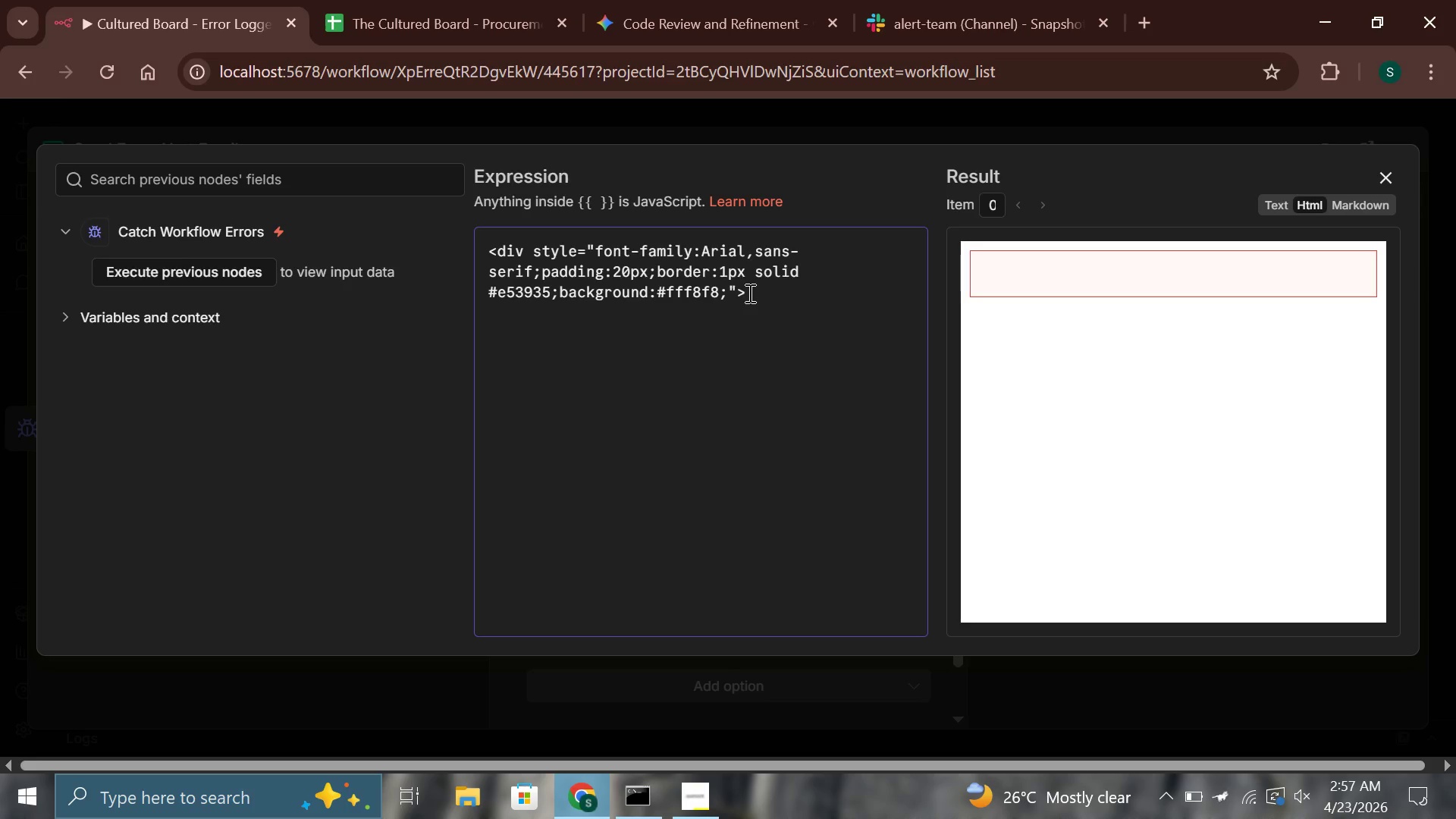 
key(Enter)
 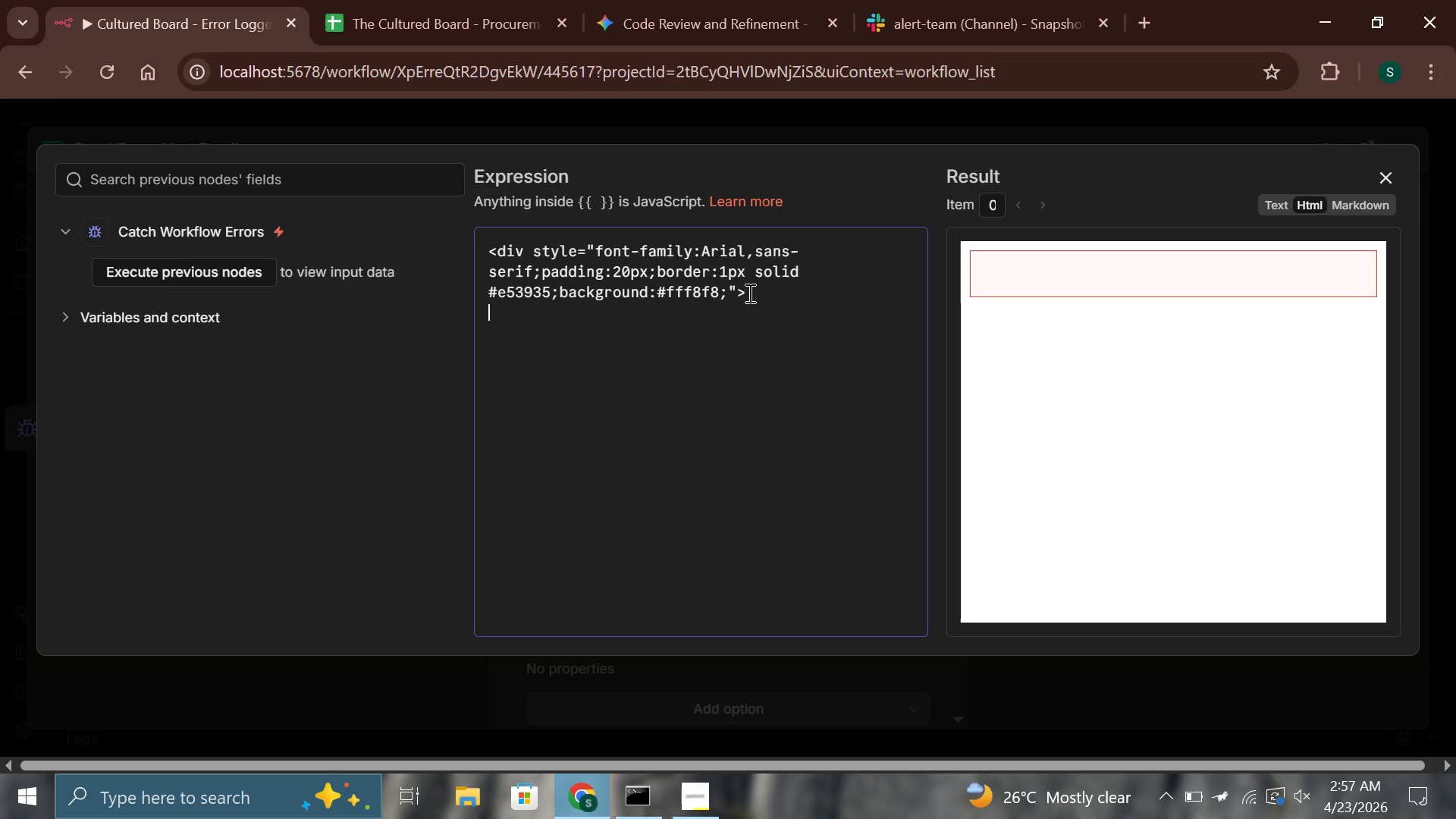 
type(<h3 style)
 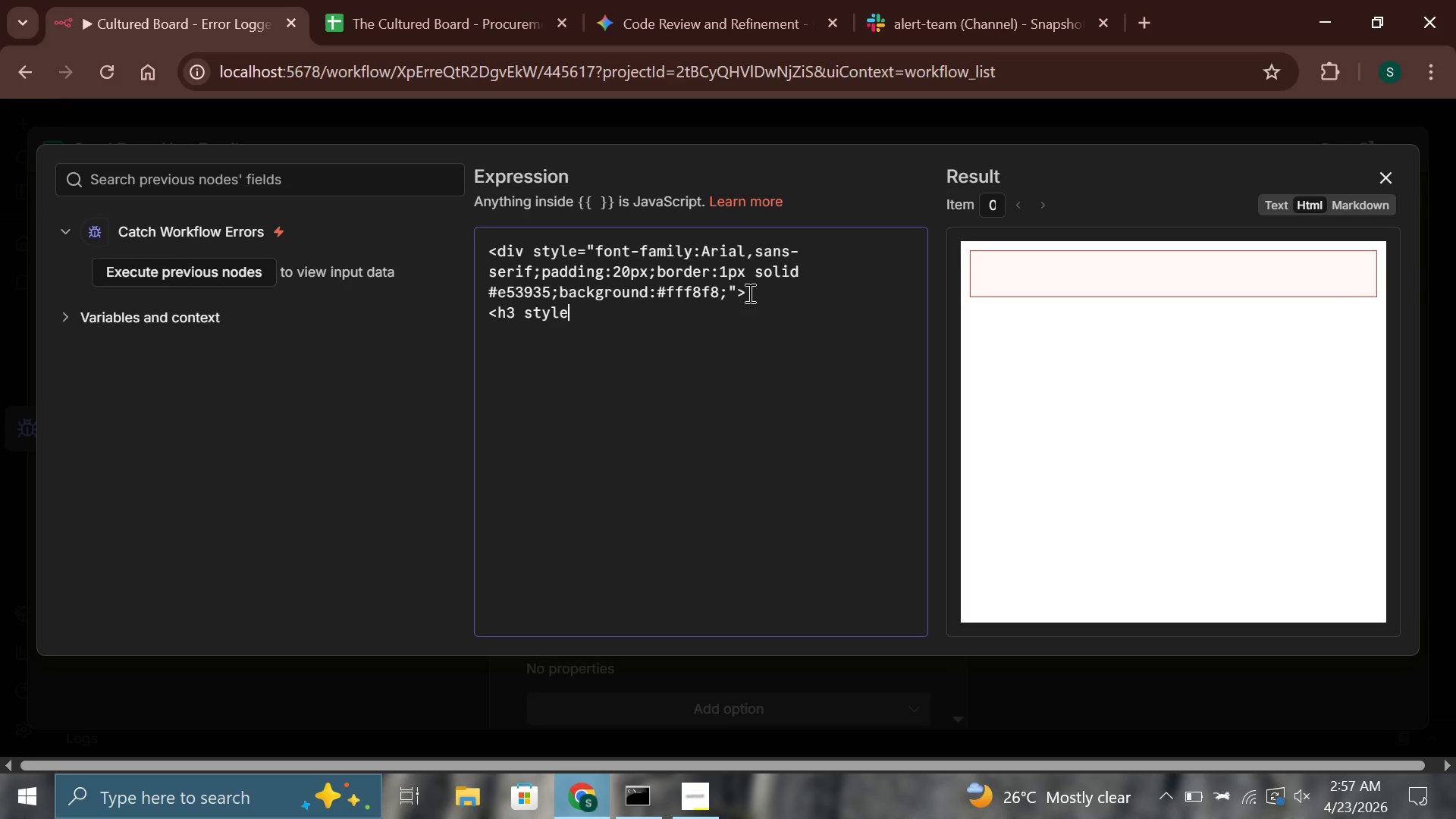 
type(=:)
key(Backspace)
type("color:#c6)
 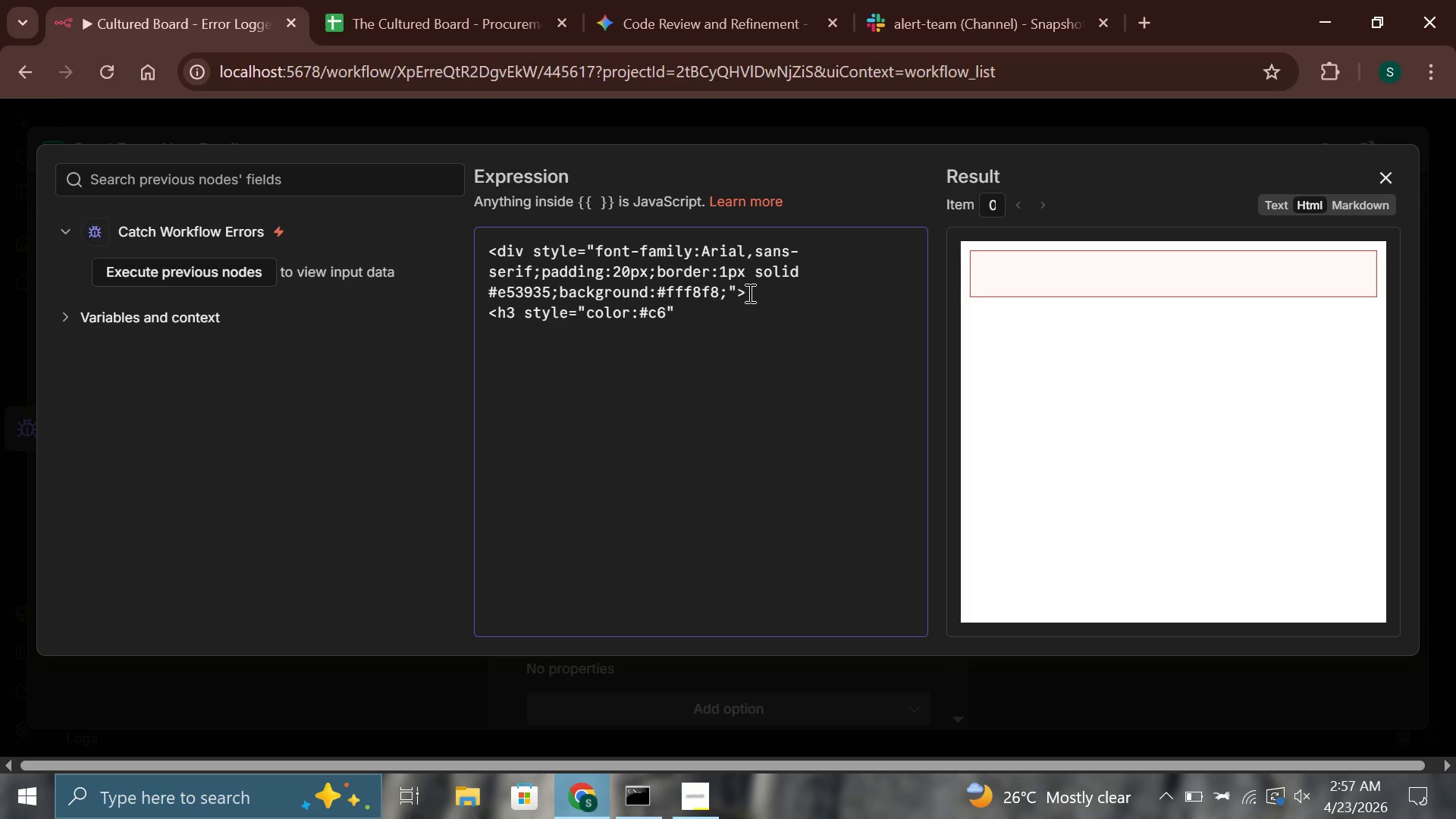 
type(2828;)
 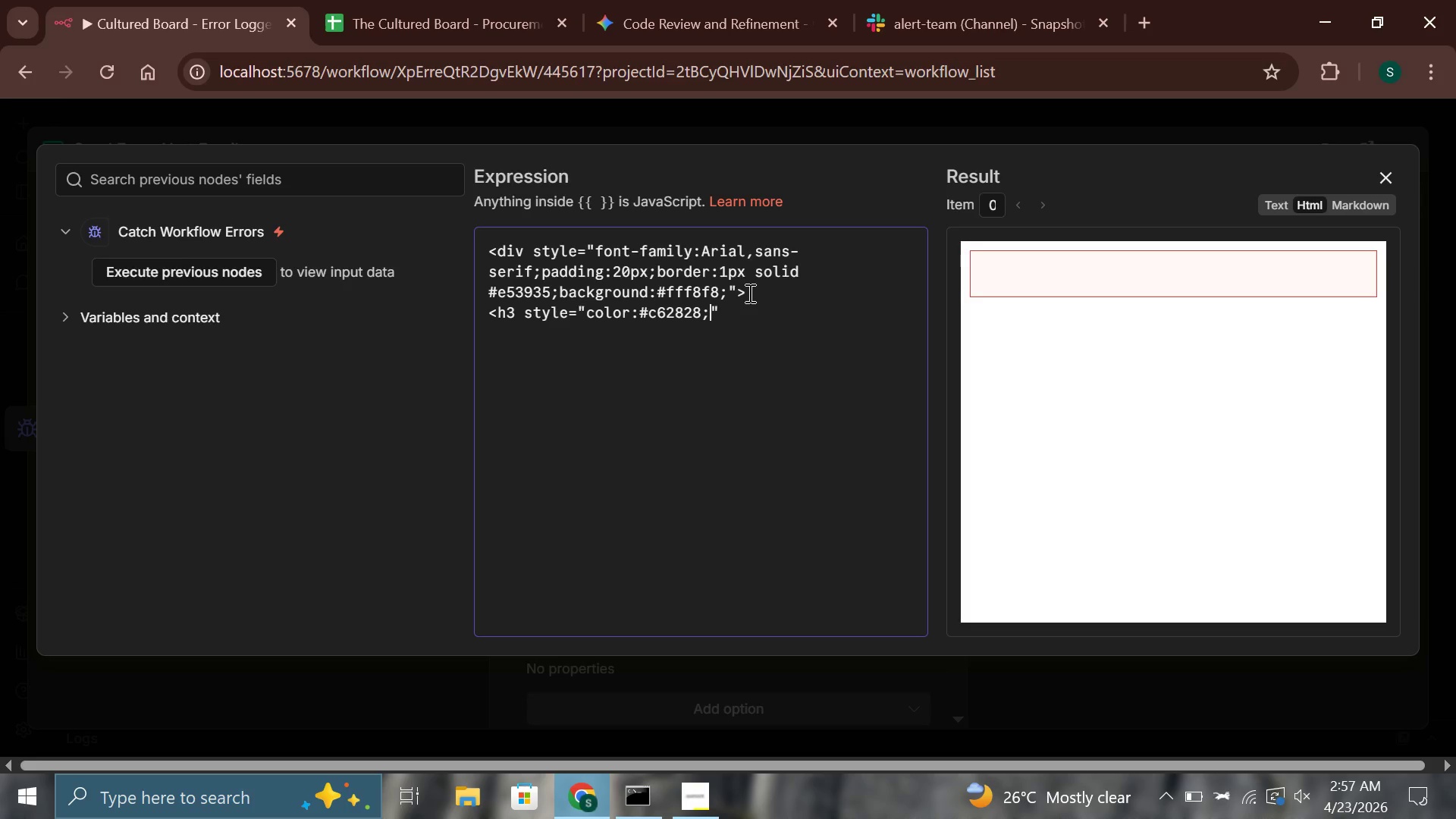 
key(ArrowRight)
 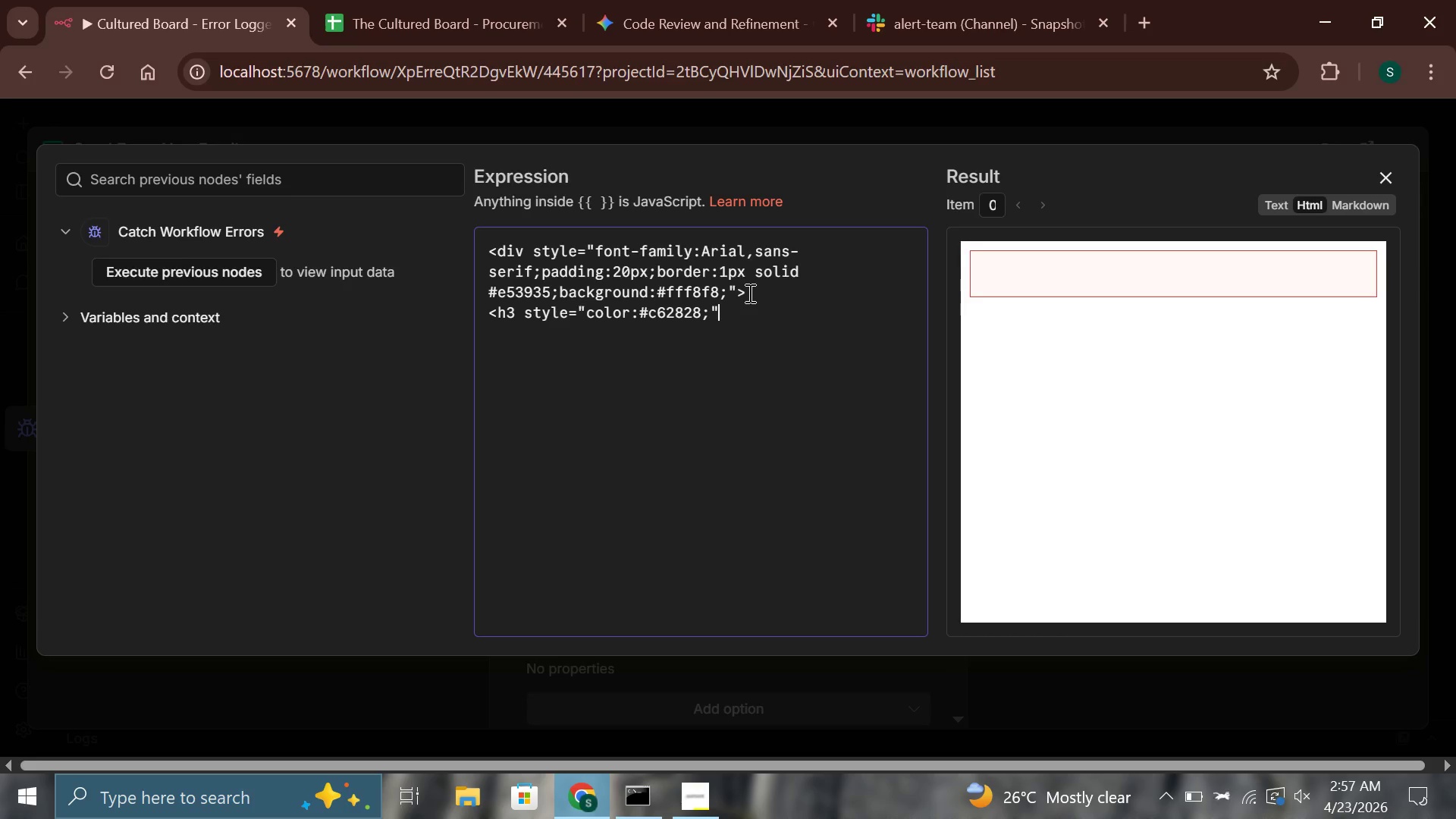 
type(>Procurement Workflow Error)
 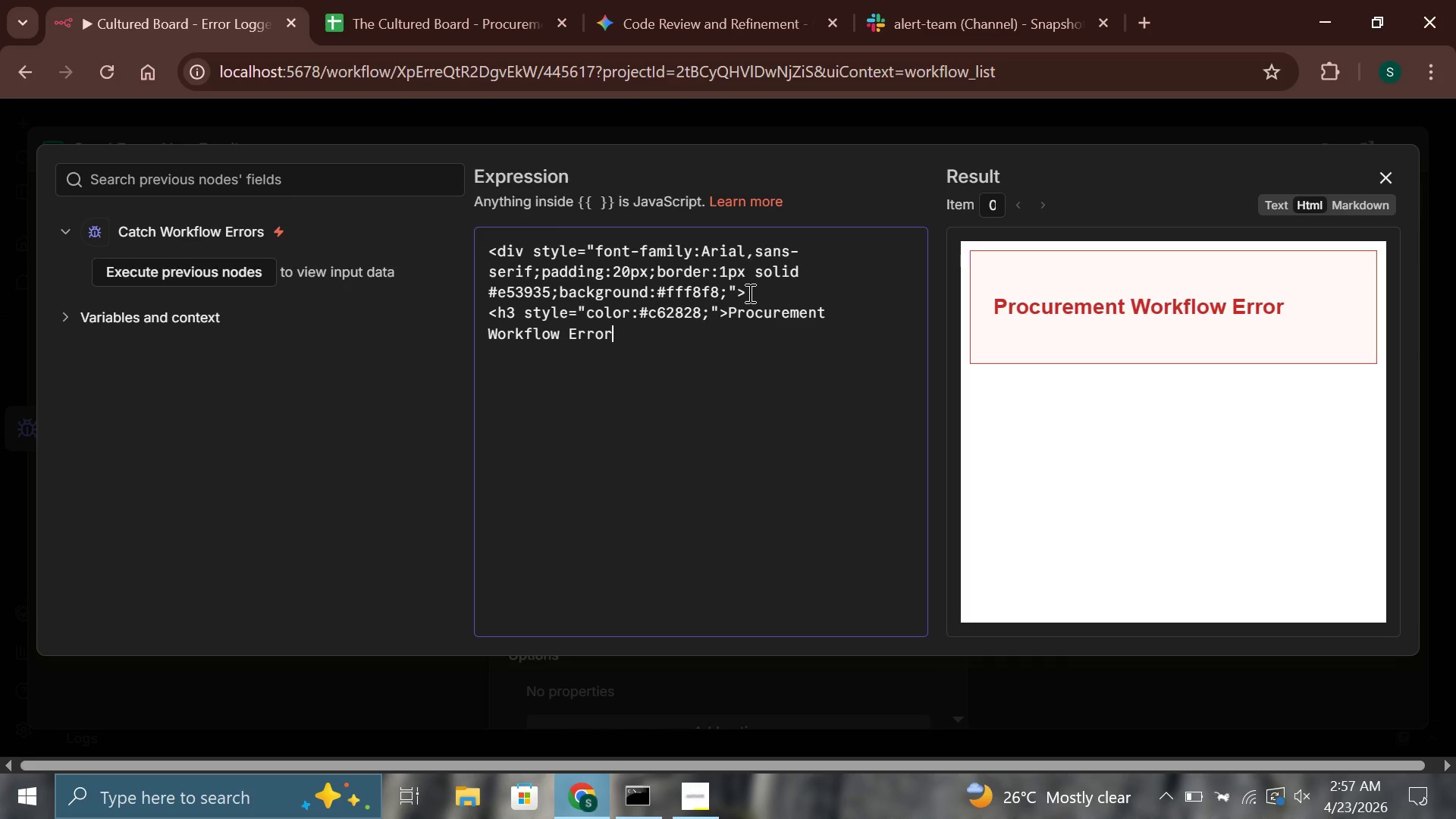 
key(ArrowRight)
 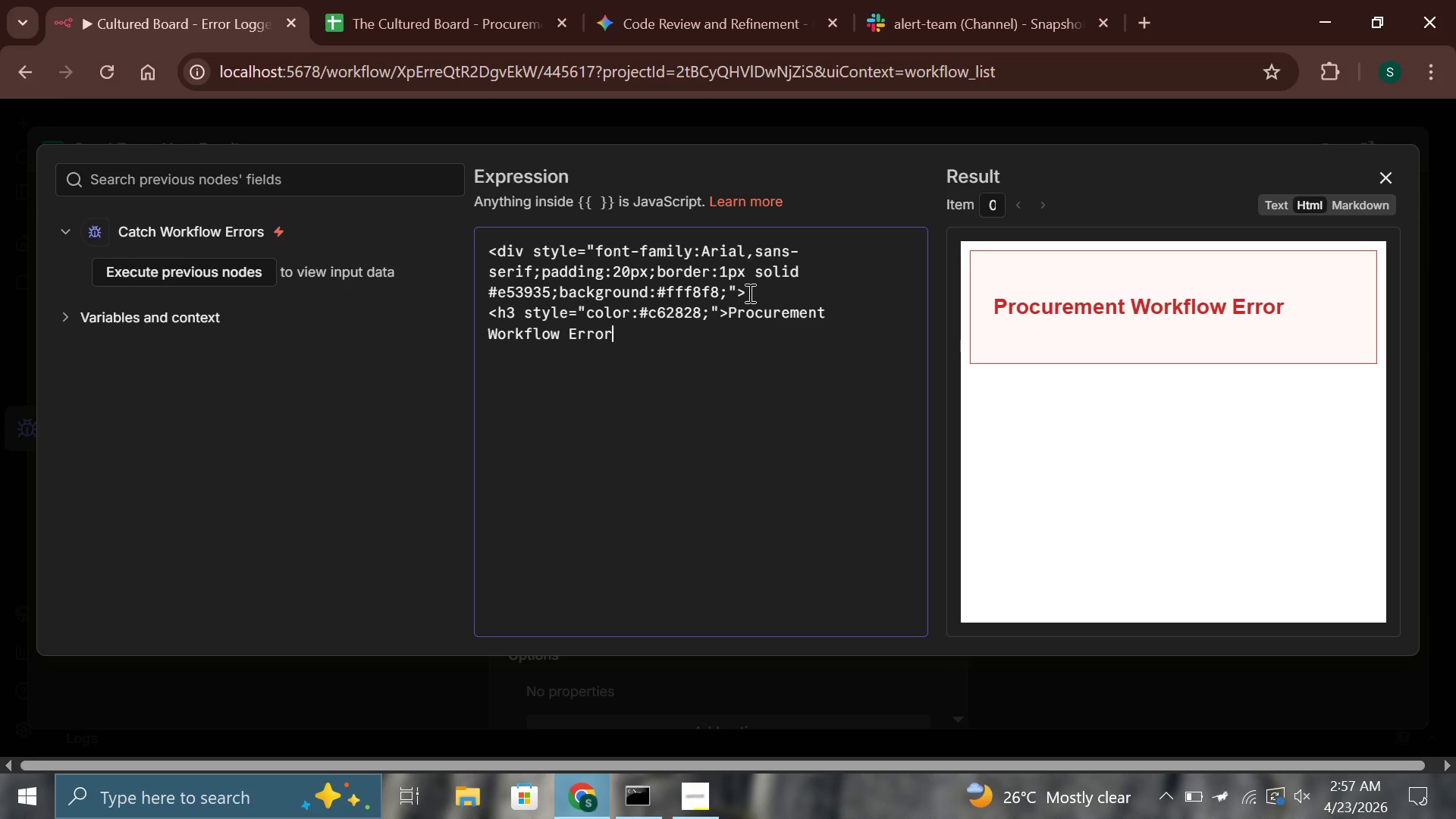 
type(</h3>)
 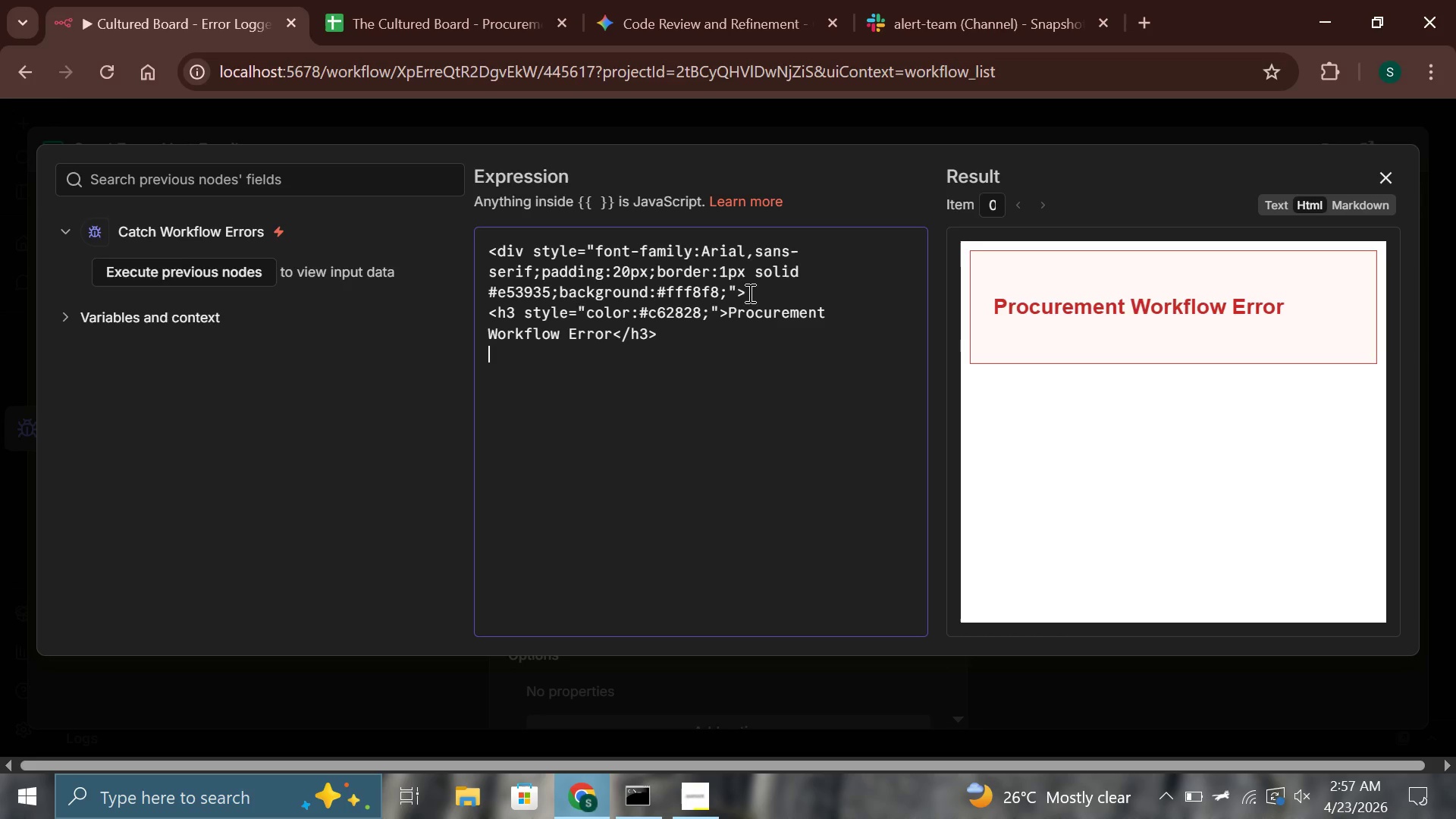 
 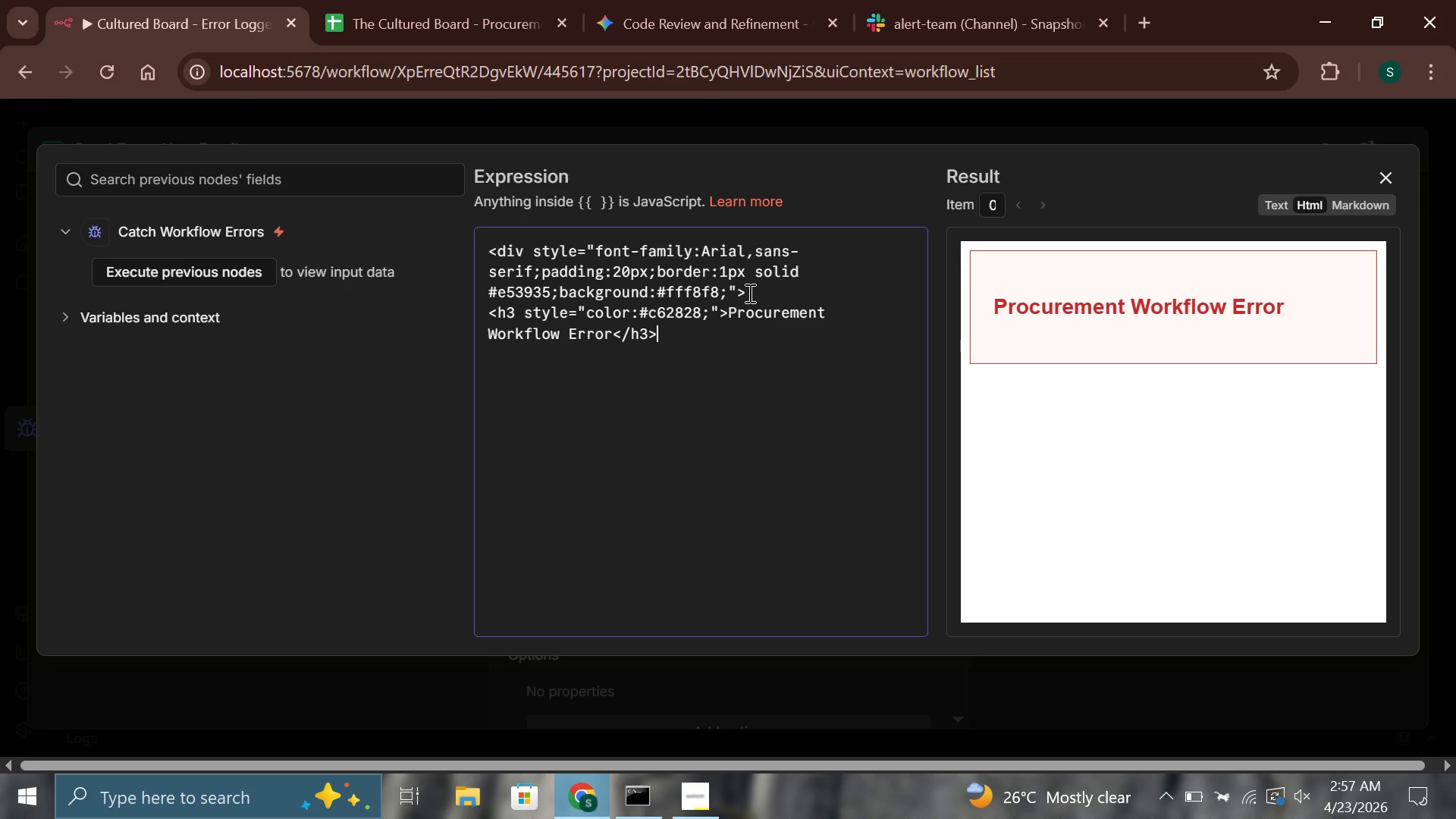 
key(Enter)
 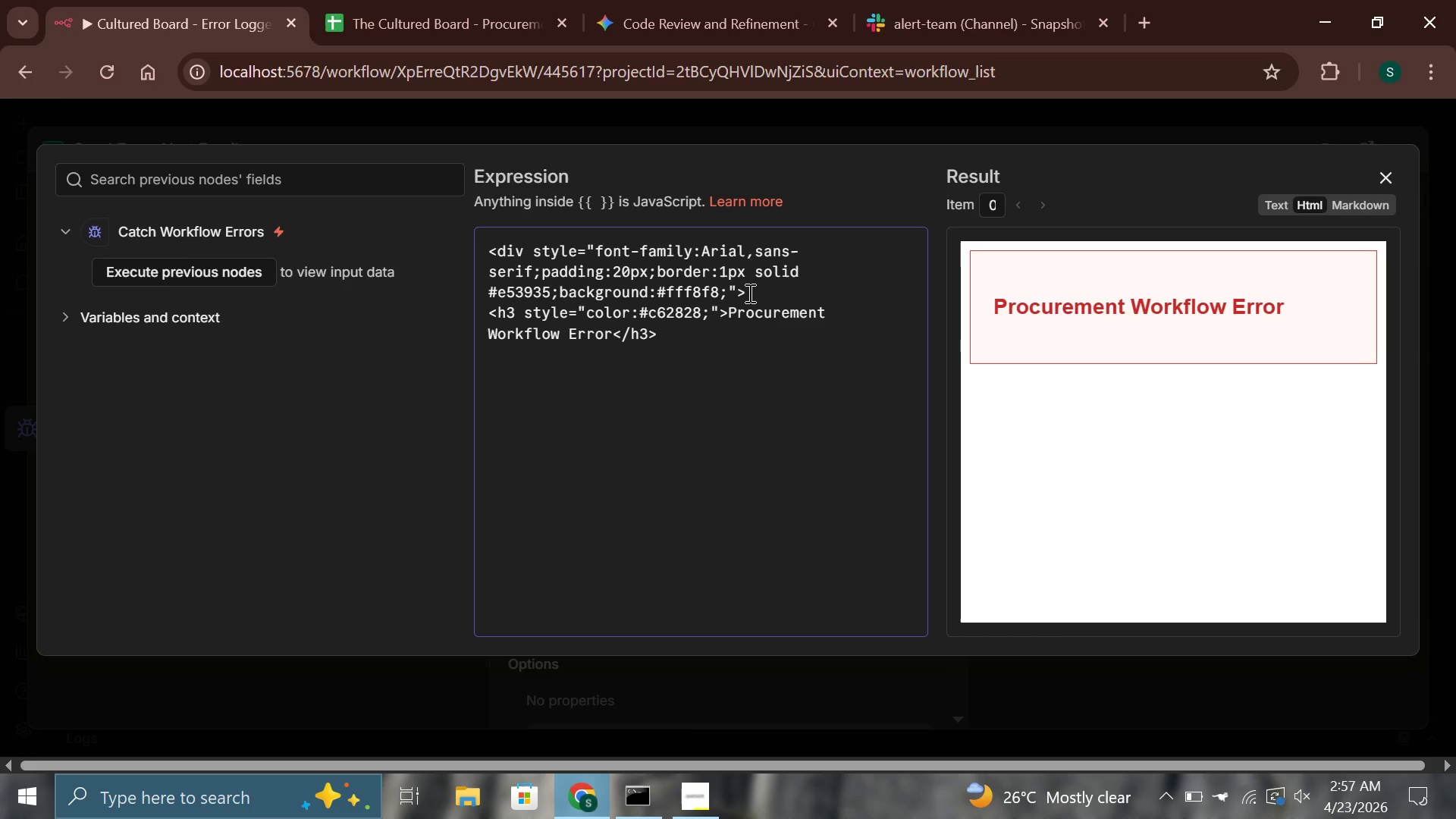 
type(<p>A batch offer workflow has failed. Please investigate manually)
 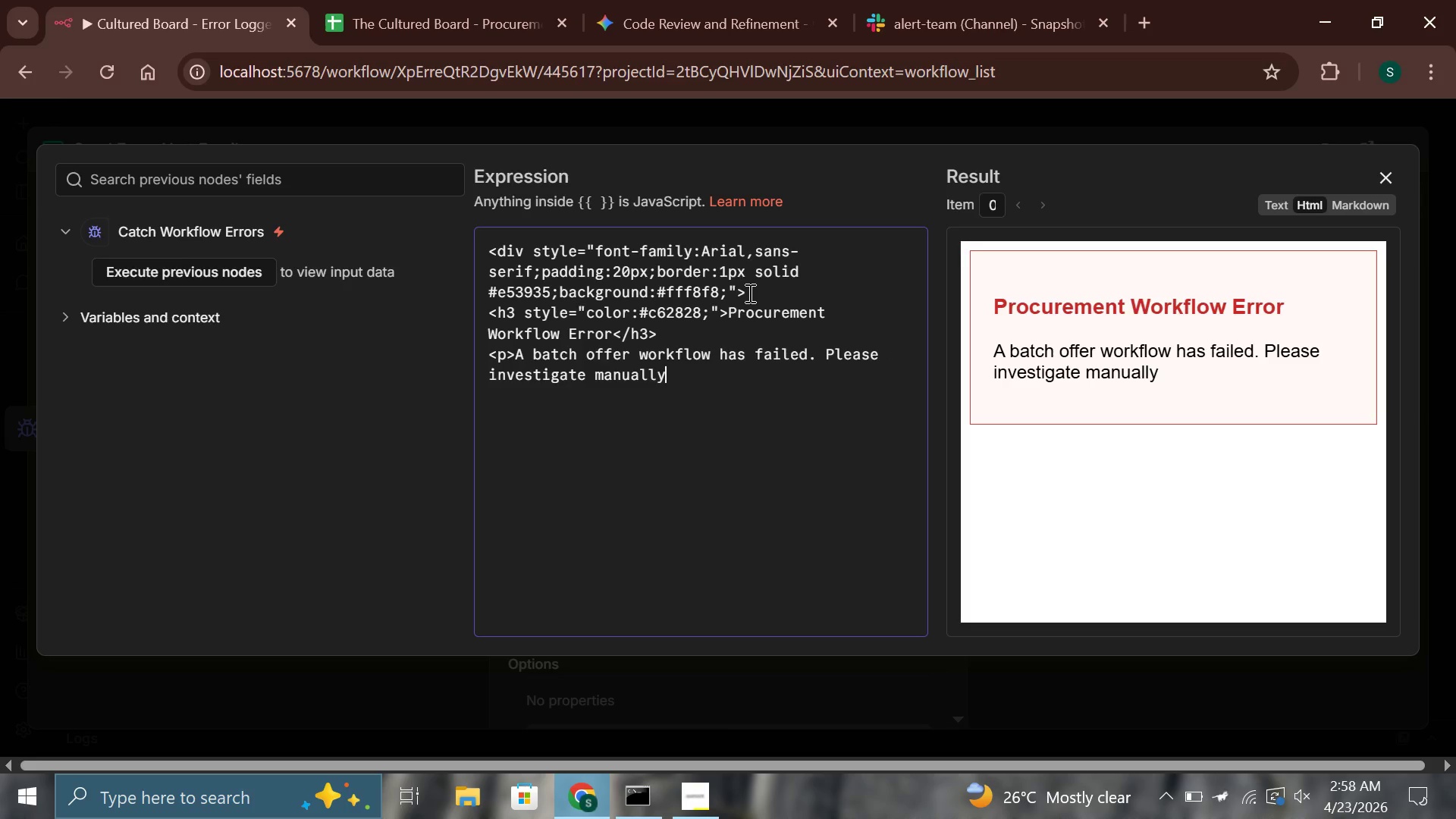 
key(Period)
 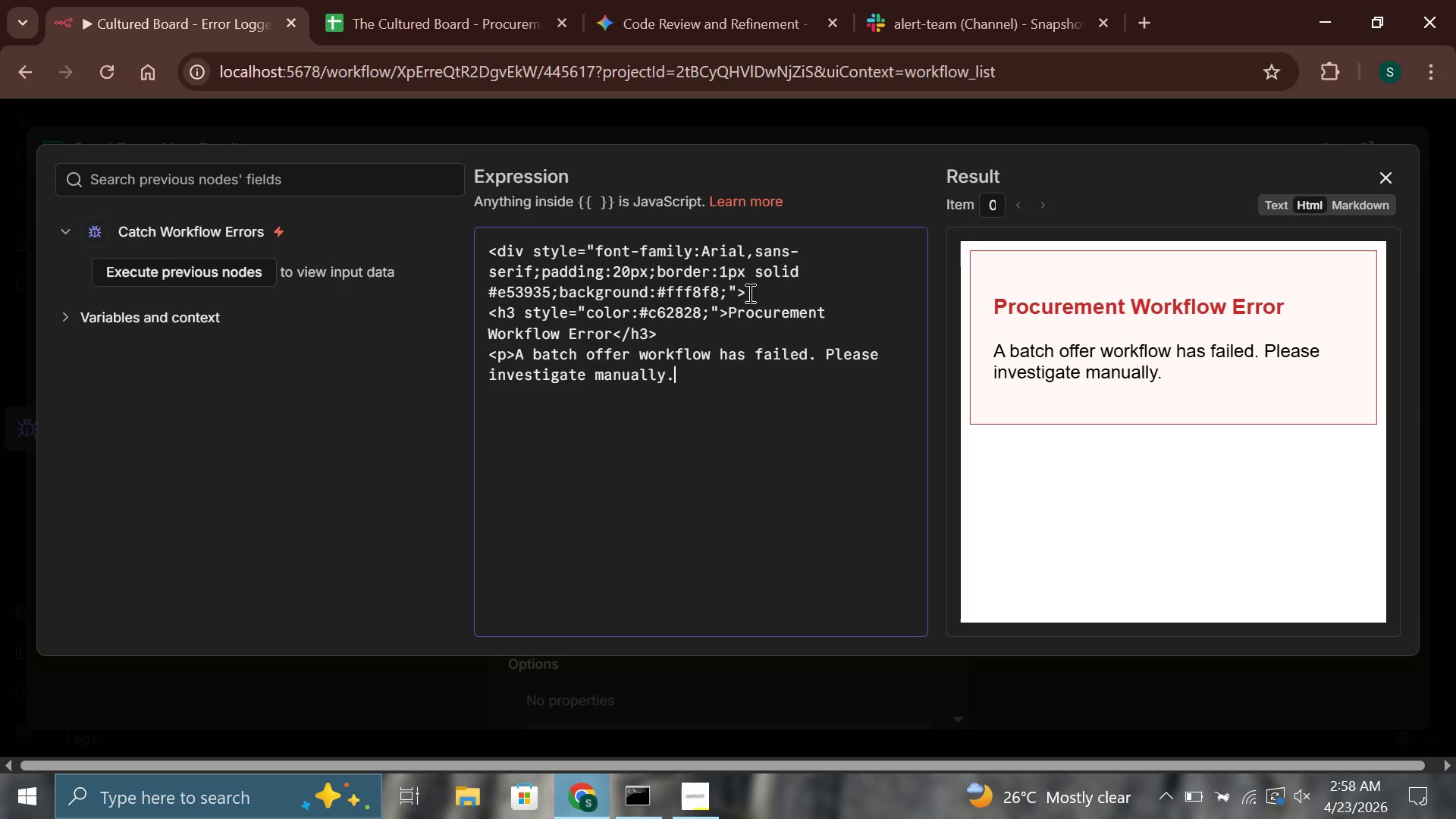 
key(Shift+Comma)
 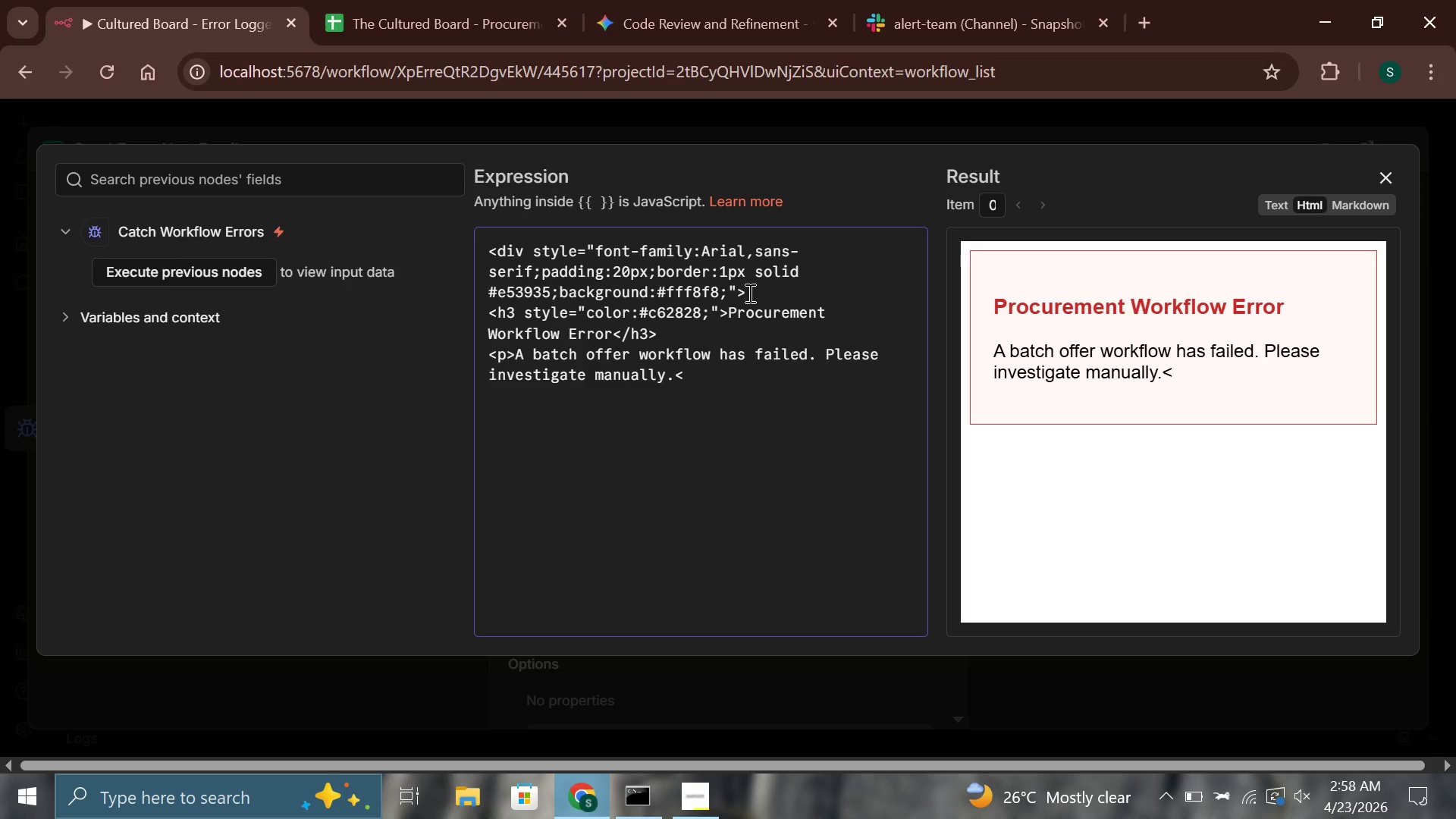 
key(Slash)
 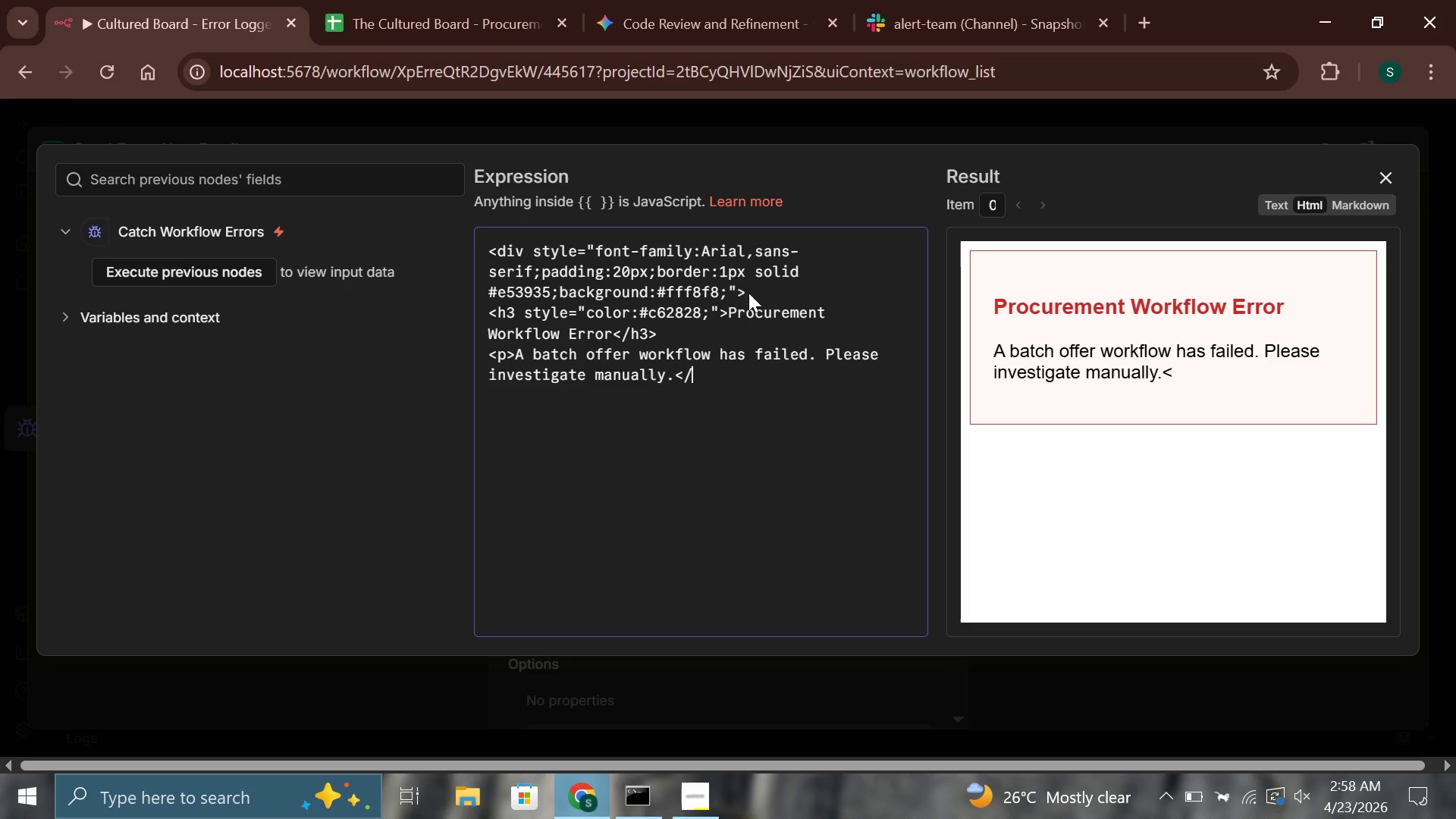 
key(P)
 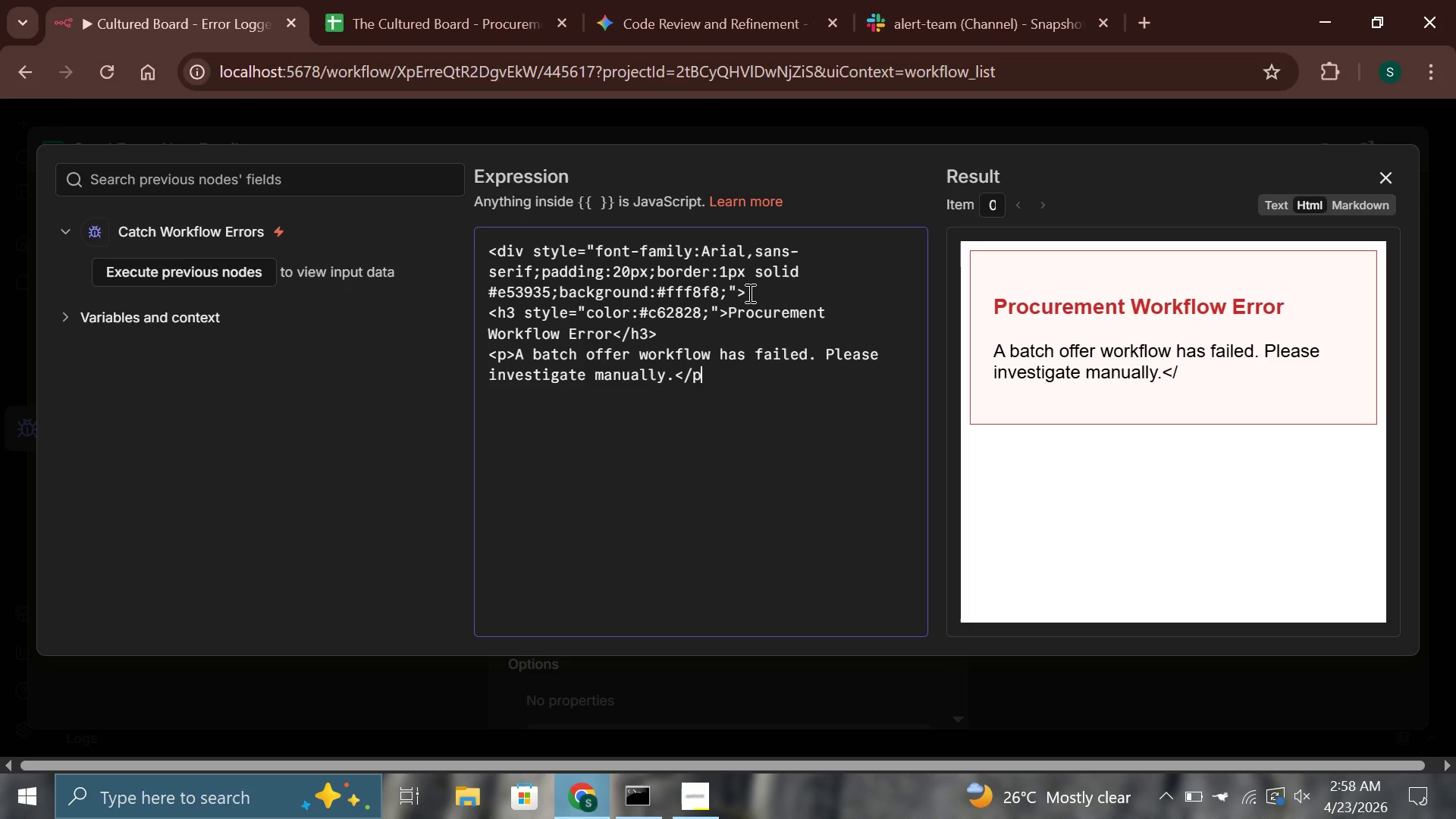 
key(Shift+ShiftLeft)
 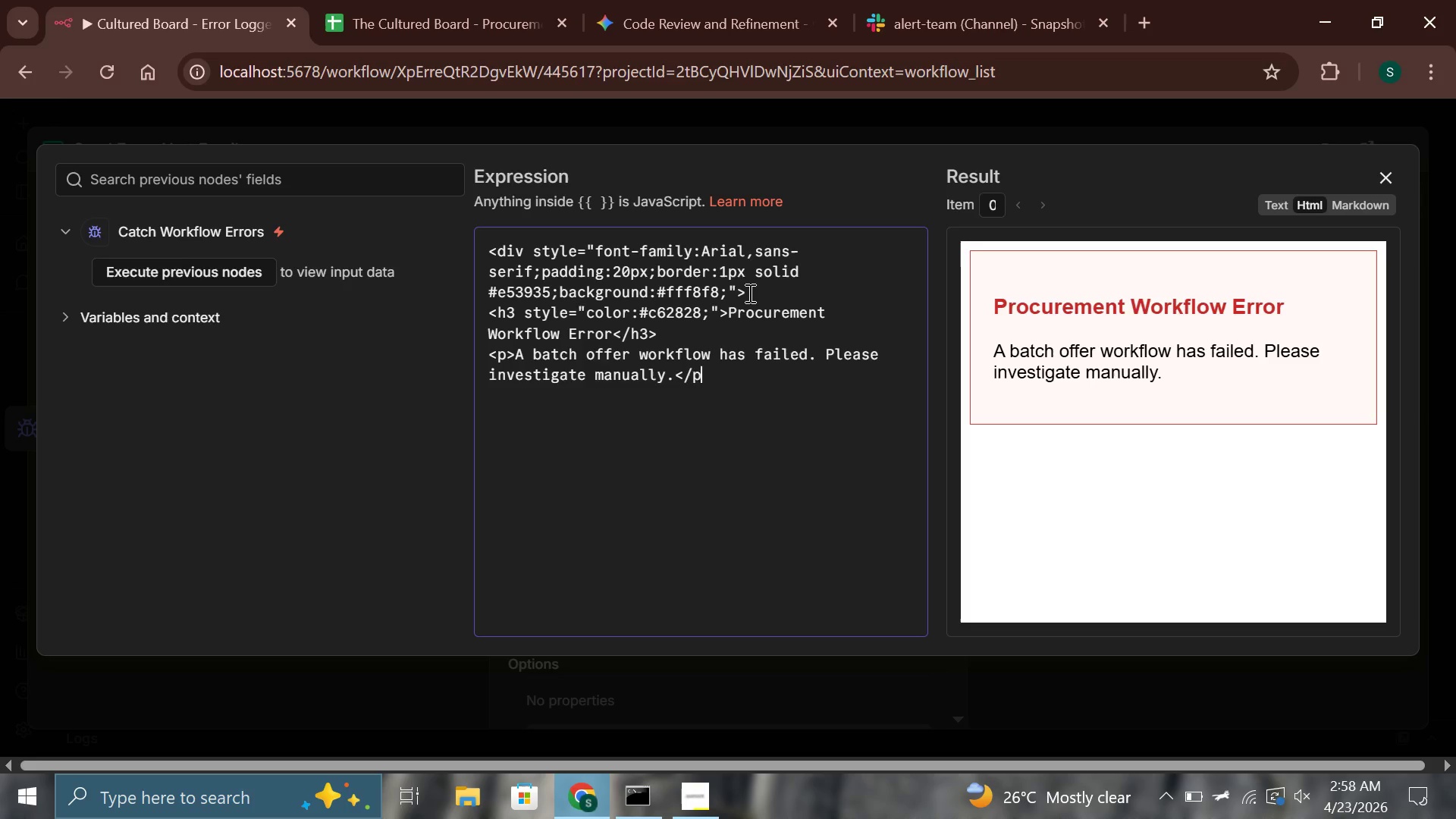 
key(Shift+Period)
 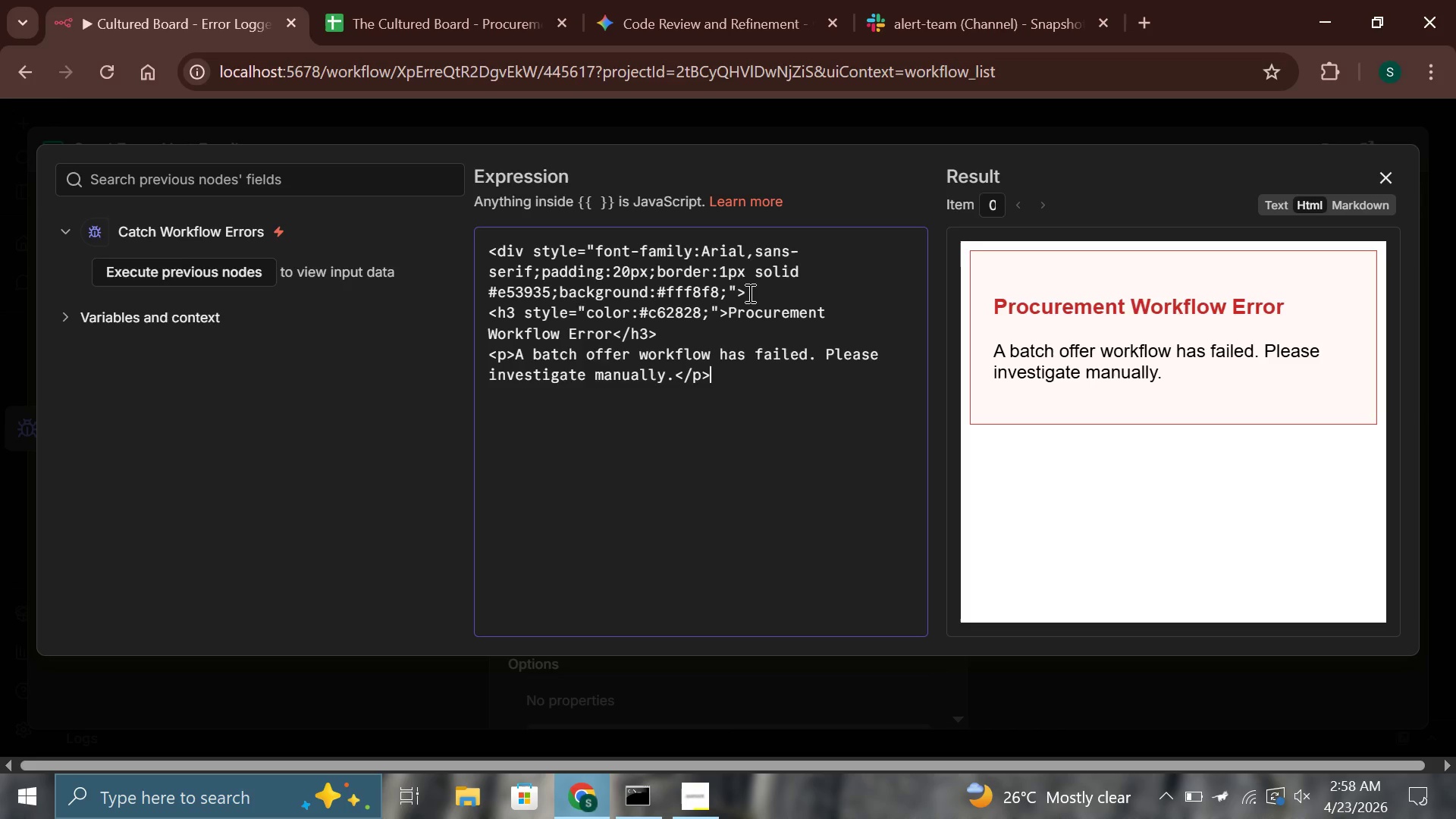 
key(Enter)
 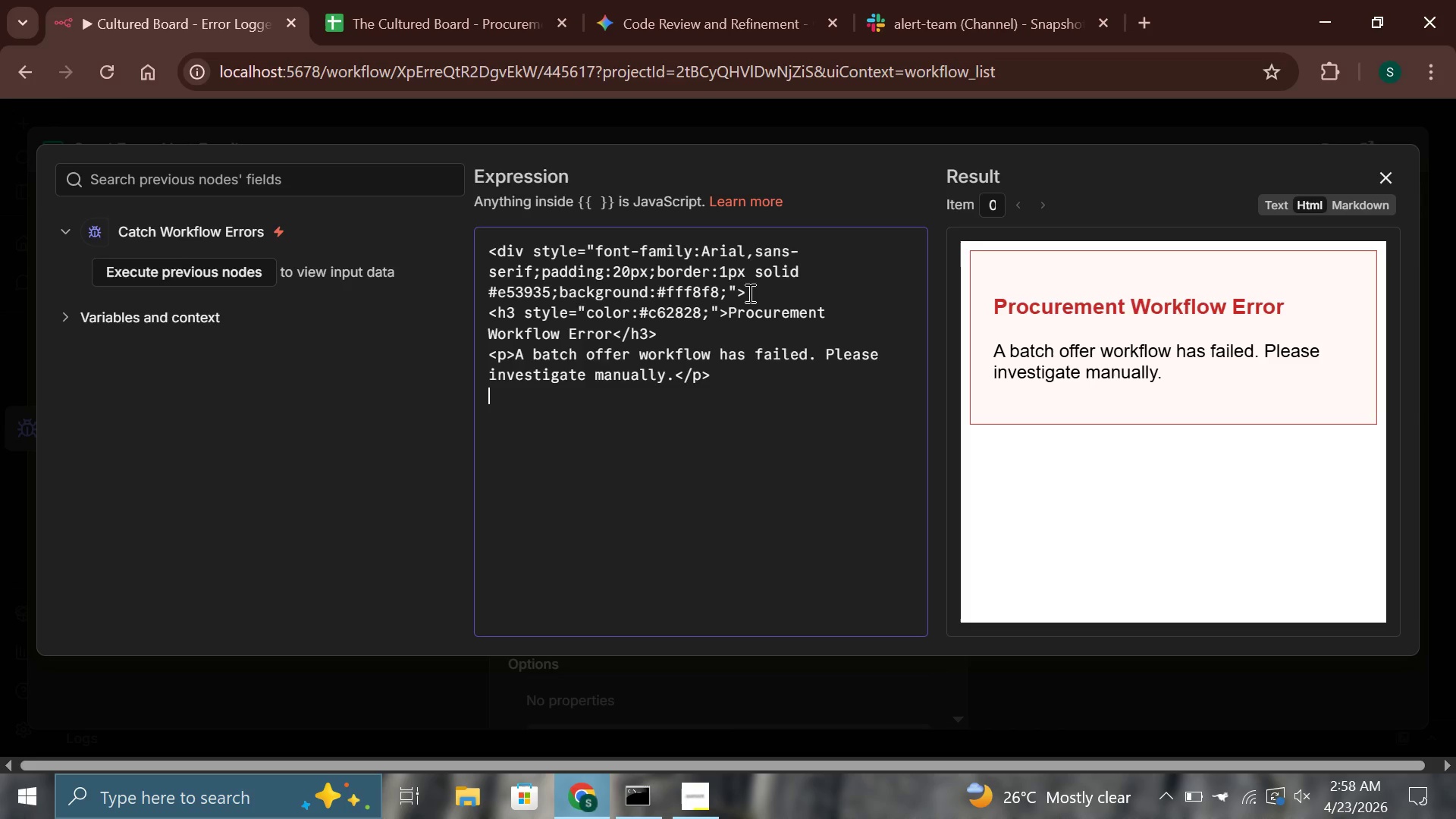 
type(<p><strong>Workflow:</strog>)
 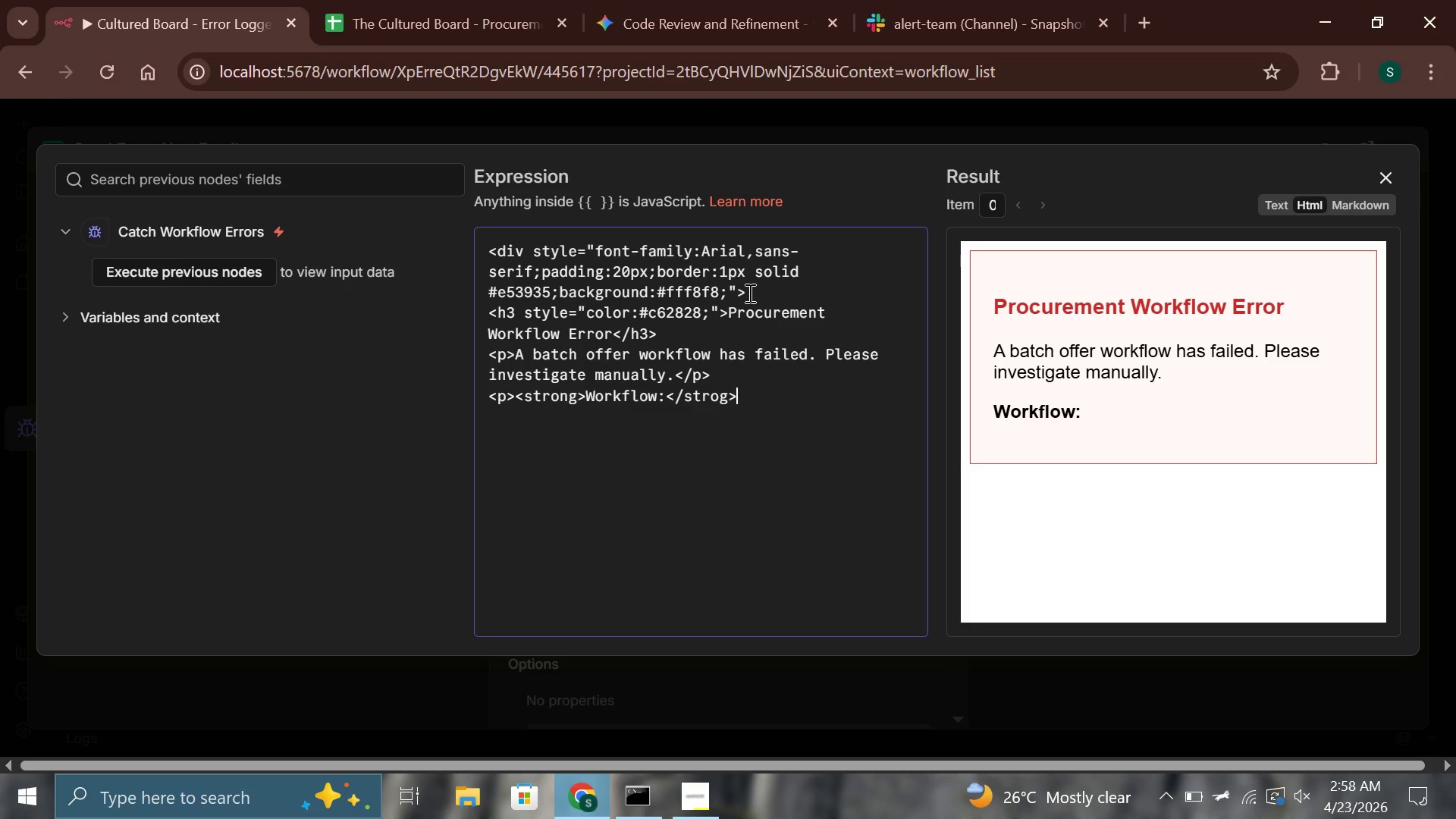 
key(ArrowLeft)
 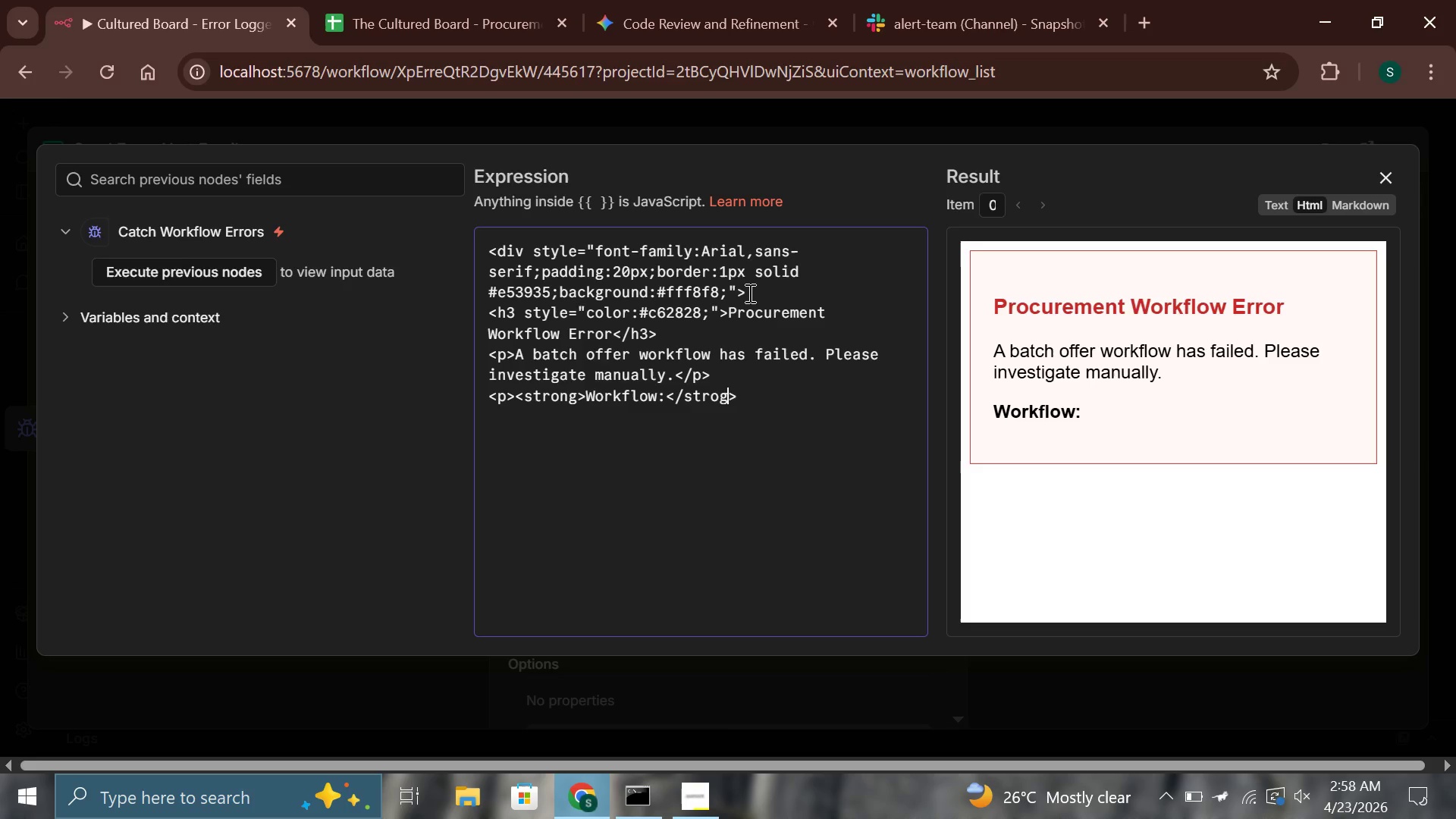 
key(ArrowLeft)
 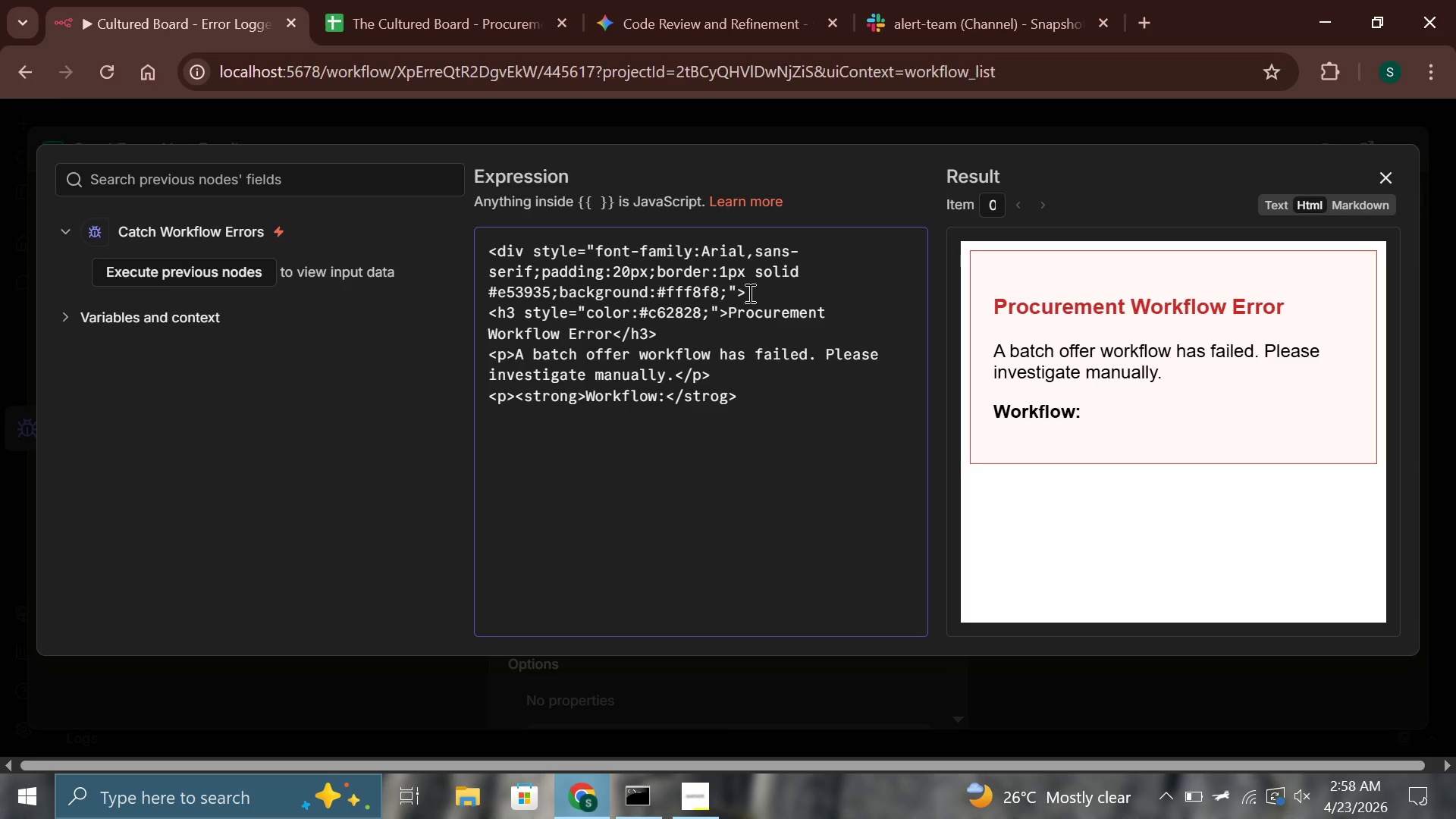 
key(N)
 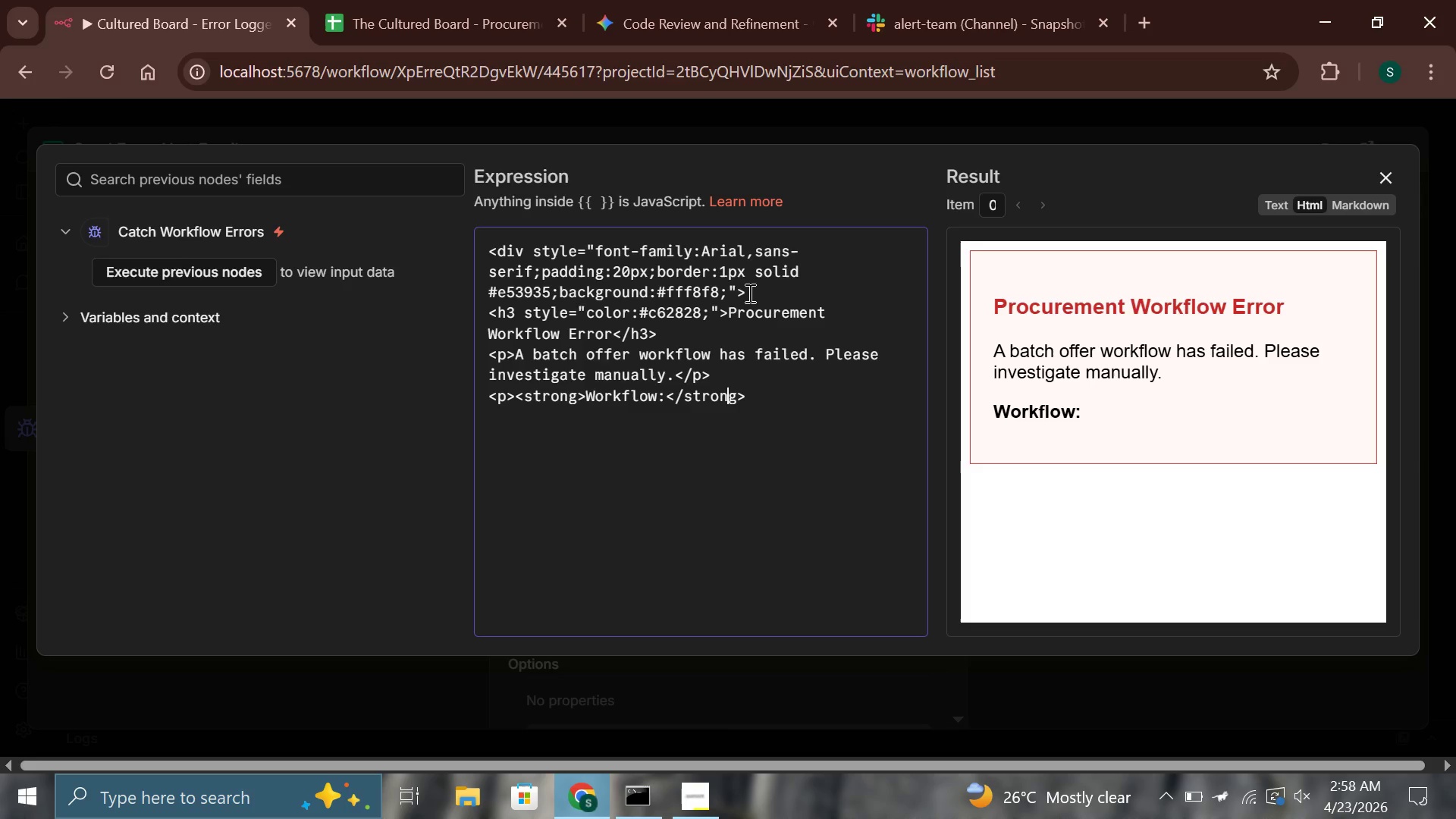 
hold_key(key=ArrowRight, duration=0.7)
 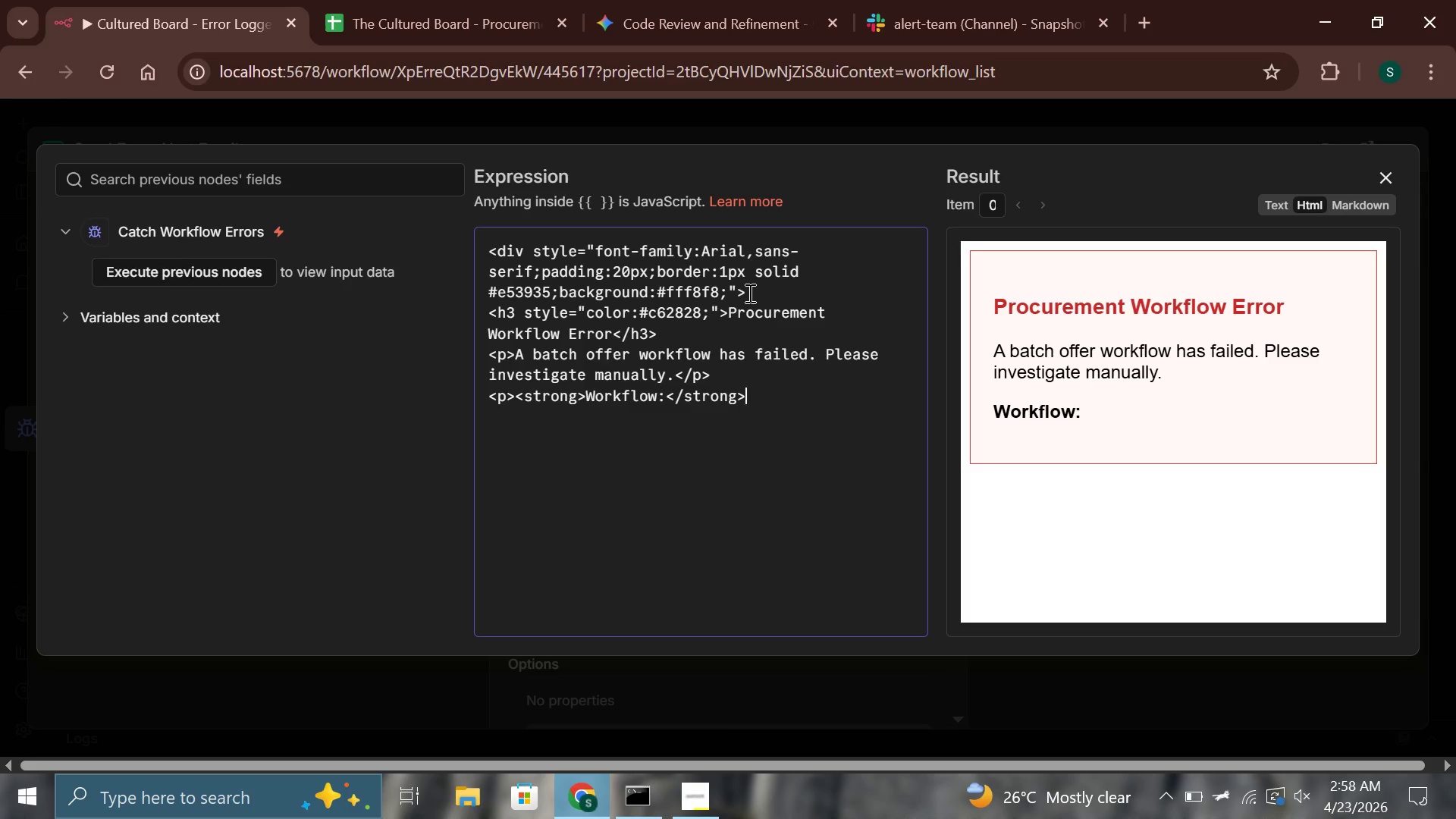 
key(Enter)
 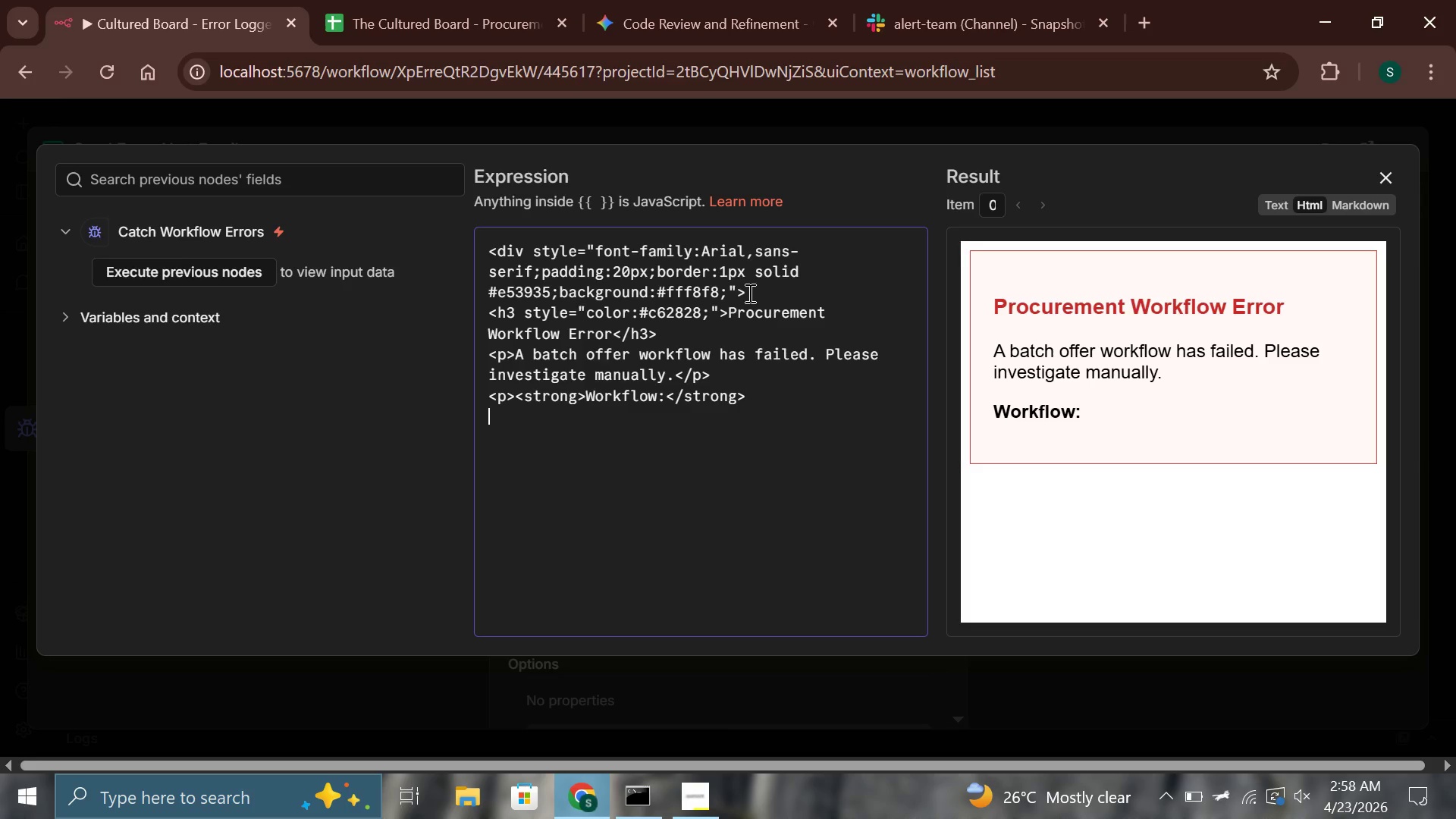 
type({{$json.execution.lastnode)
key(Backspace)
key(Backspace)
key(Backspace)
key(Backspace)
type(Nd)
key(Backspace)
type(odeExecuted)
 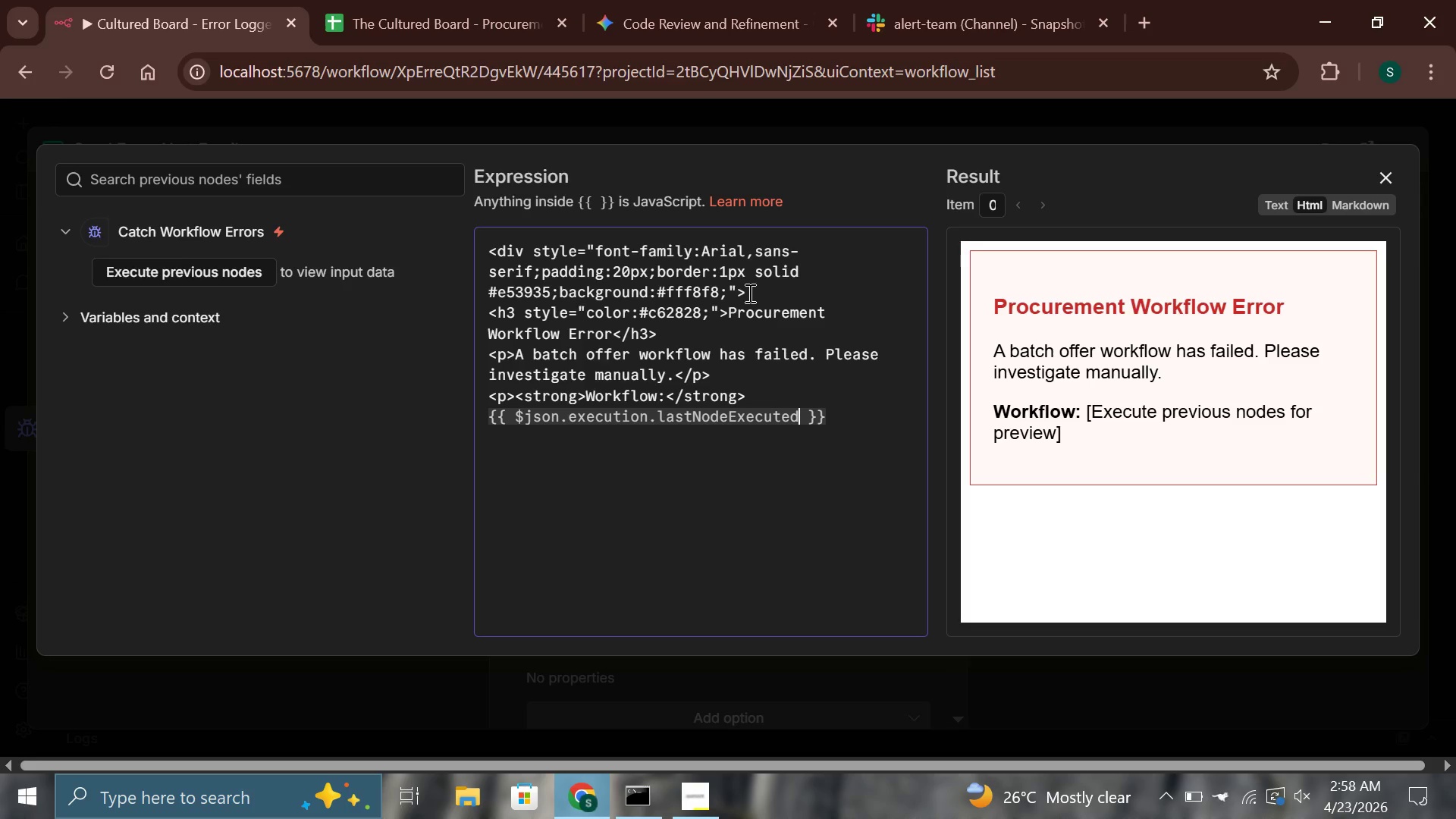 
hold_key(key=ArrowRight, duration=0.77)
 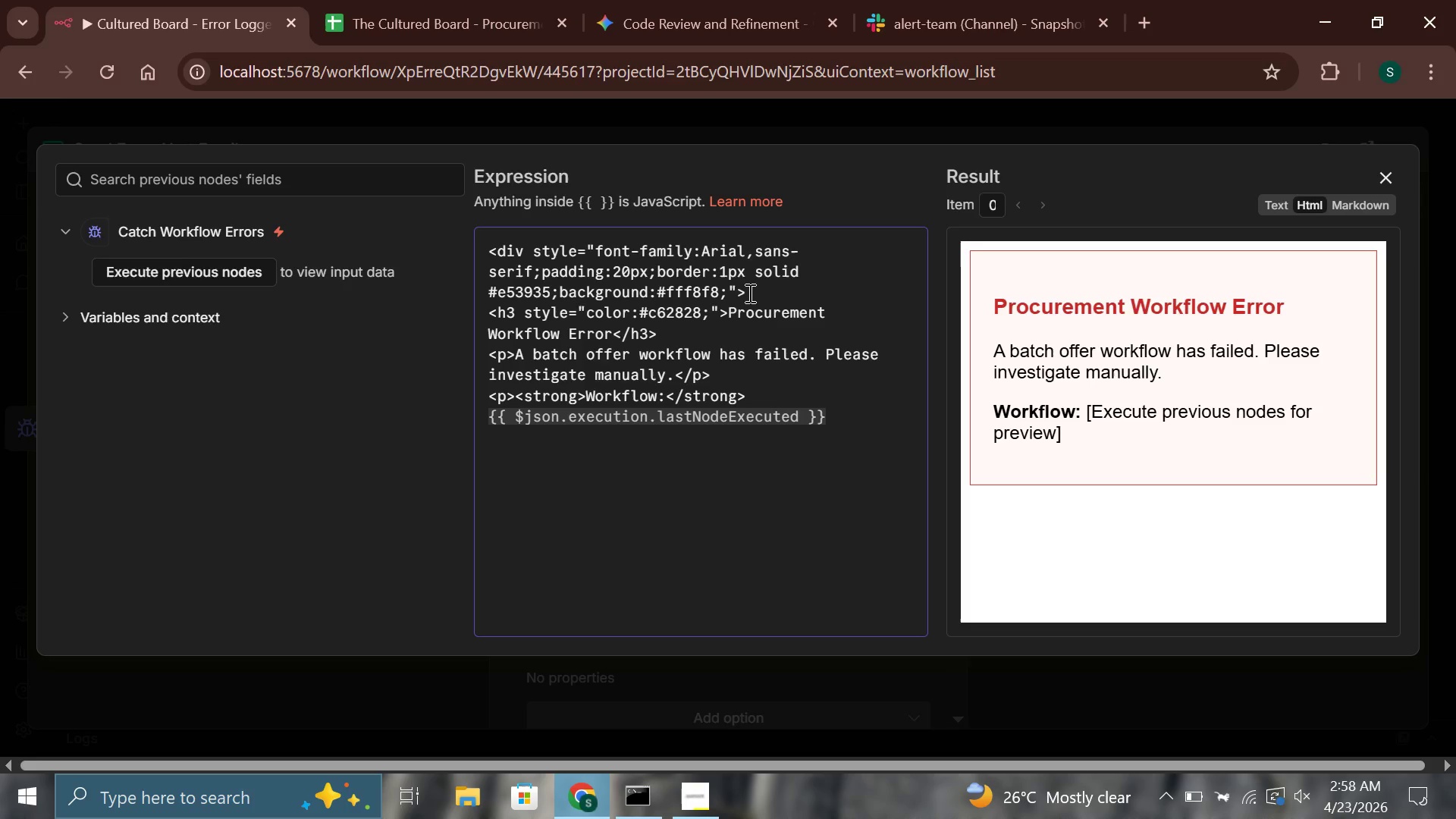 
key(Enter)
 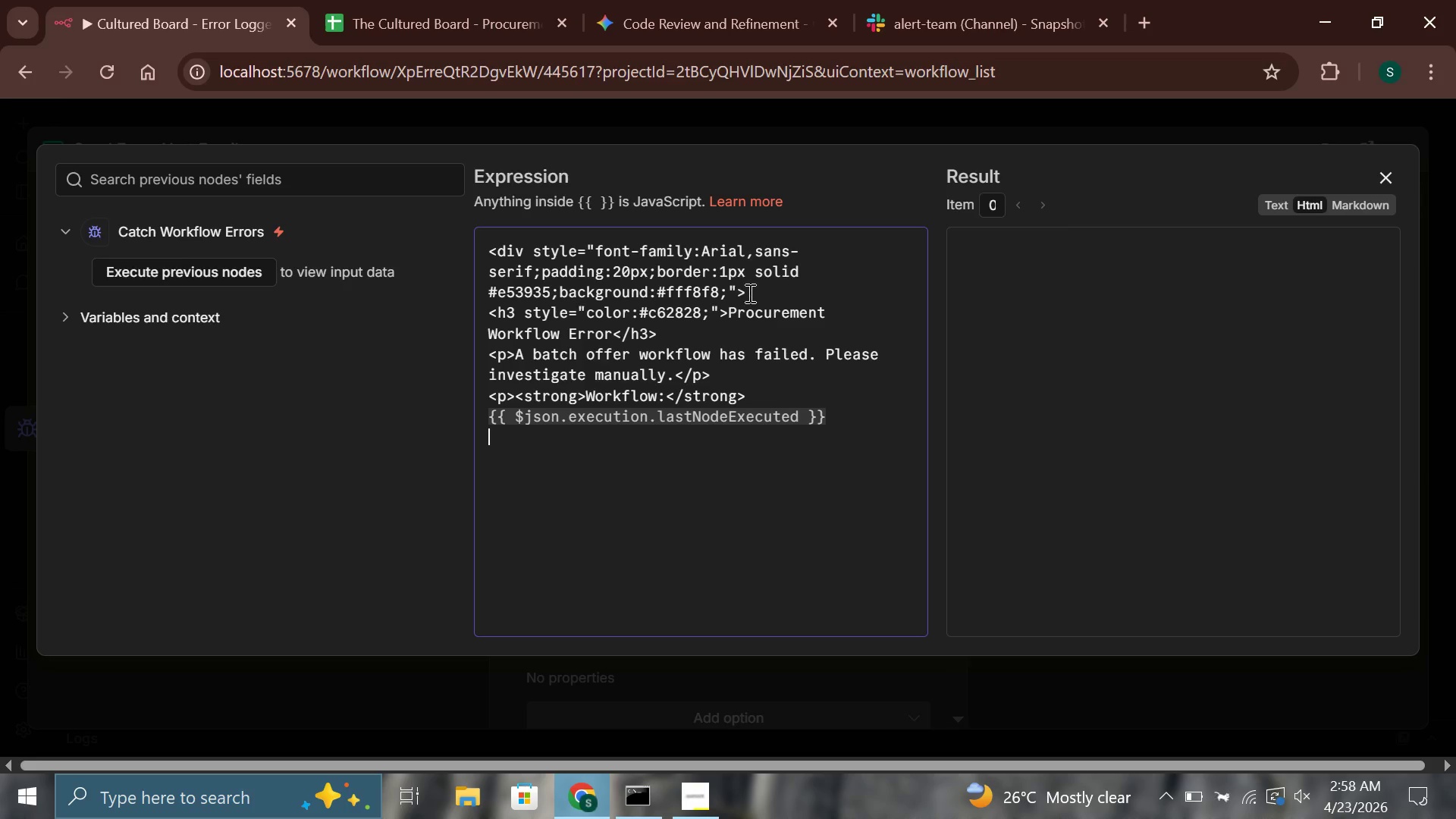 
type(<br>)
 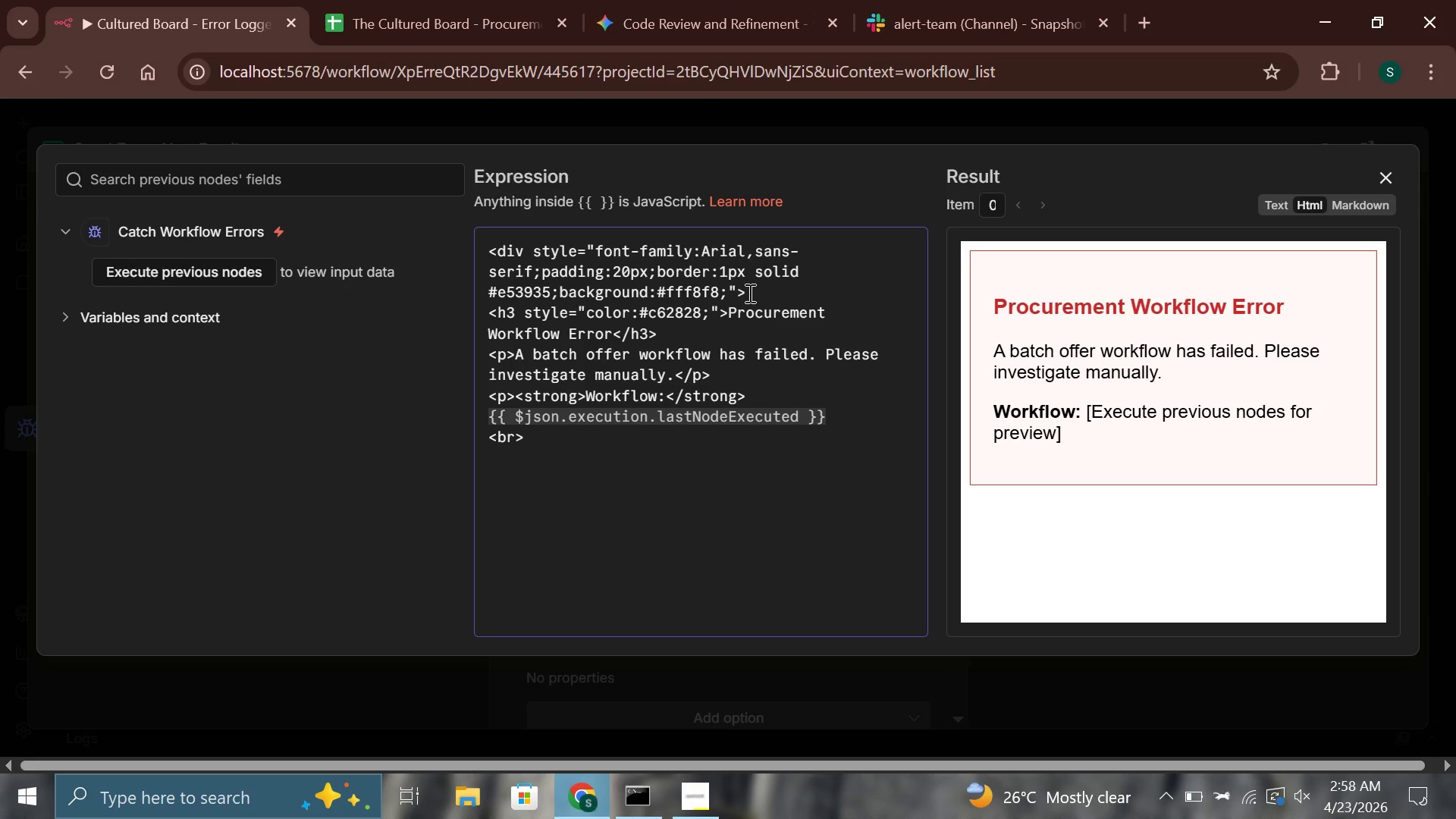 
key(Enter)
 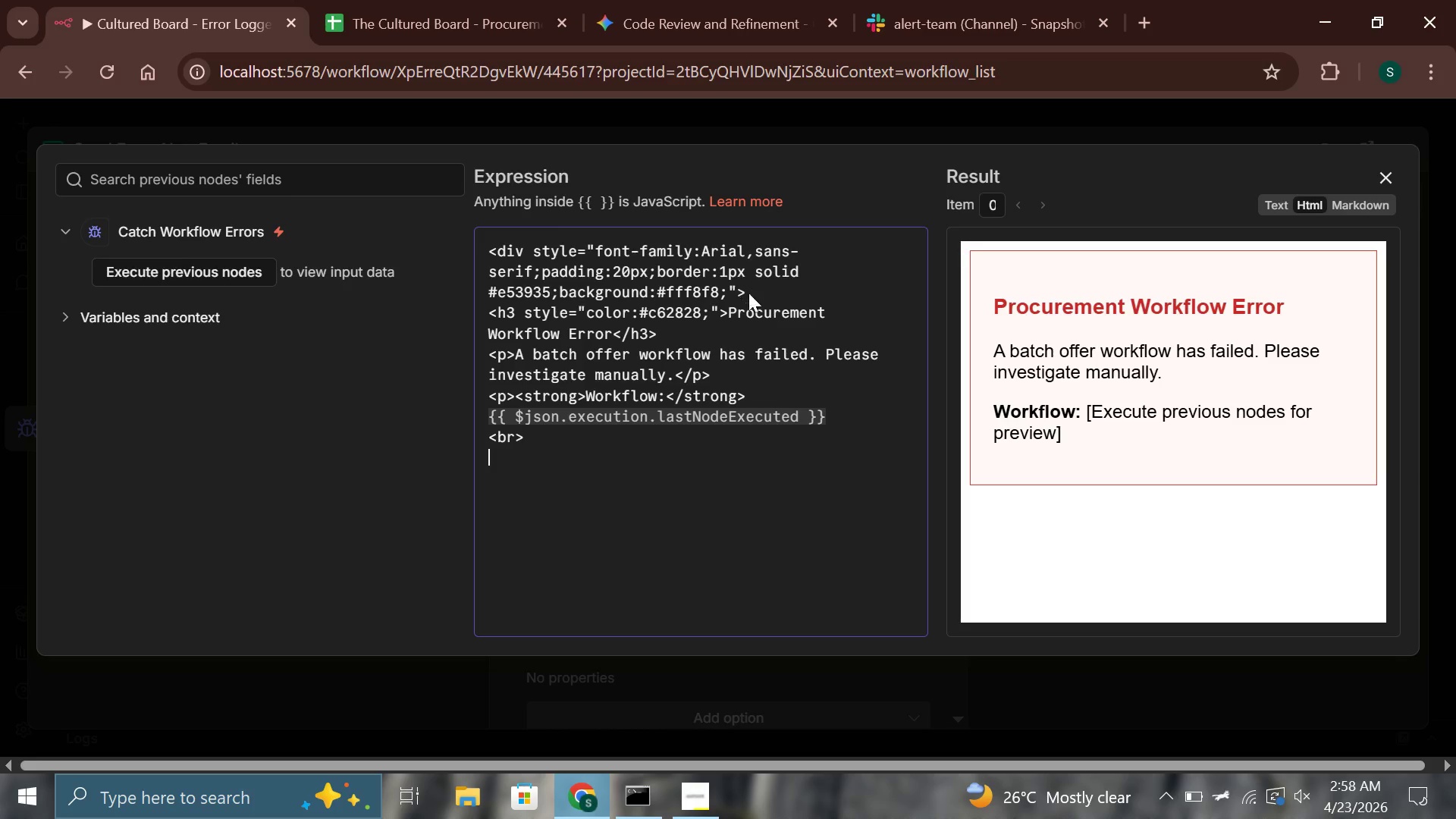 
type(St)
key(Backspace)
key(Backspace)
type(<srong>ErrorL)
key(Backspace)
type(:</t)
key(Backspace)
type(sto)
key(Backspace)
type(rong>)
 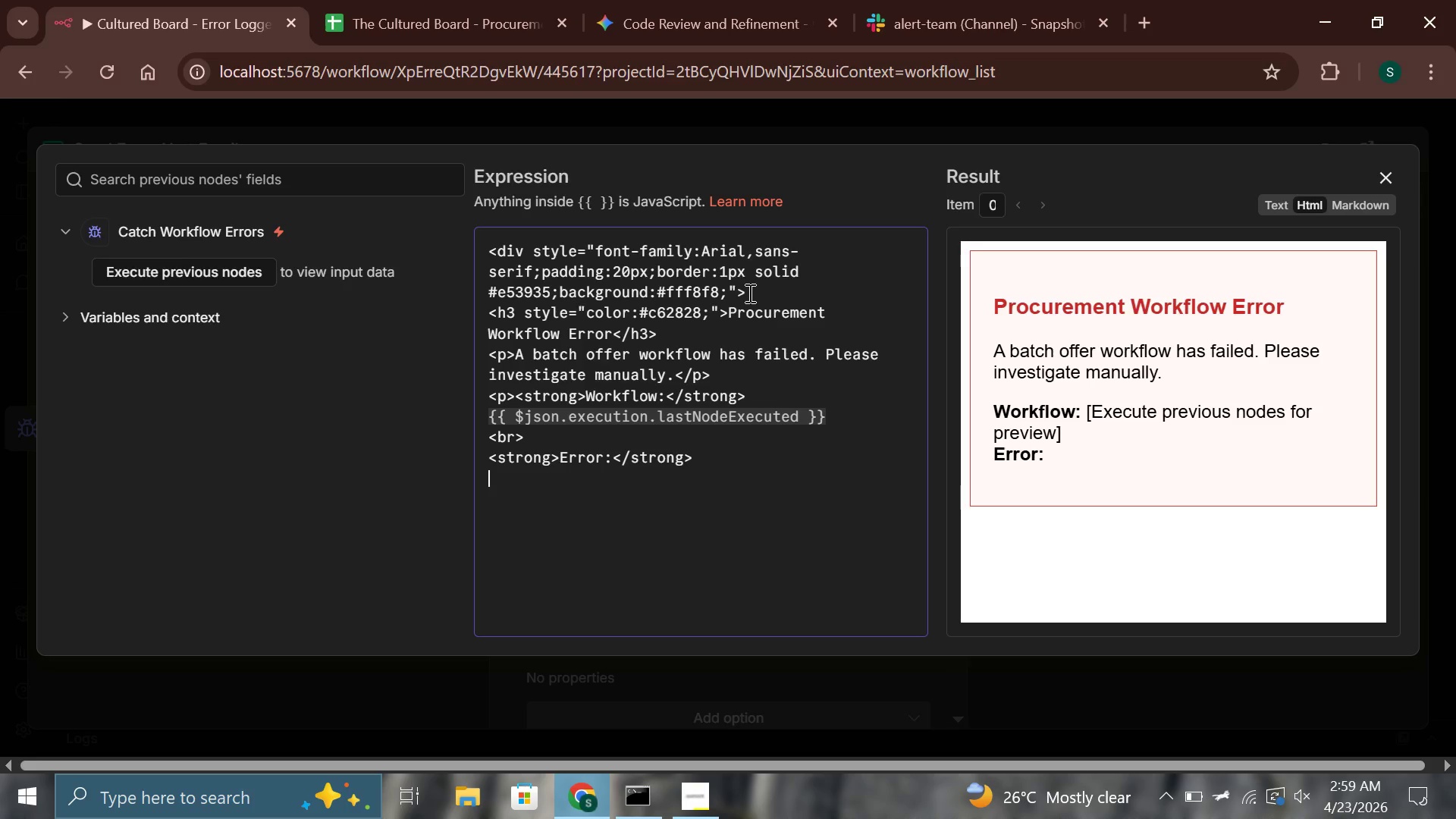 
 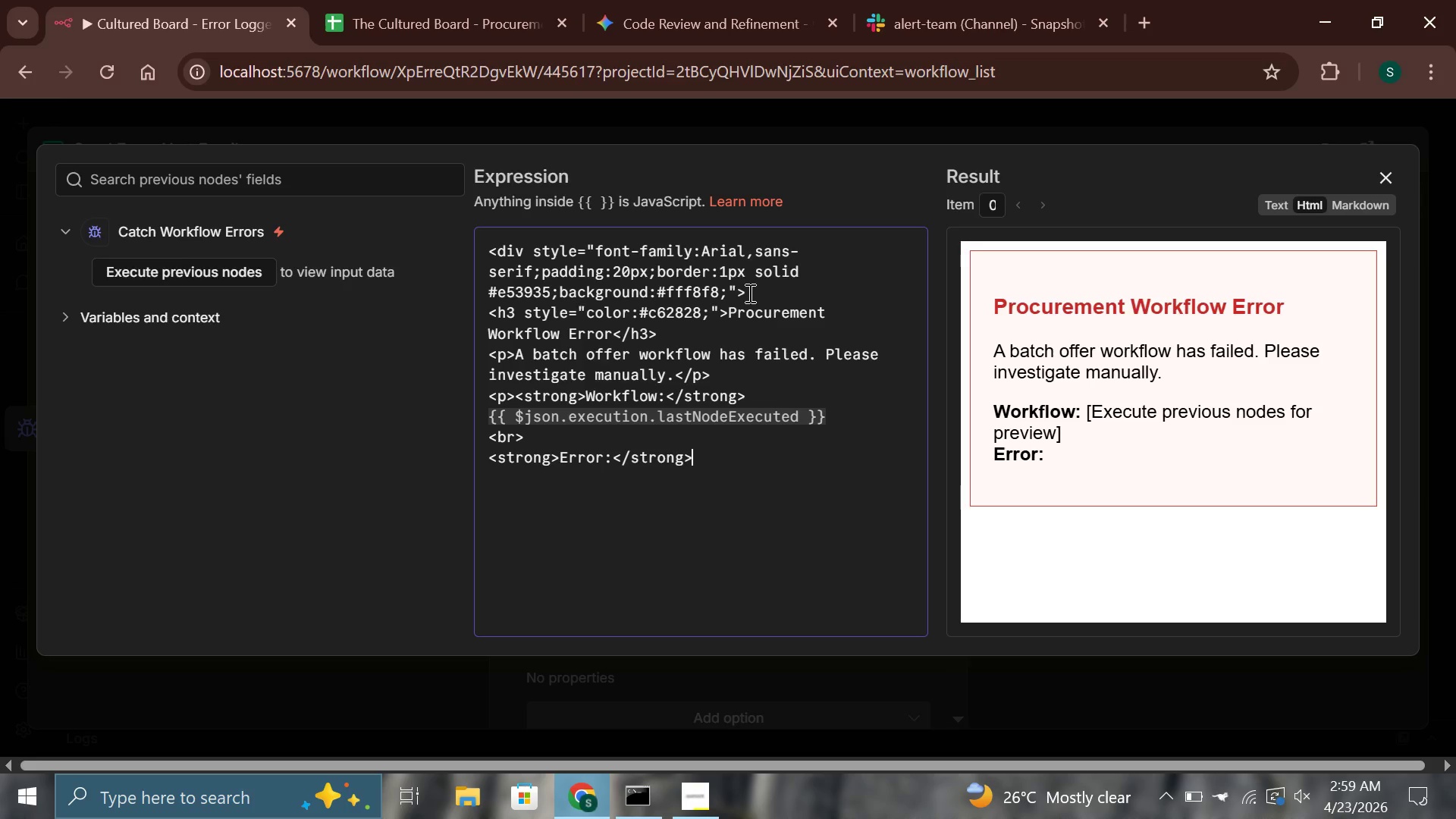 
key(Enter)
 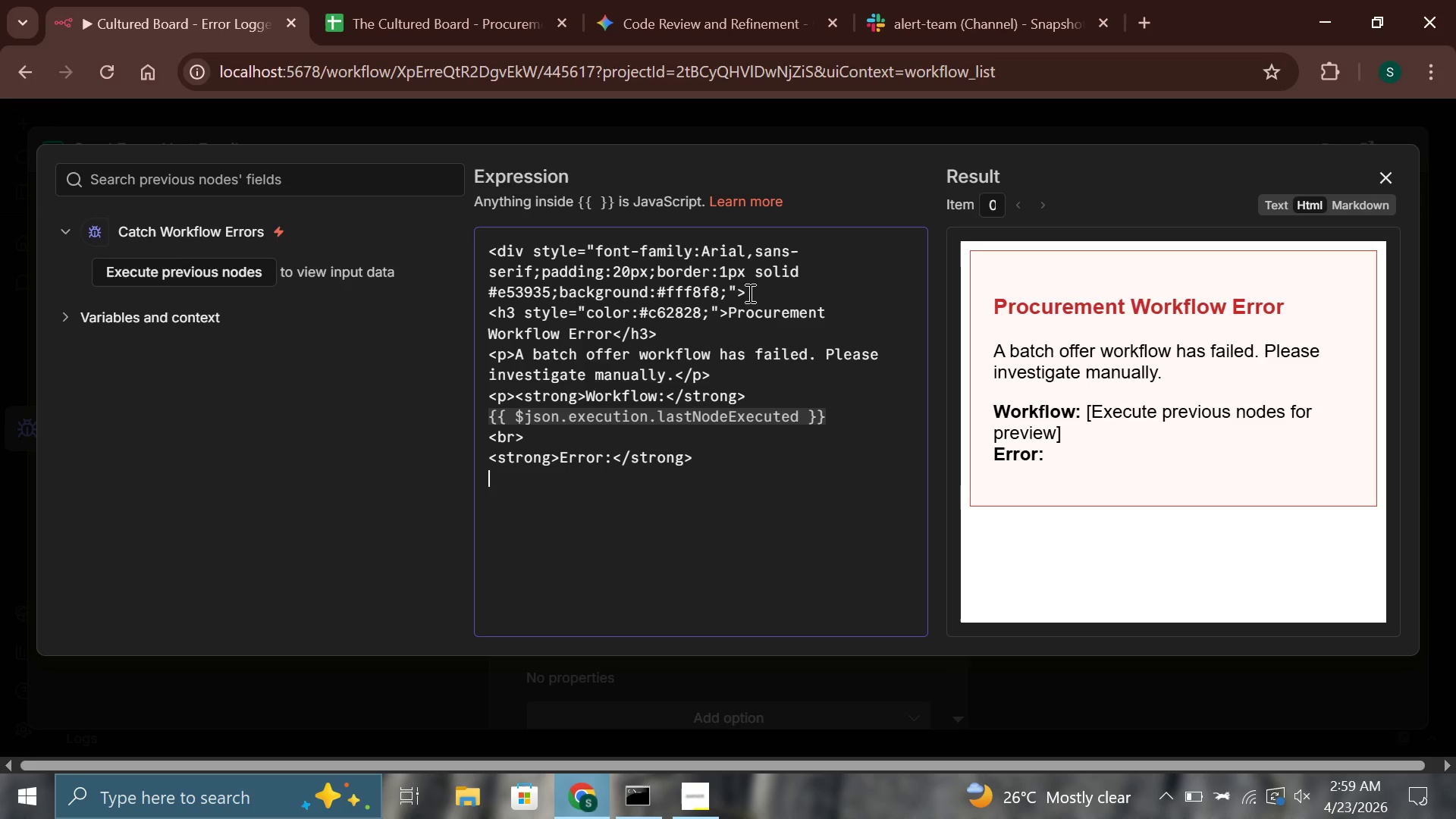 
hold_key(key=ShiftLeft, duration=1.52)
 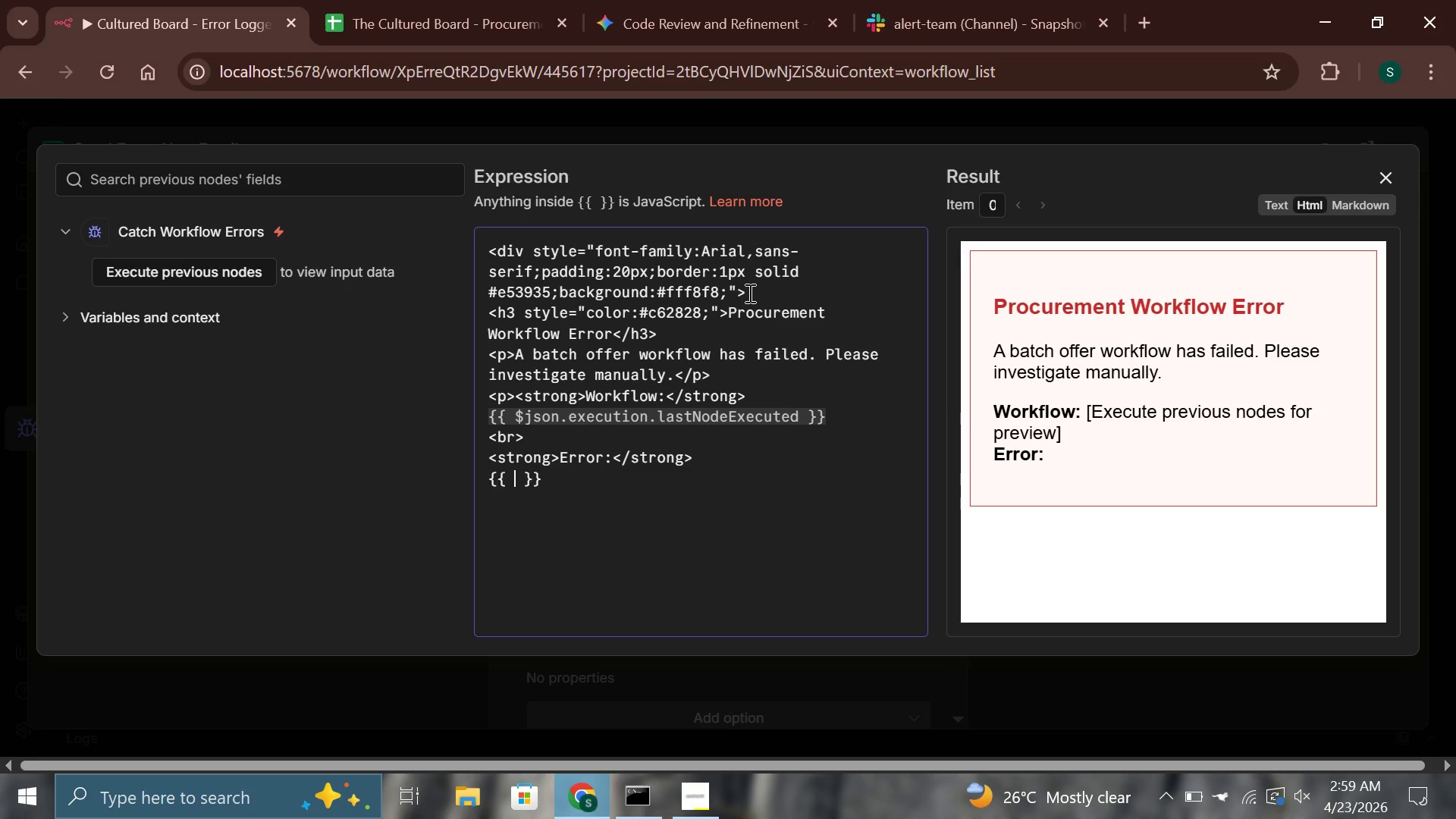 
type({{$json.execution.error.message<br>)
 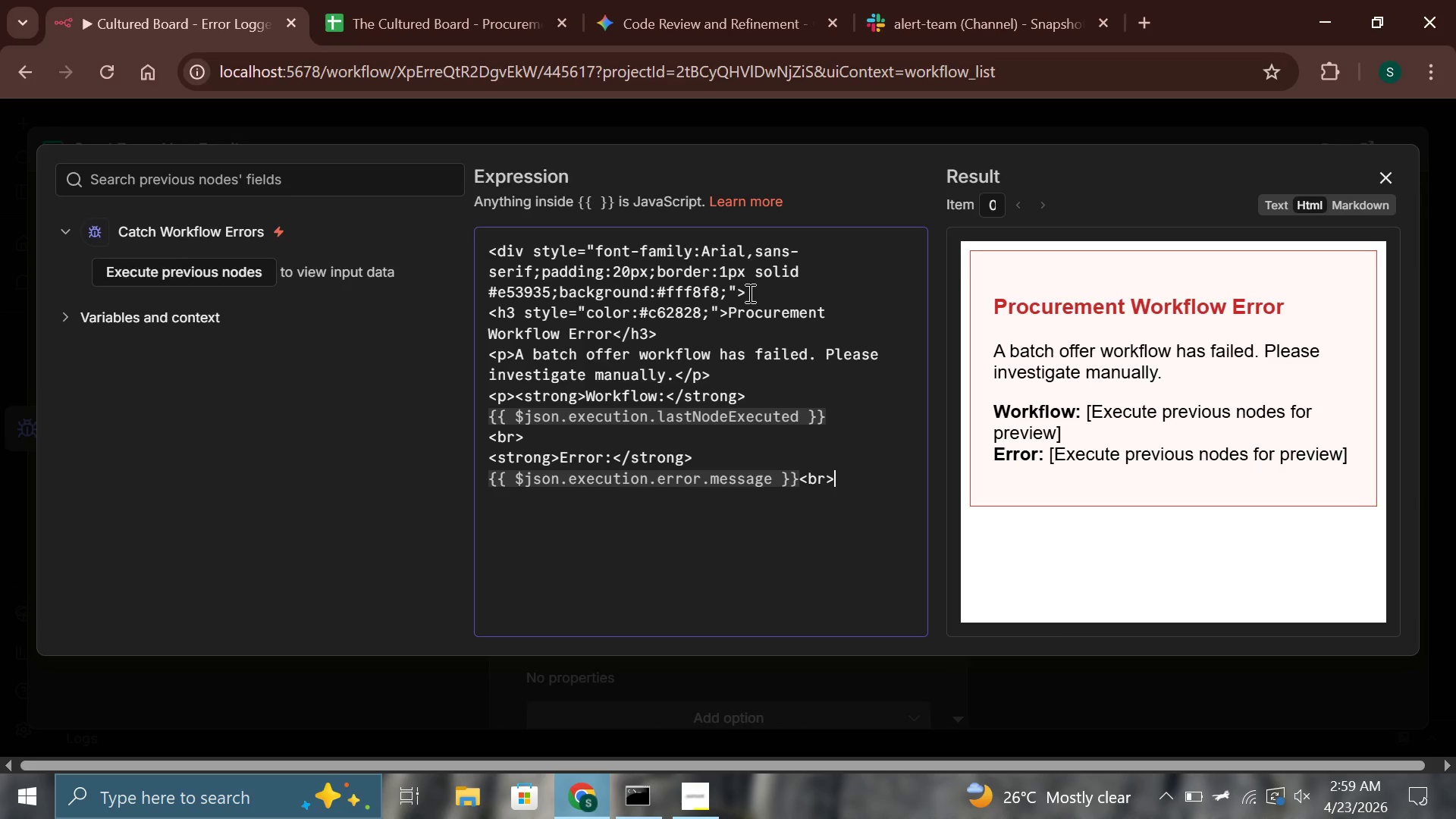 
hold_key(key=ArrowRight, duration=0.8)
 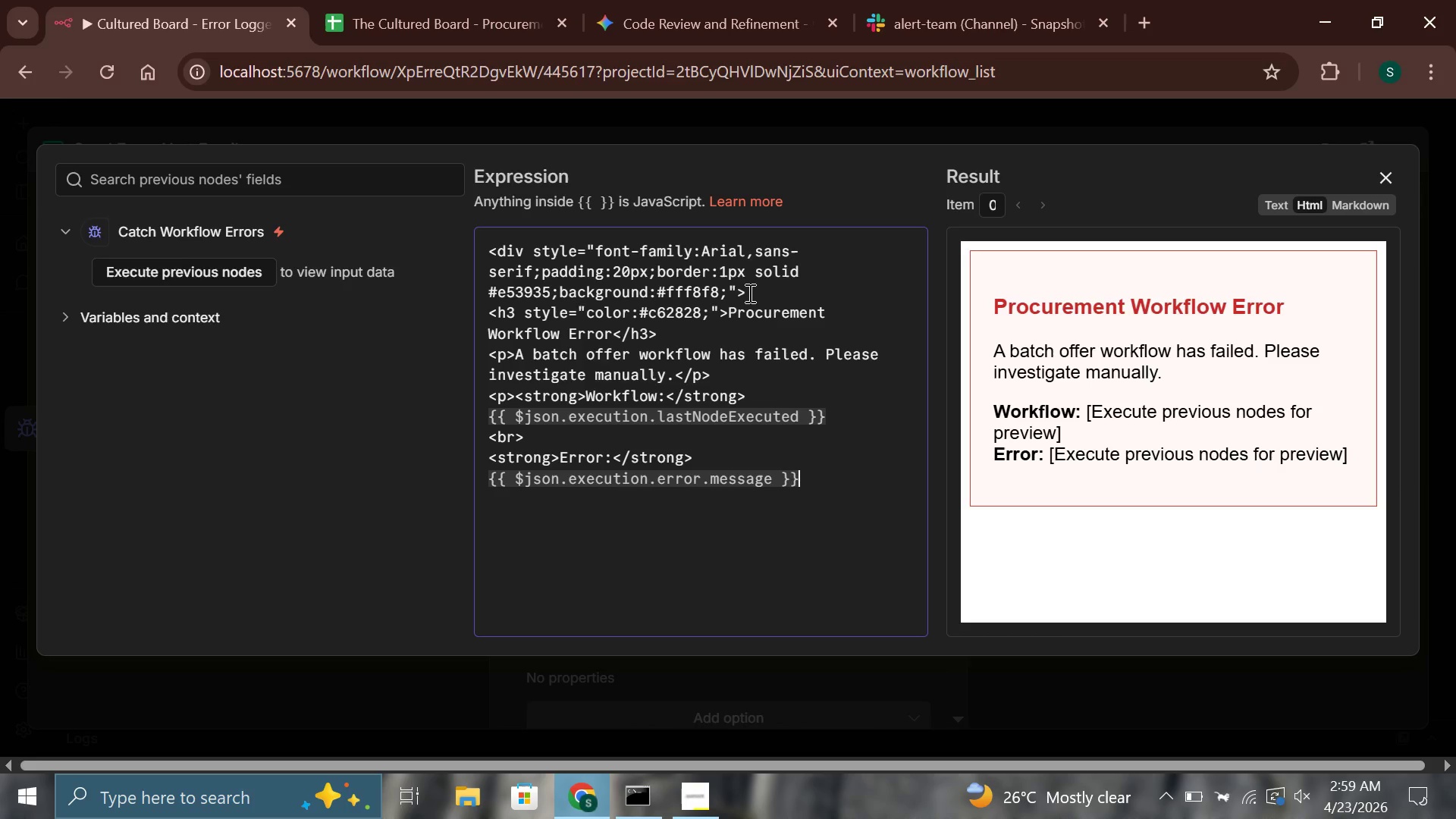 
key(Enter)
 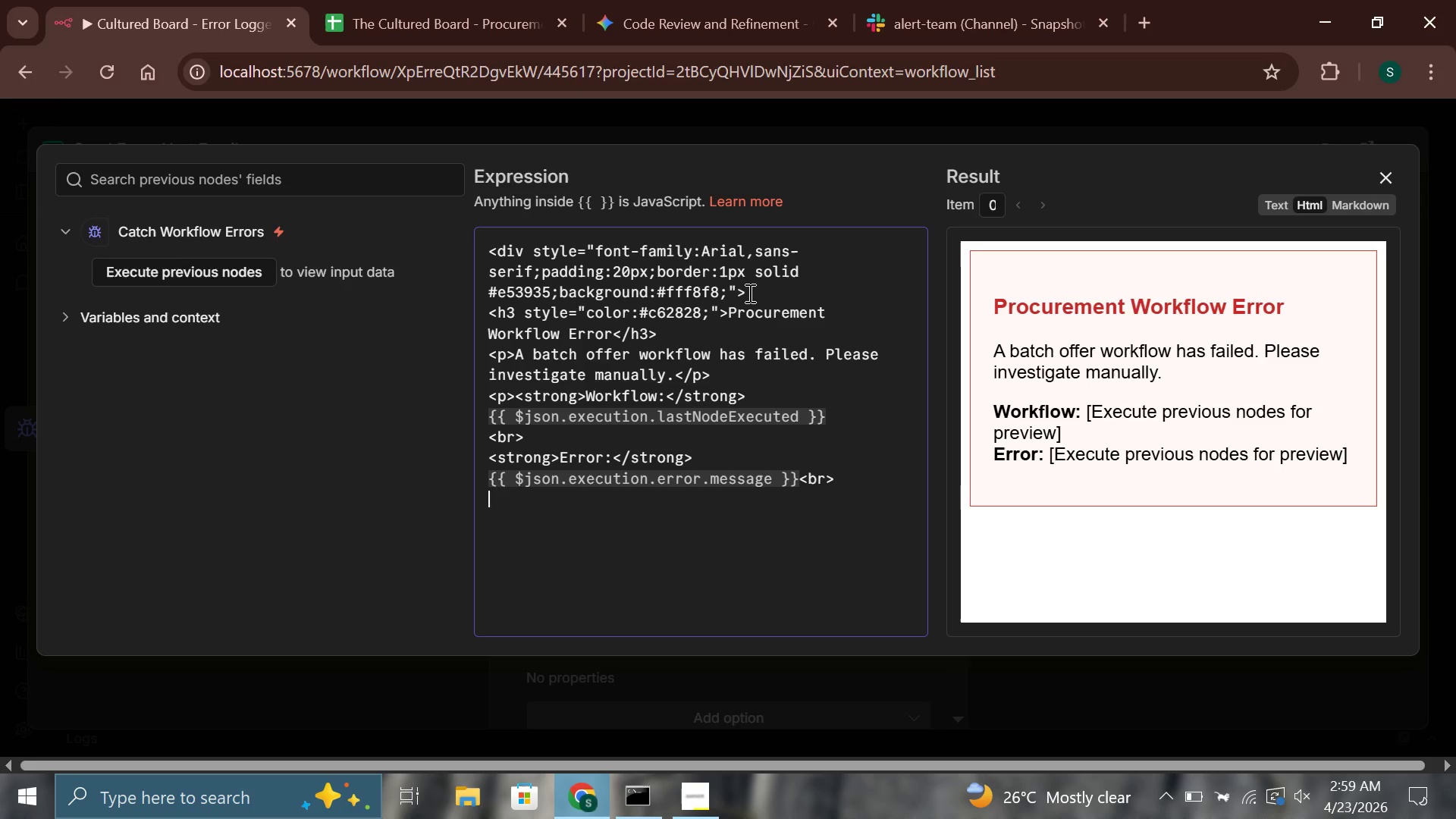 
type(<strong>Time:</strong> {{new Date()
 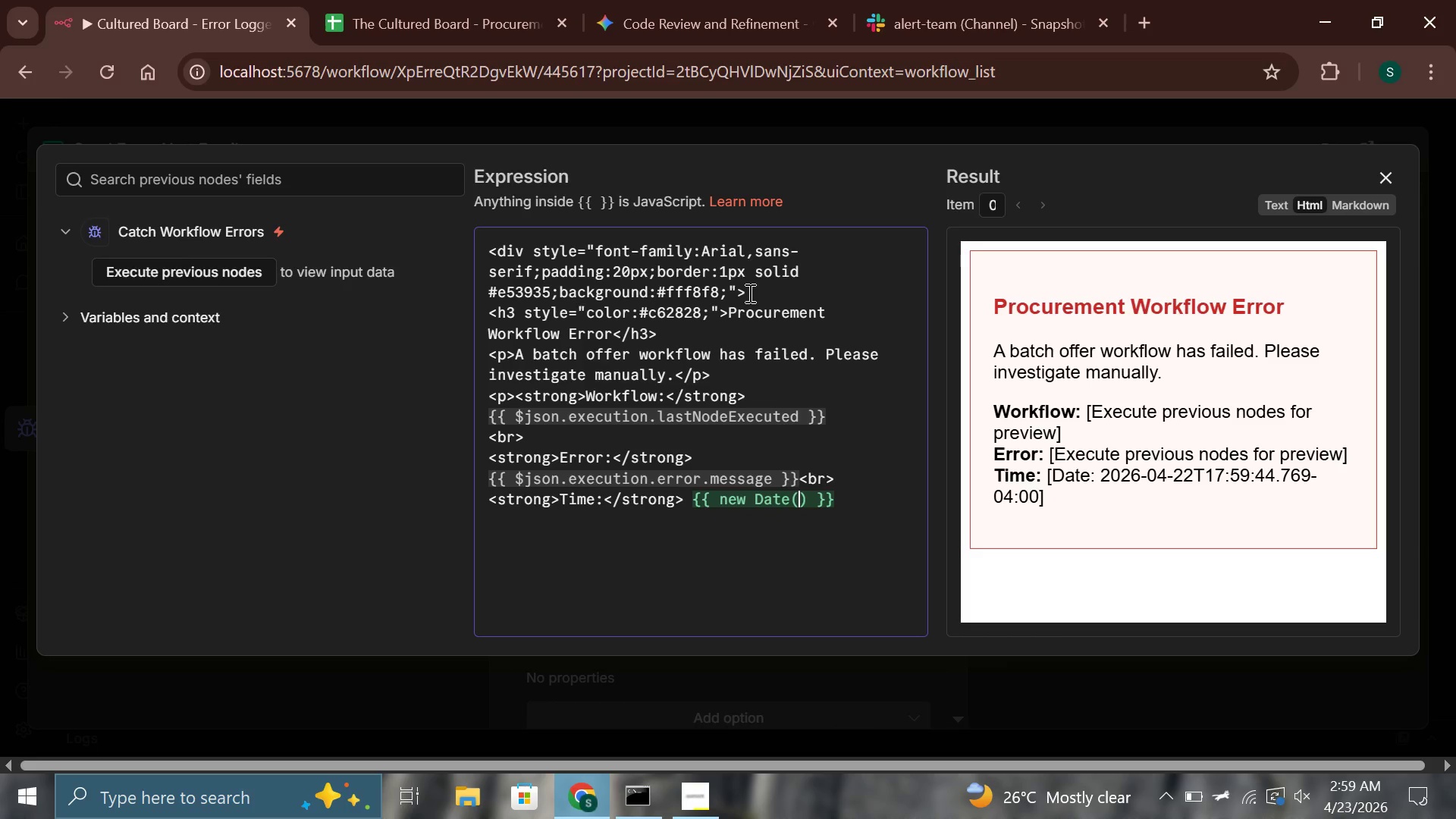 
key(ArrowRight)
 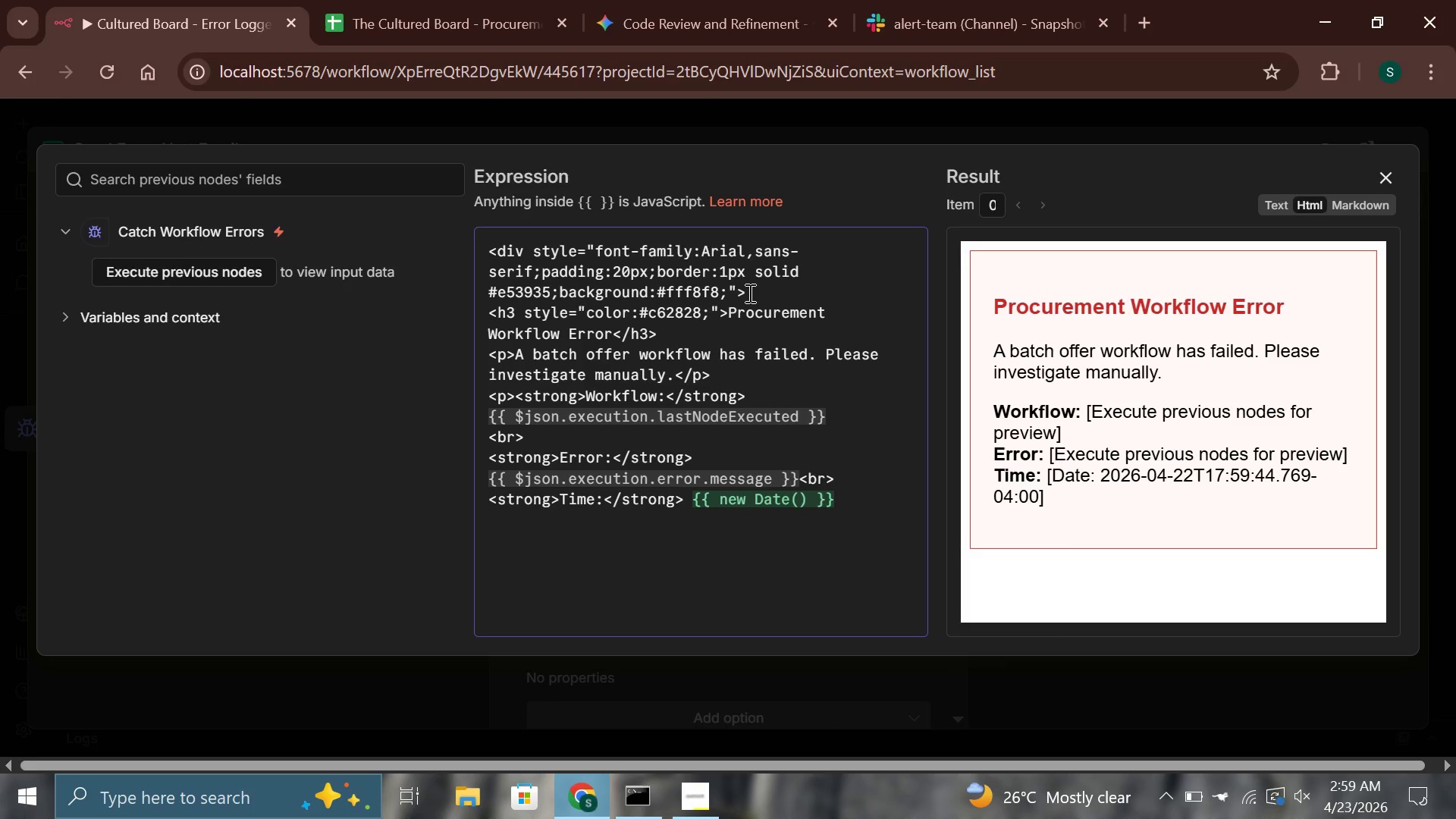 
type(.toISOStrong()
 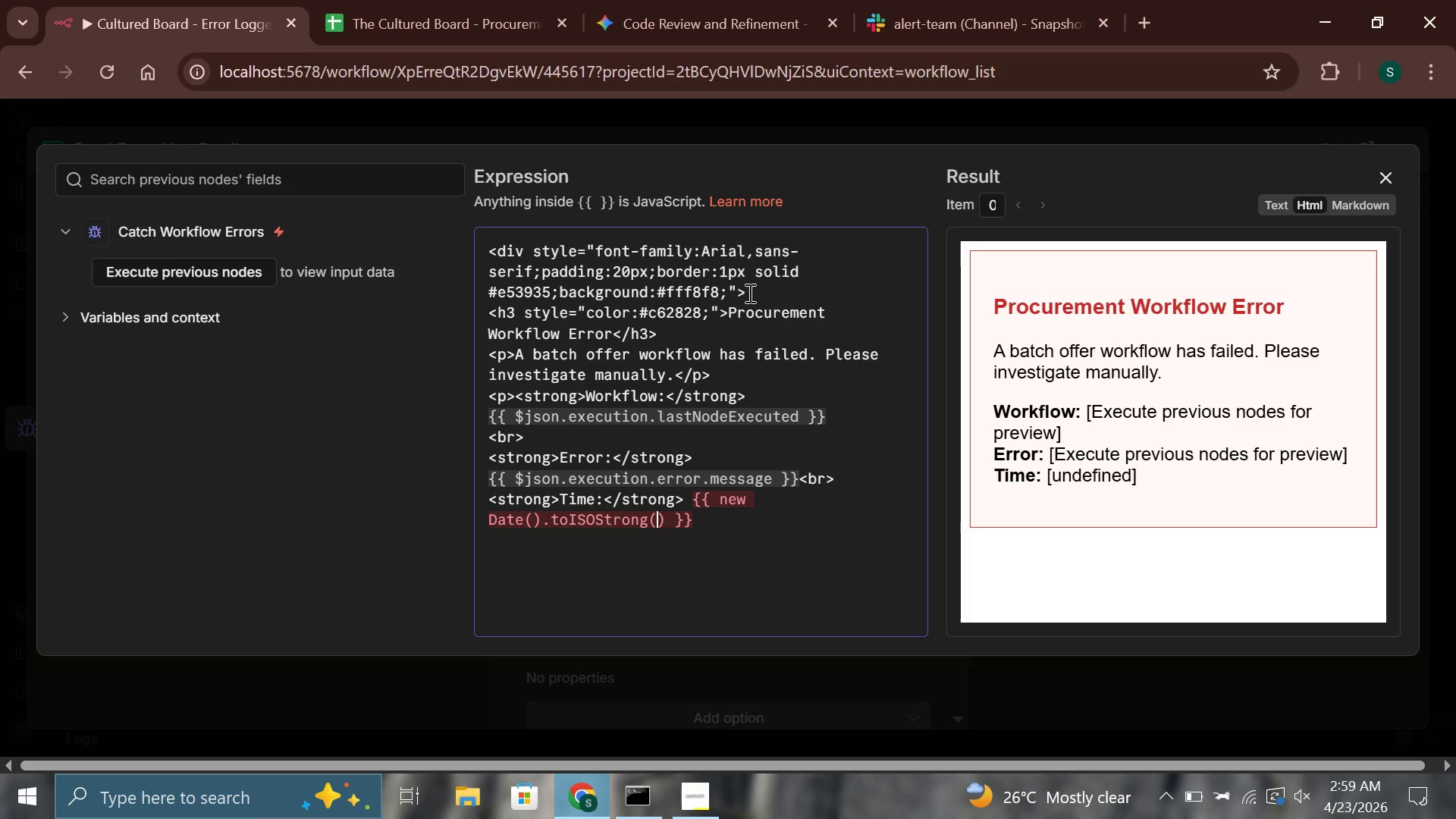 
hold_key(key=ArrowRight, duration=0.83)
 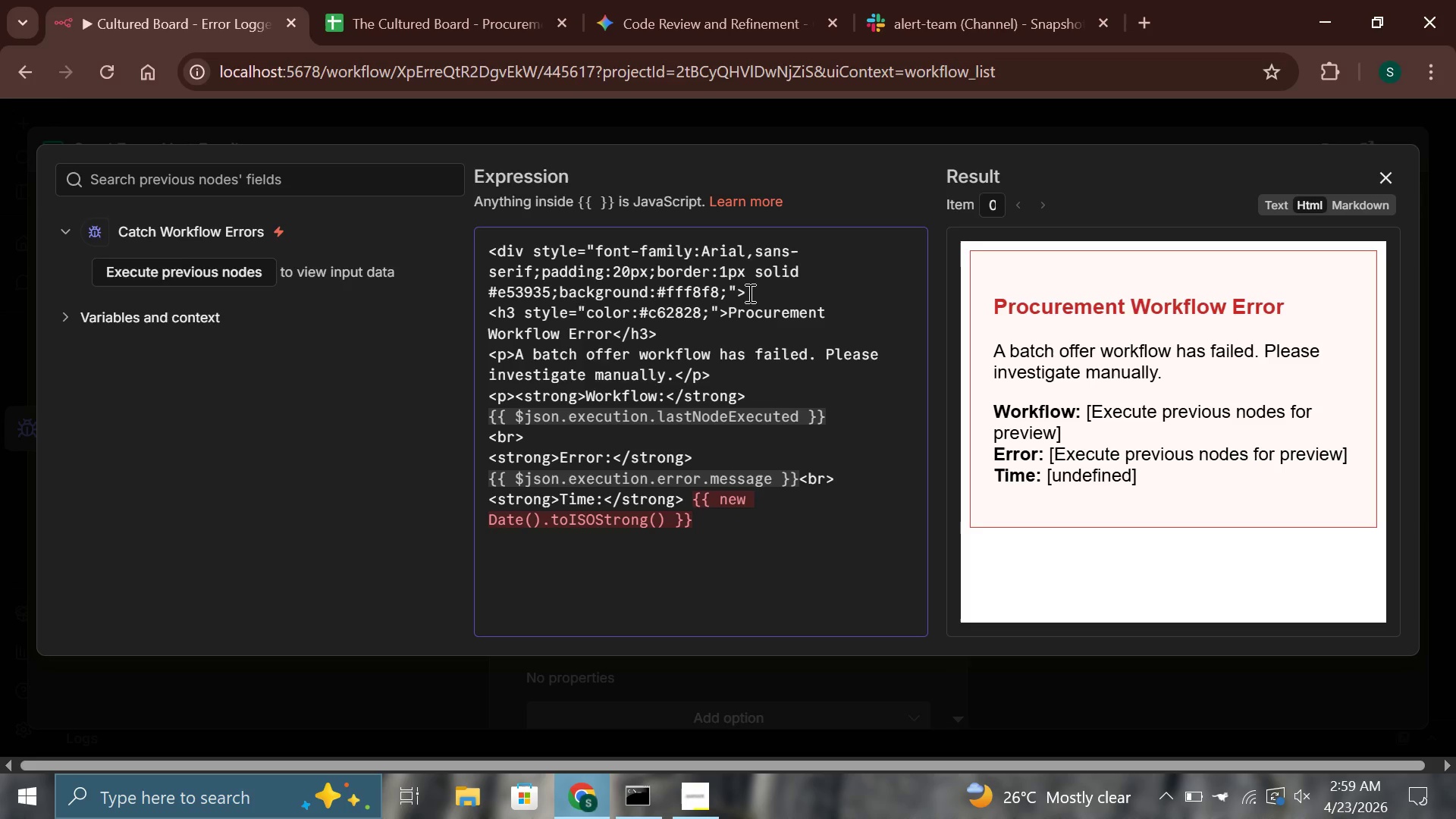 
key(ArrowLeft)
 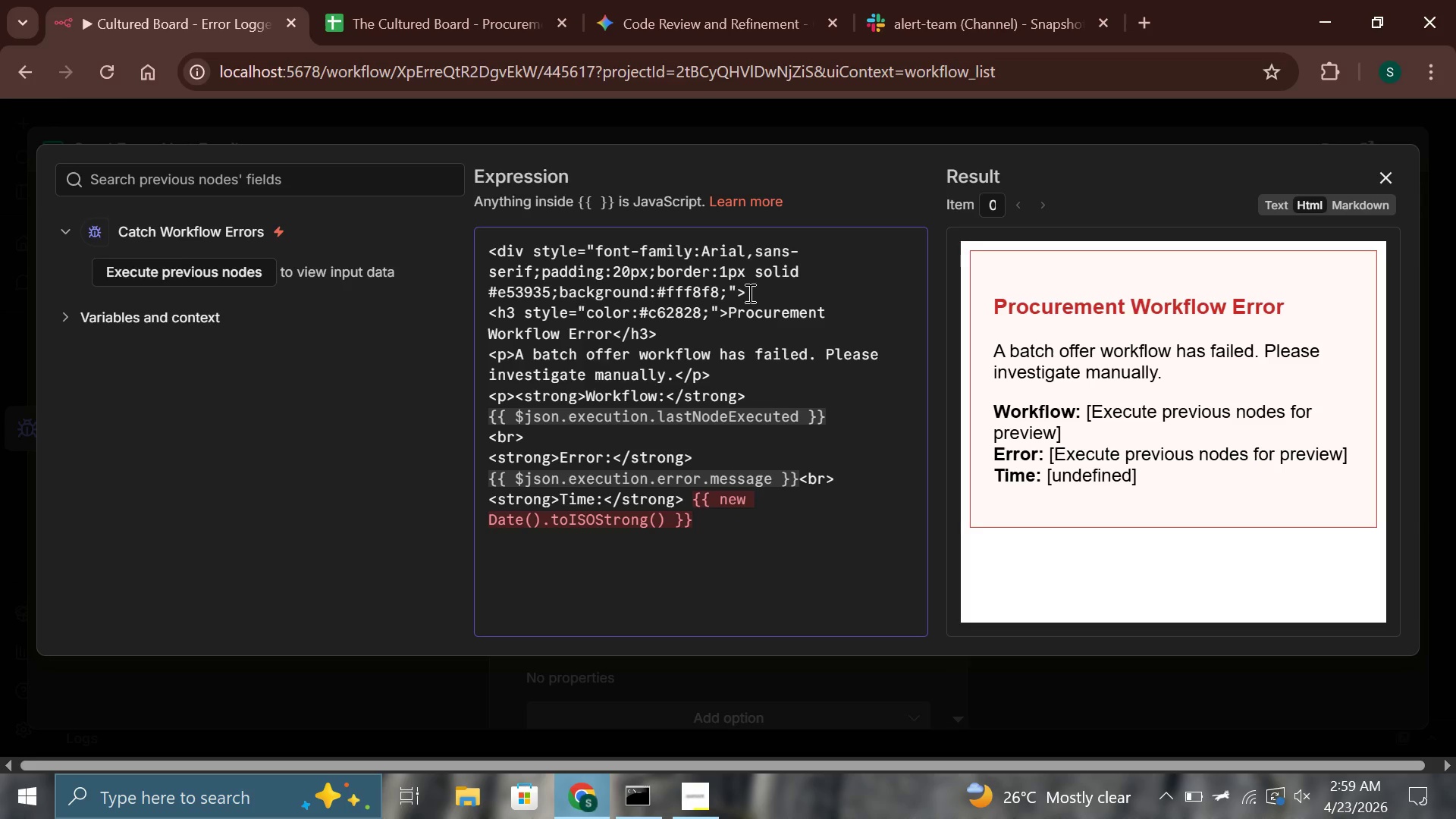 
hold_key(key=ArrowLeft, duration=0.67)
 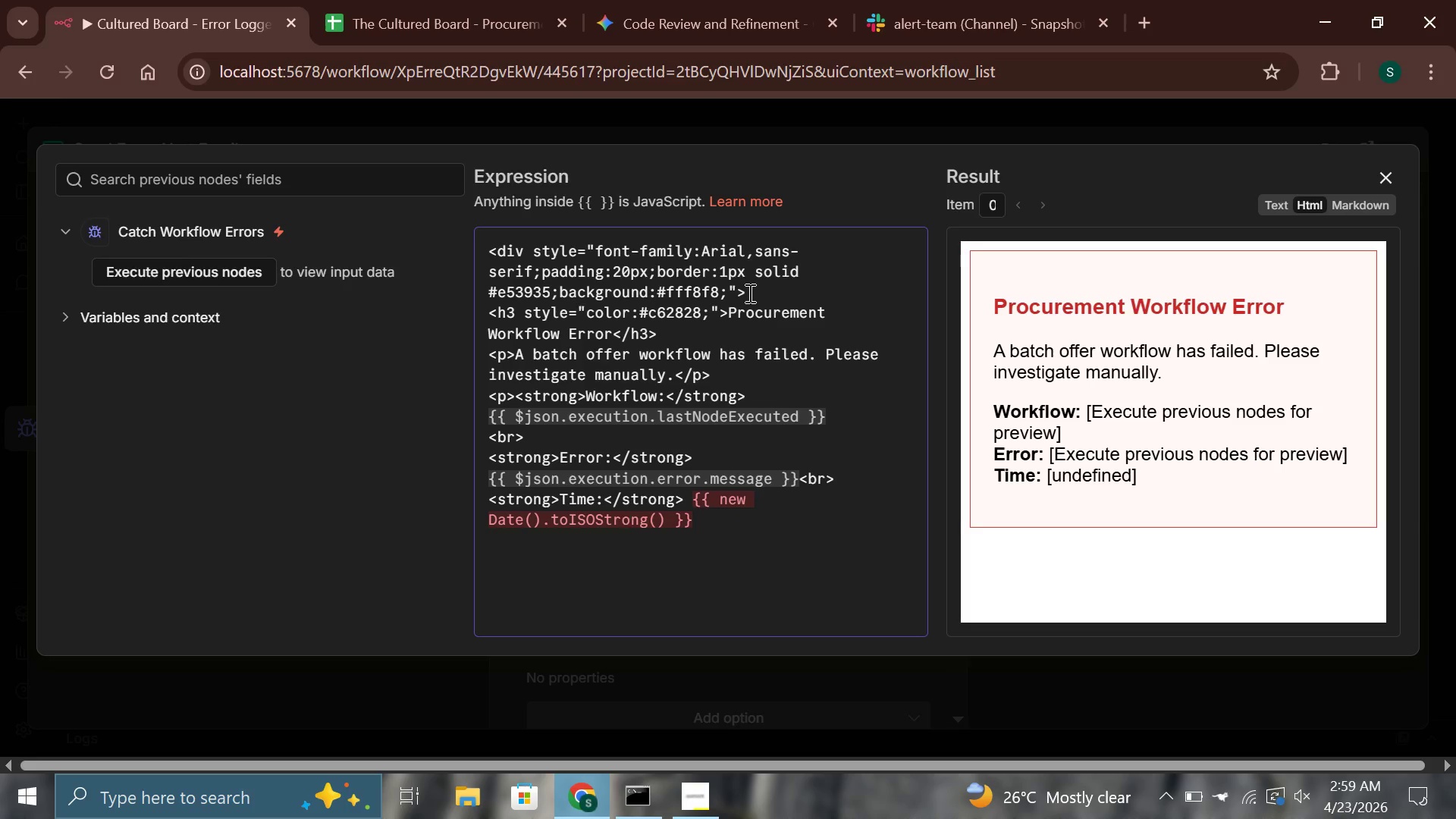 
key(Backspace)
 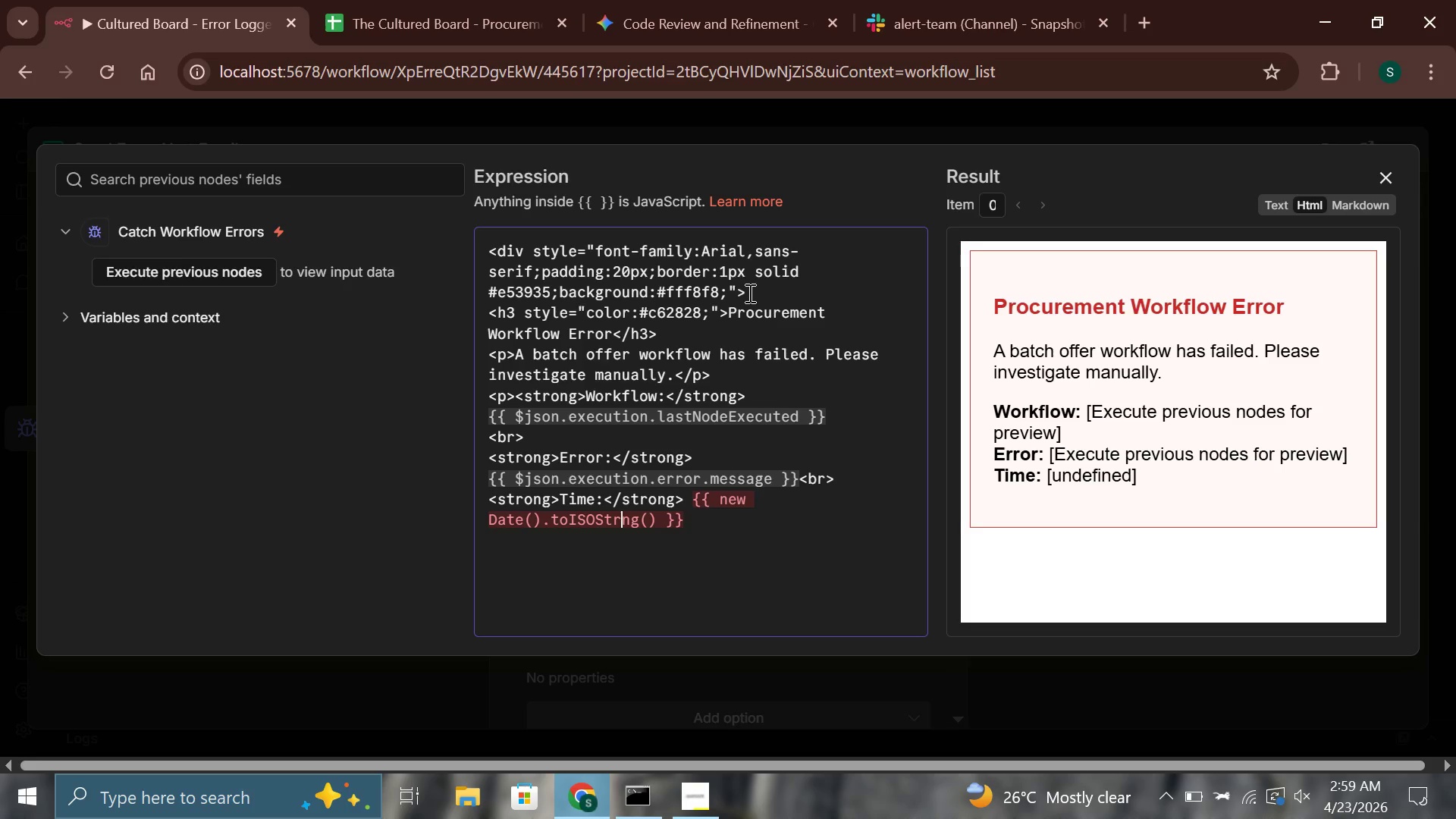 
key(I)
 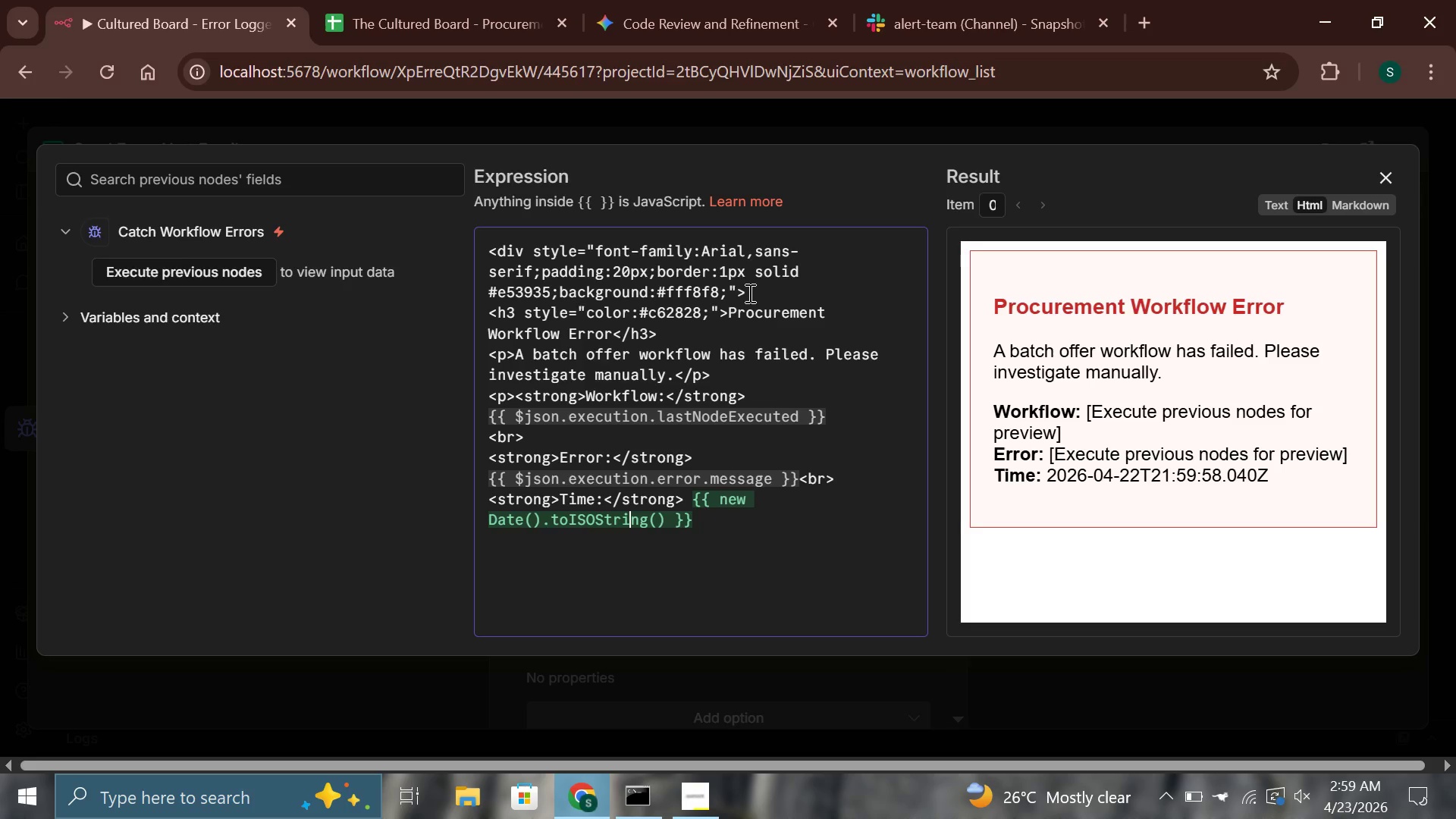 
hold_key(key=ArrowRight, duration=0.84)
 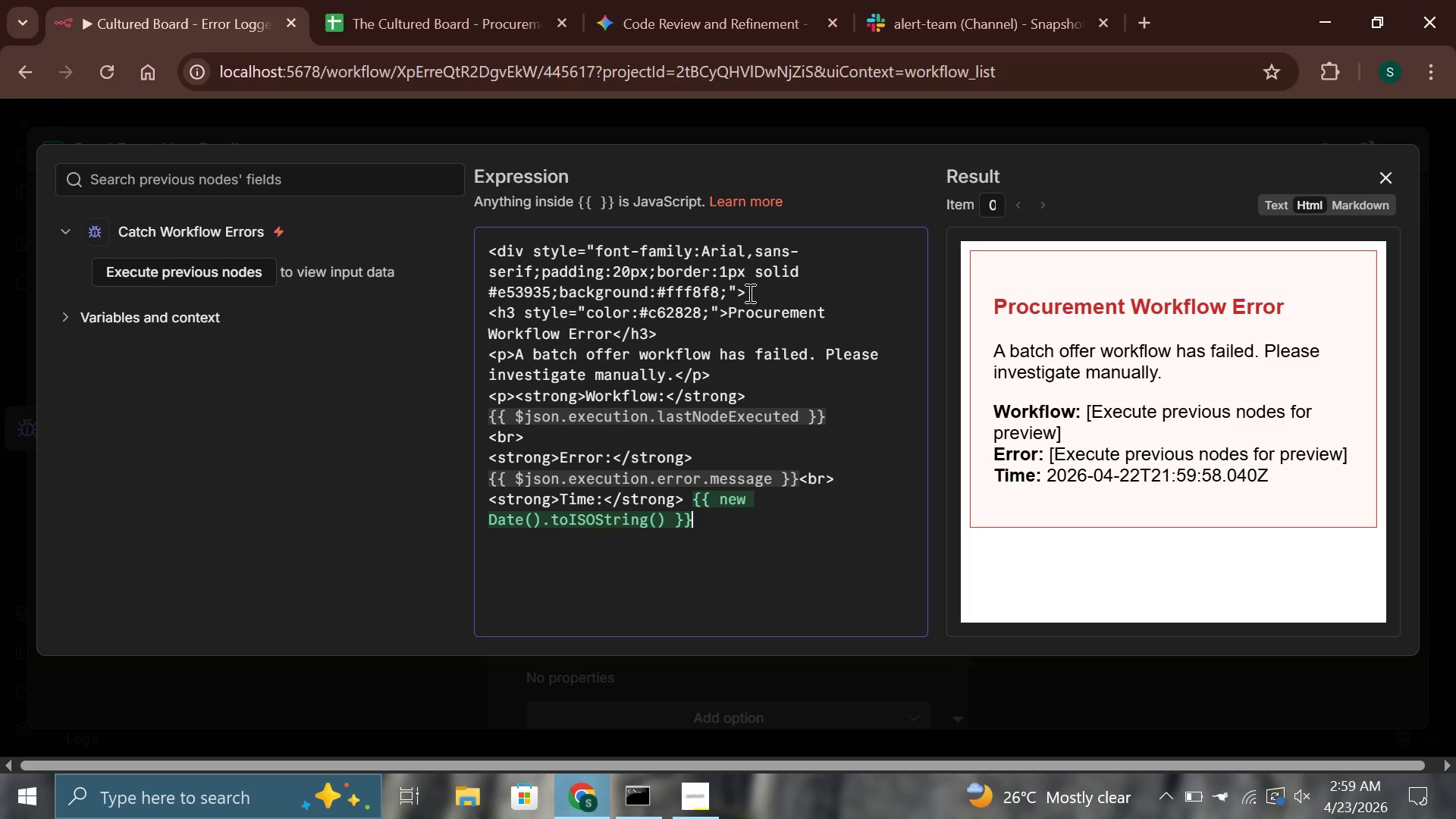 
key(ArrowRight)
 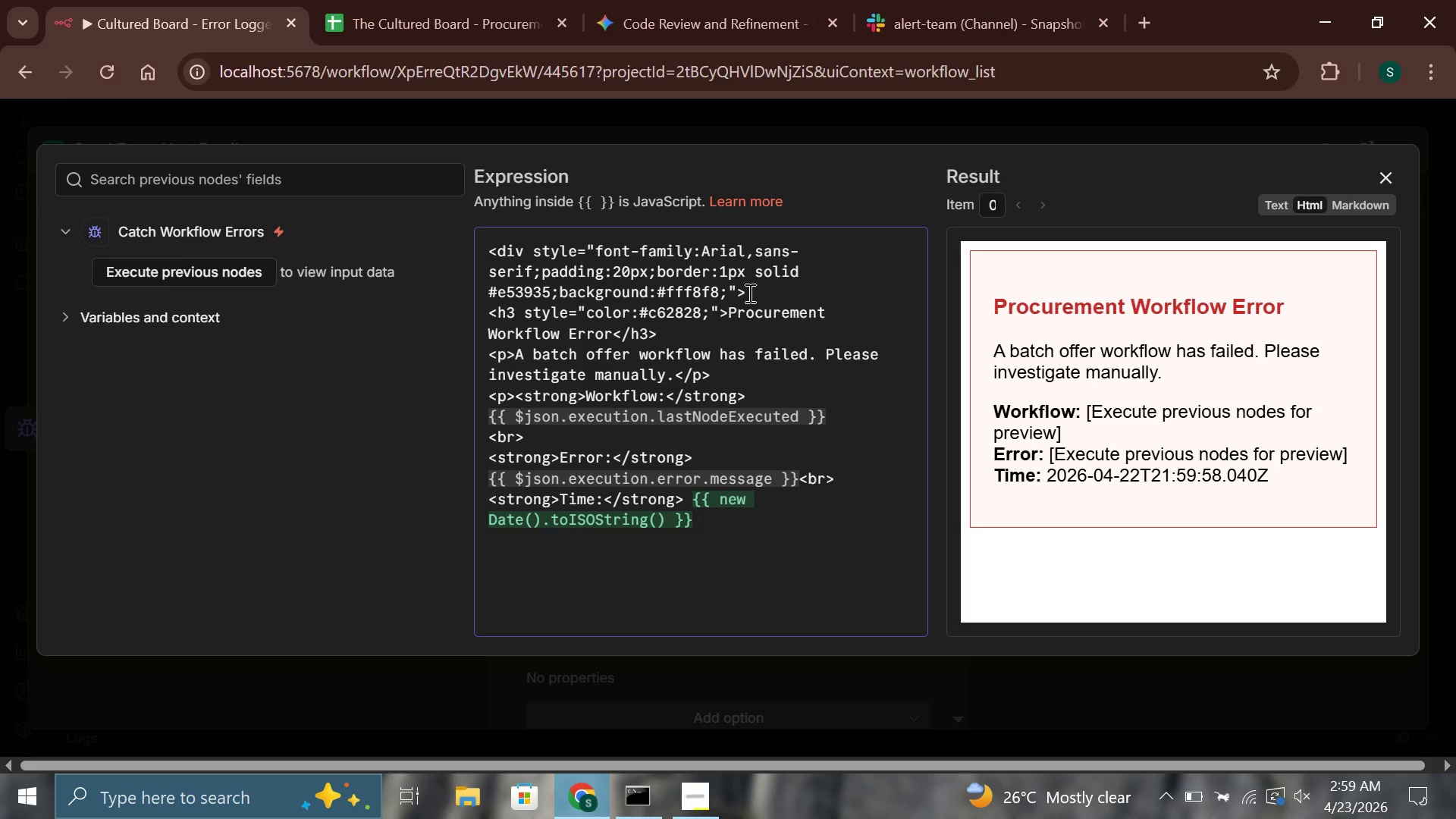 
key(ArrowRight)
 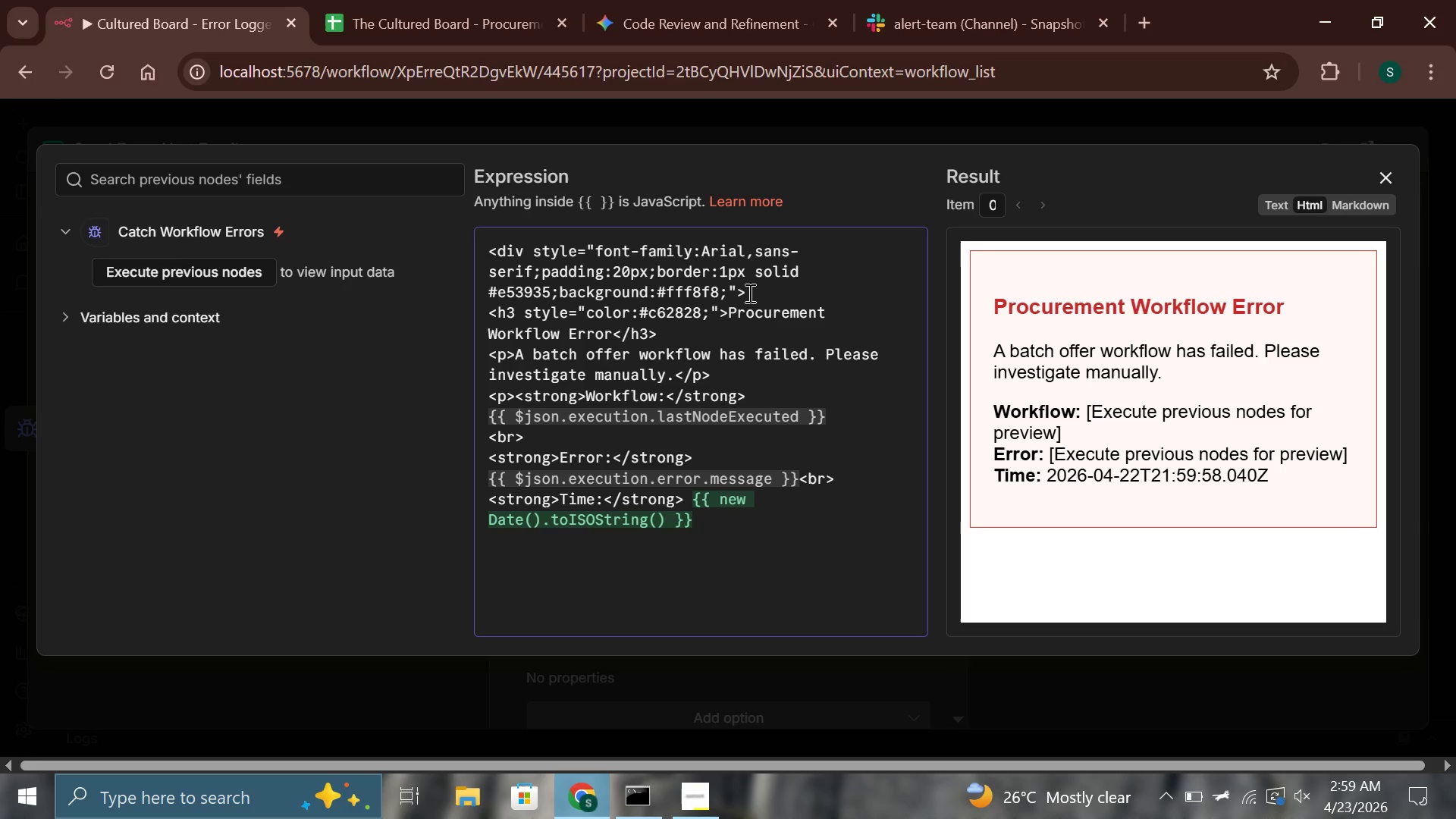 
key(ArrowRight)
 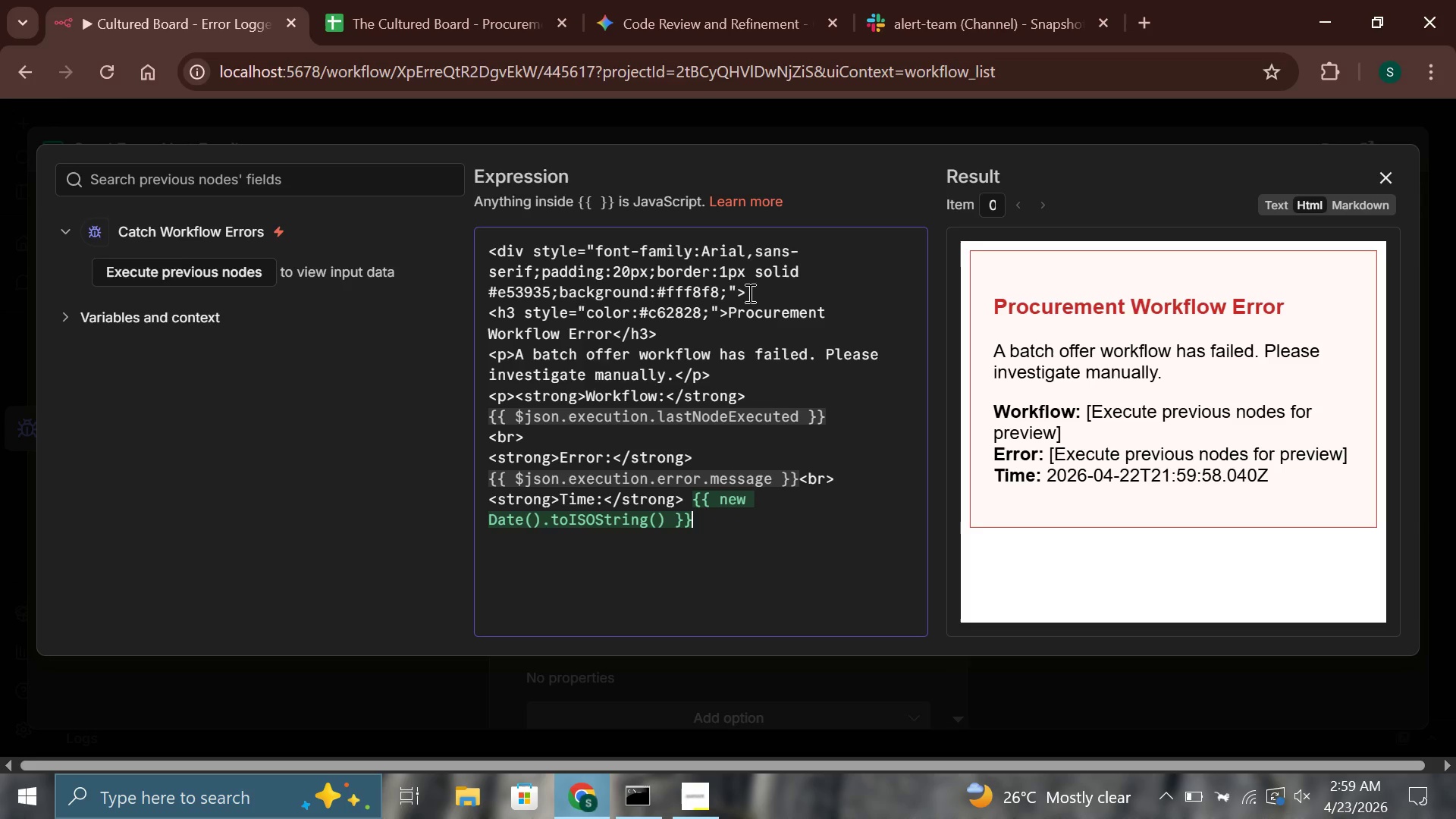 
key(ArrowRight)
 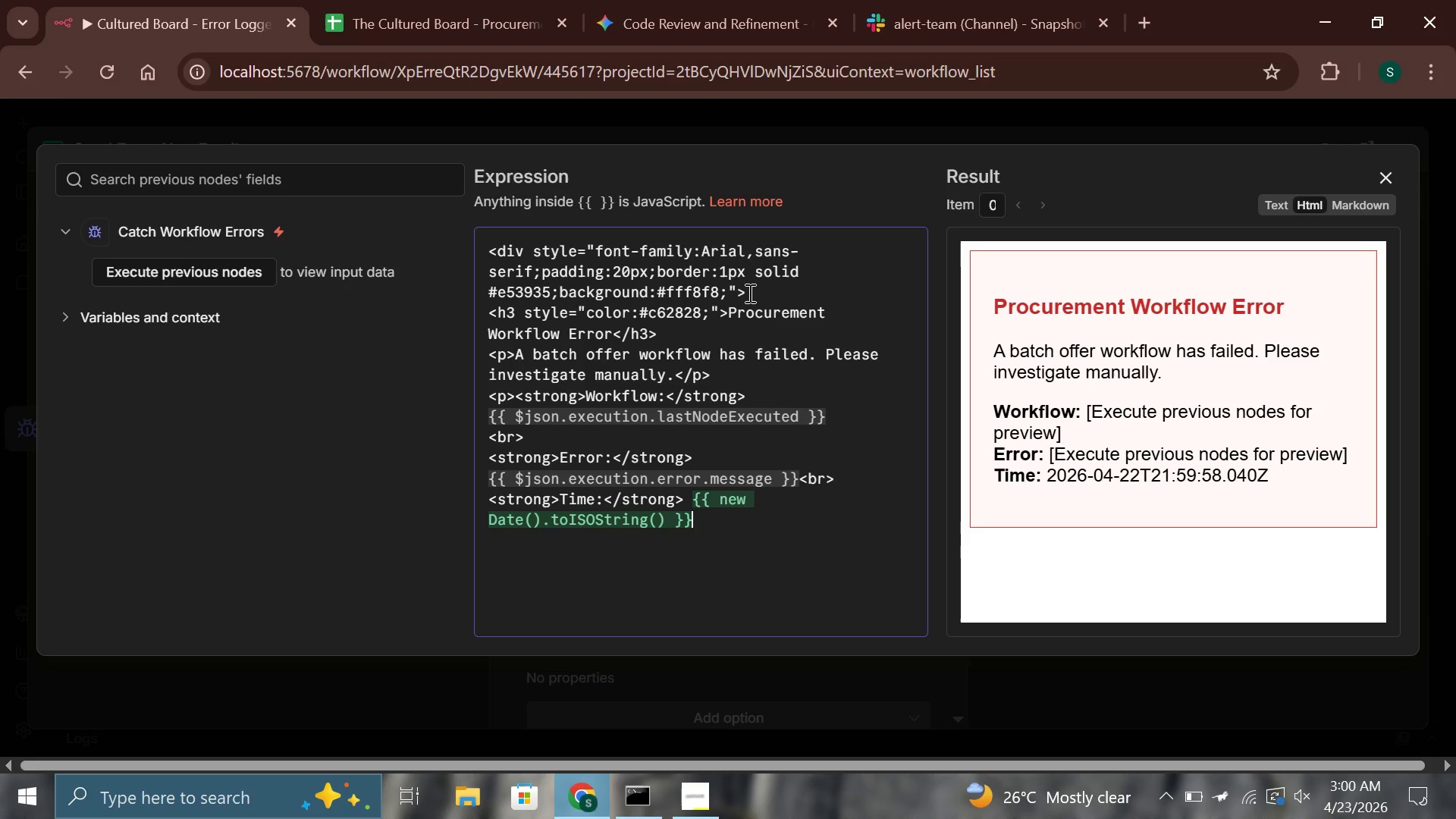 
key(Shift+Comma)
 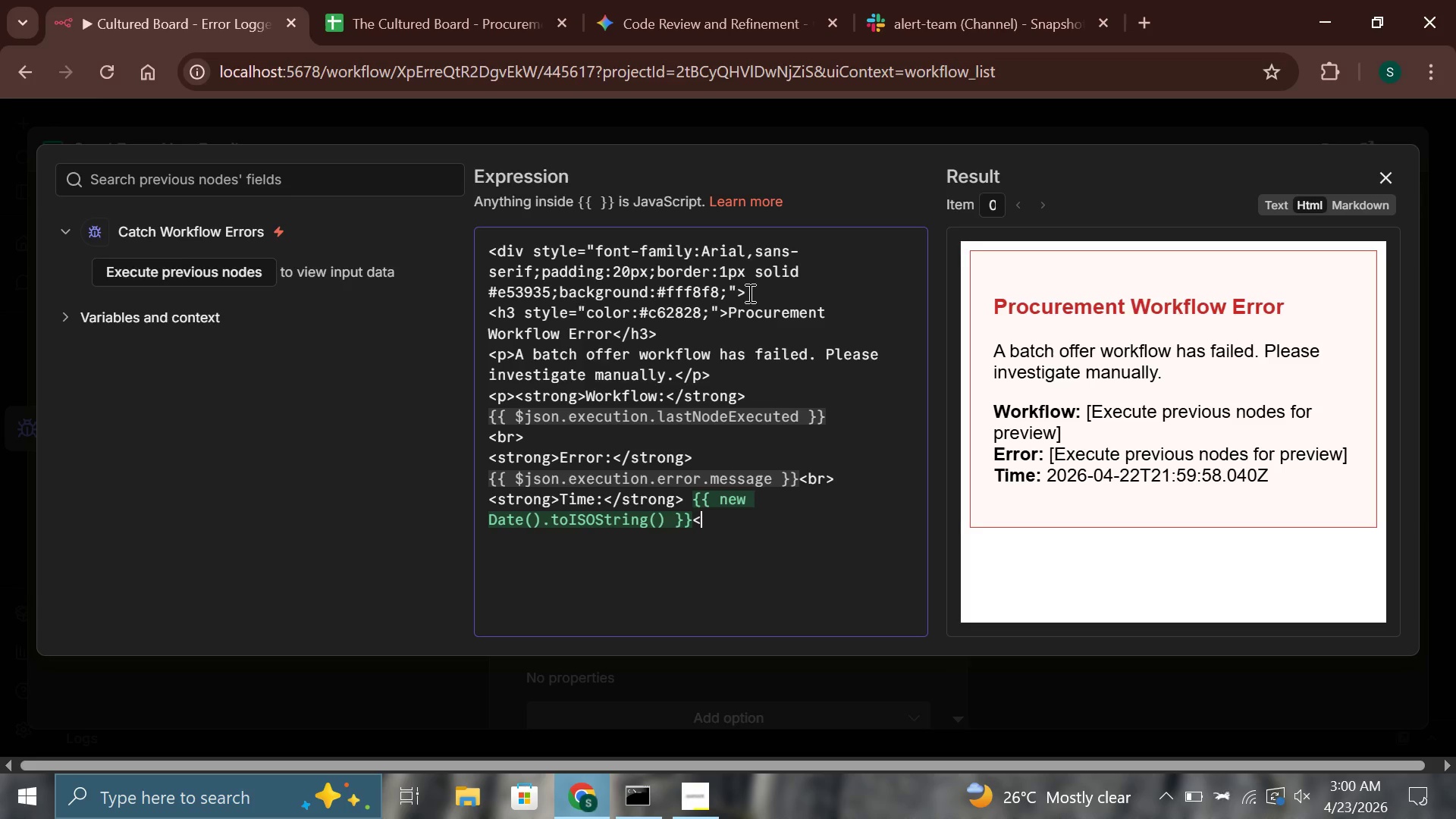 
key(Slash)
 